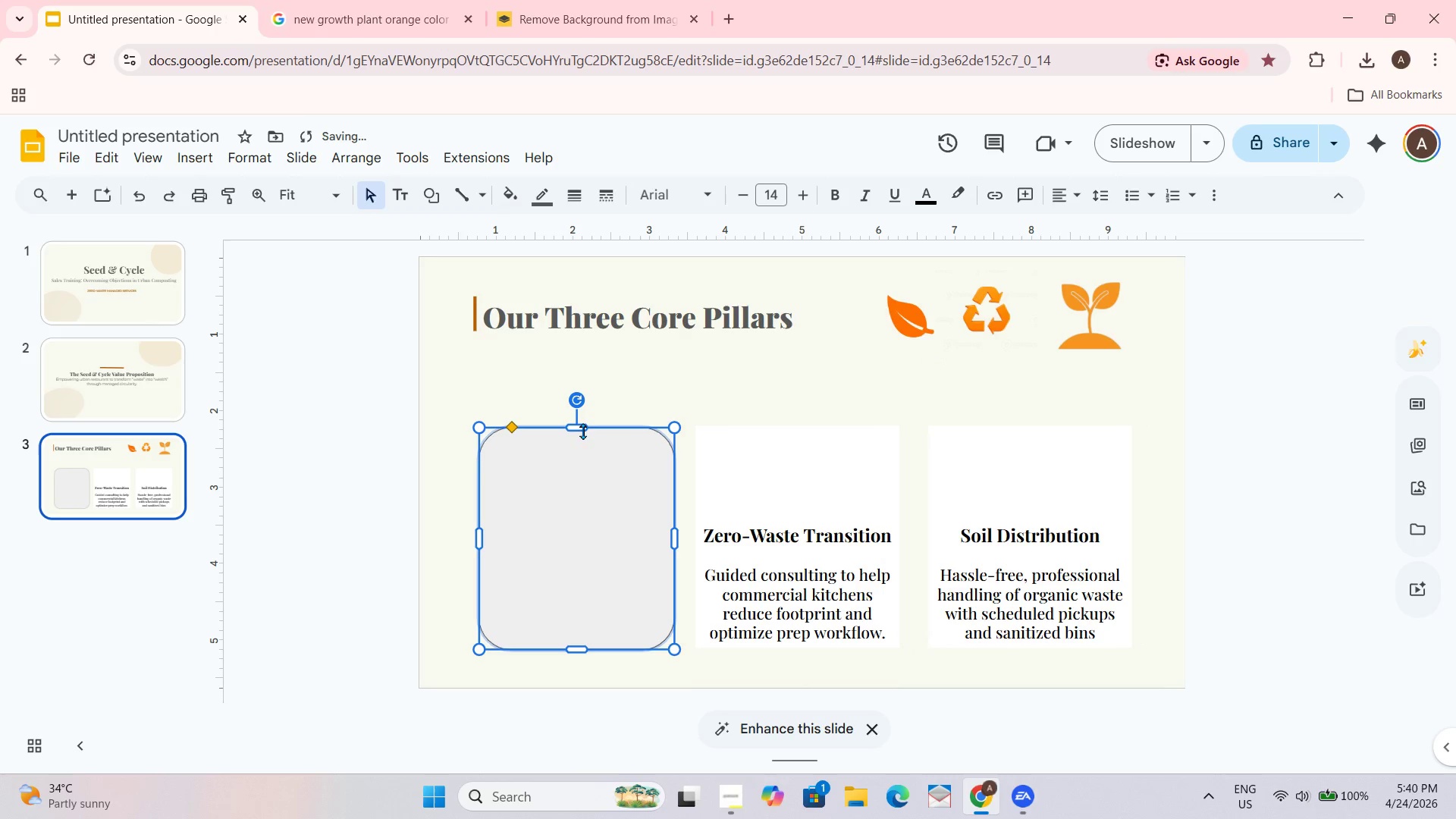 
left_click_drag(start_coordinate=[583, 430], to_coordinate=[587, 422])
 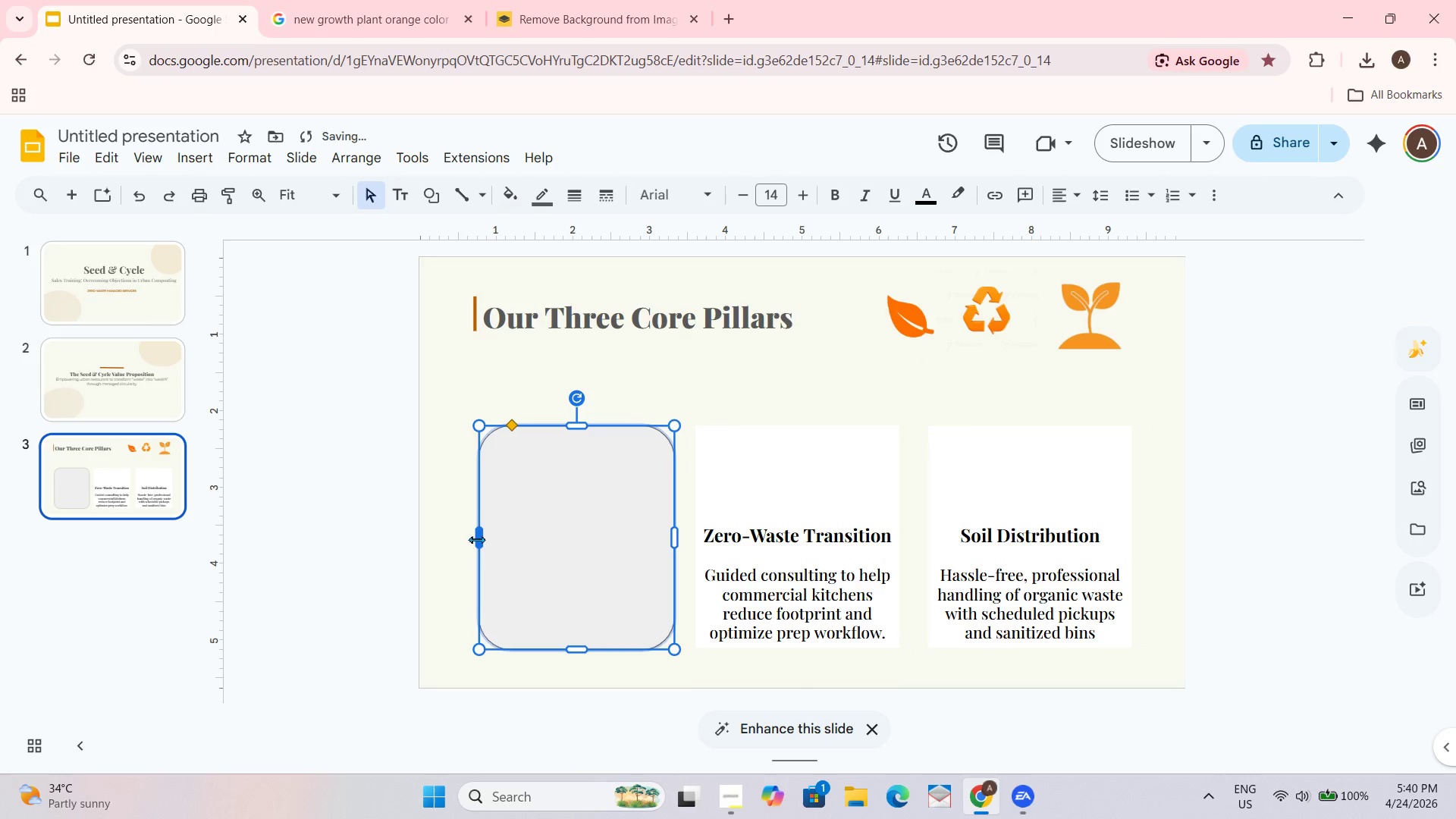 
left_click_drag(start_coordinate=[479, 536], to_coordinate=[475, 534])
 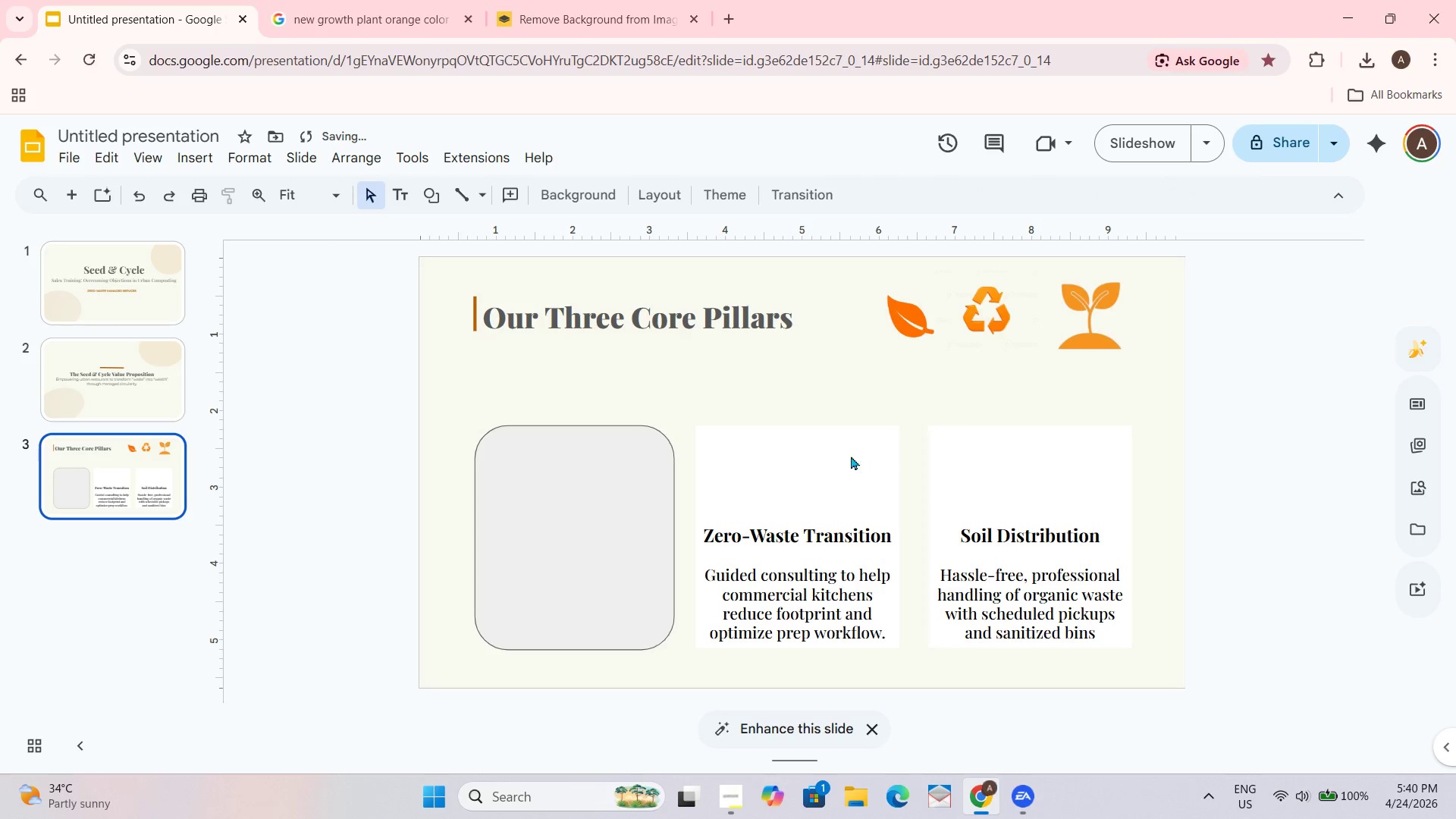 
left_click([582, 492])
 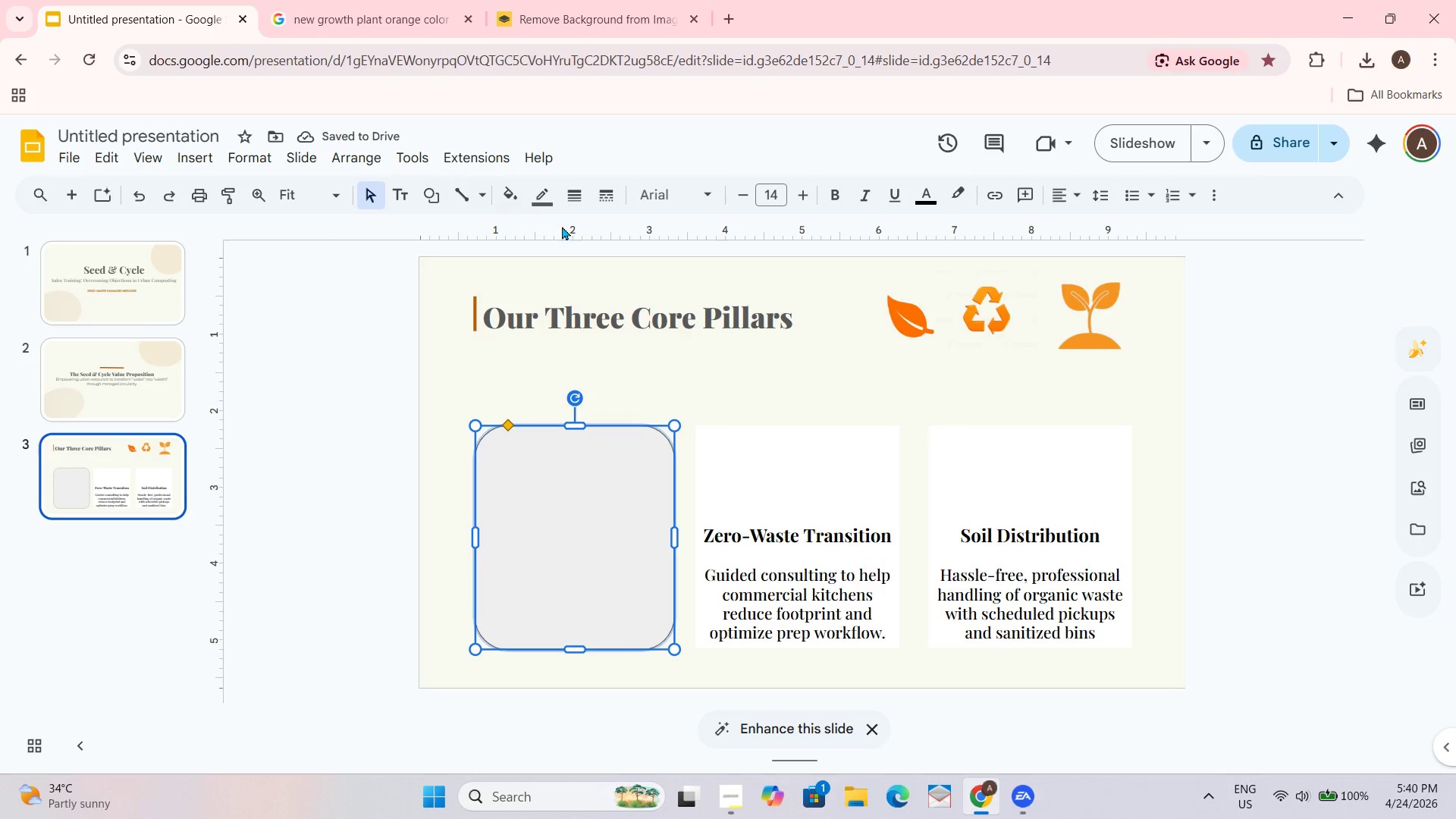 
left_click([545, 199])
 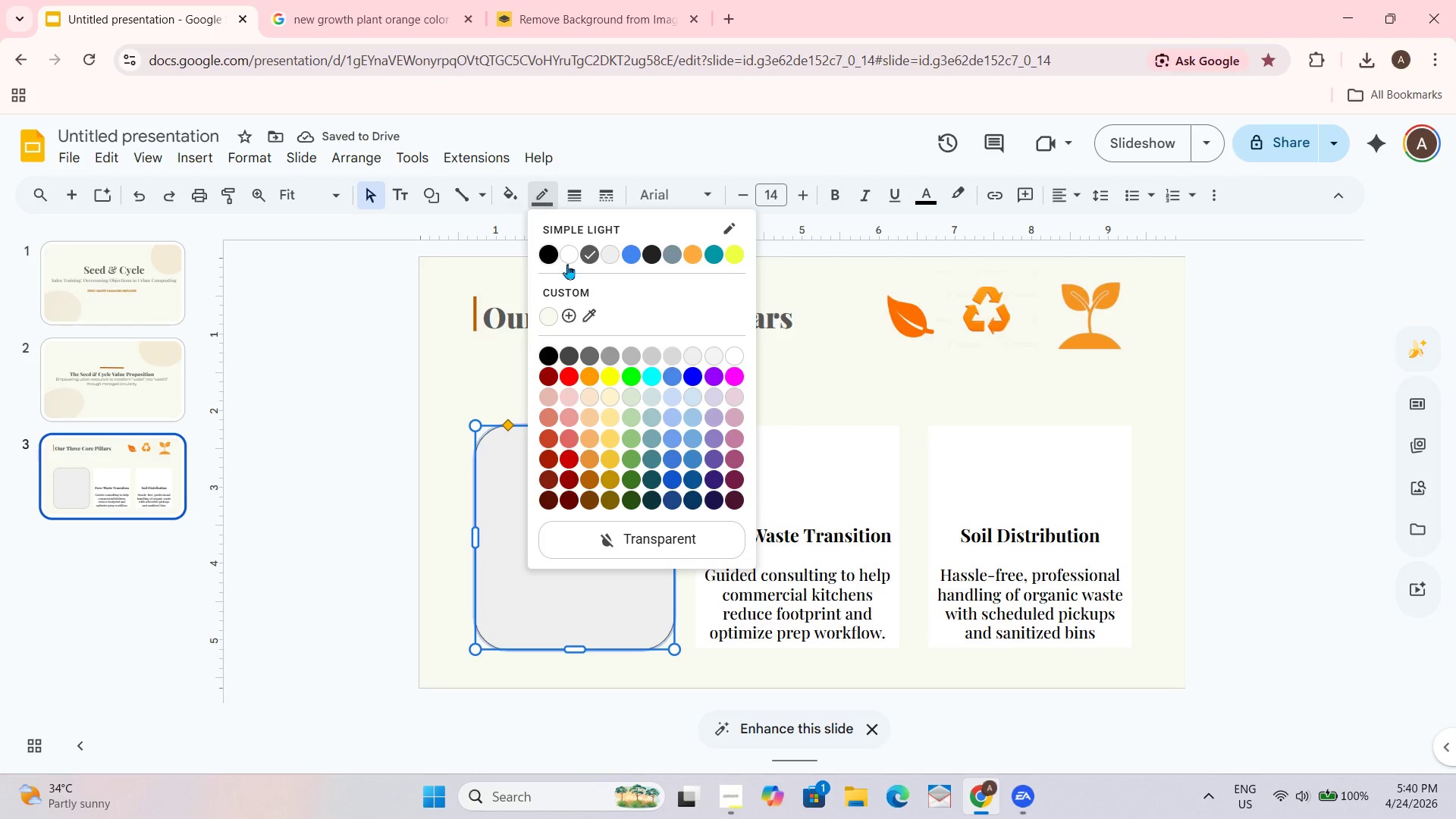 
left_click([508, 204])
 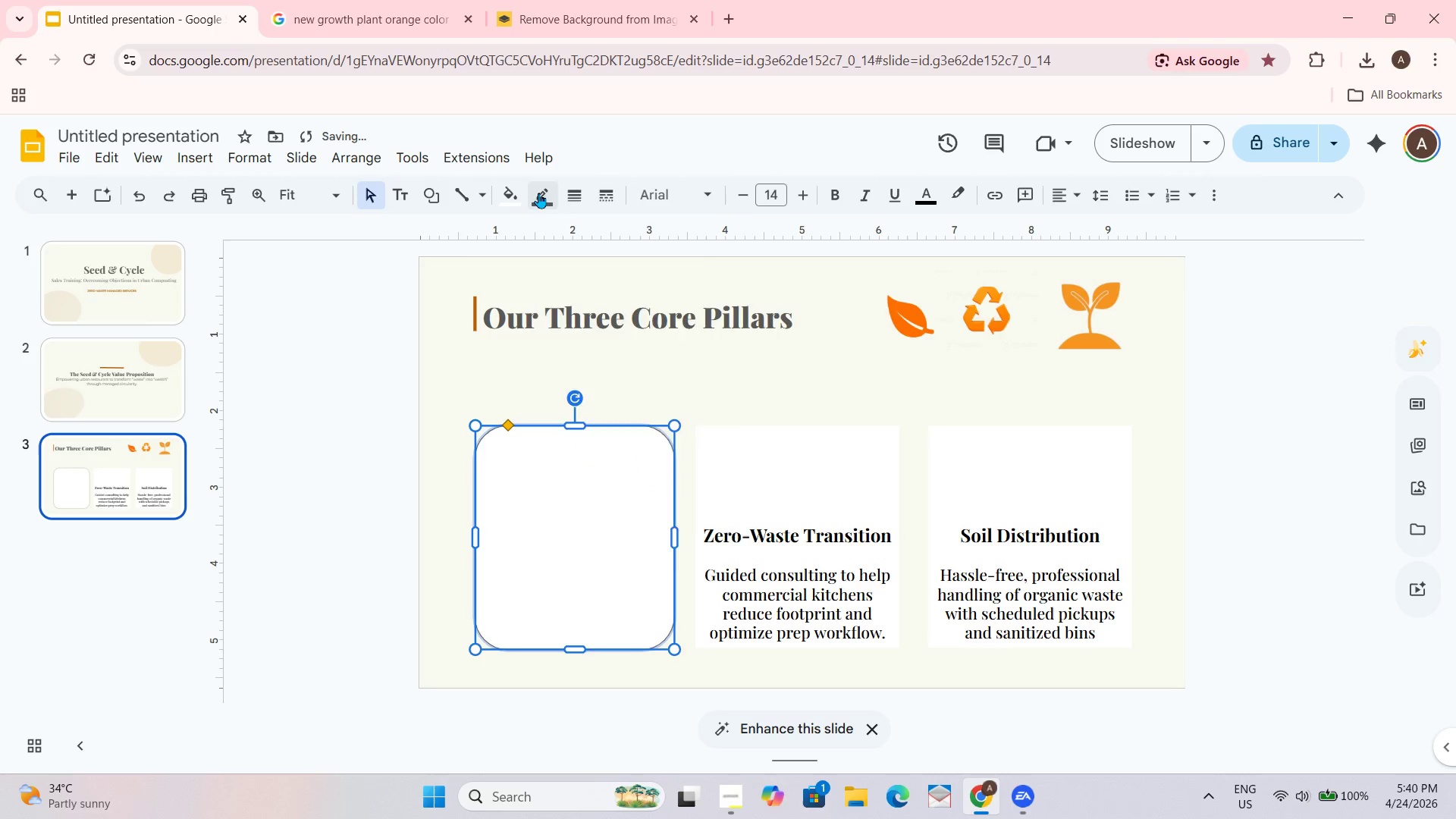 
left_click([566, 258])
 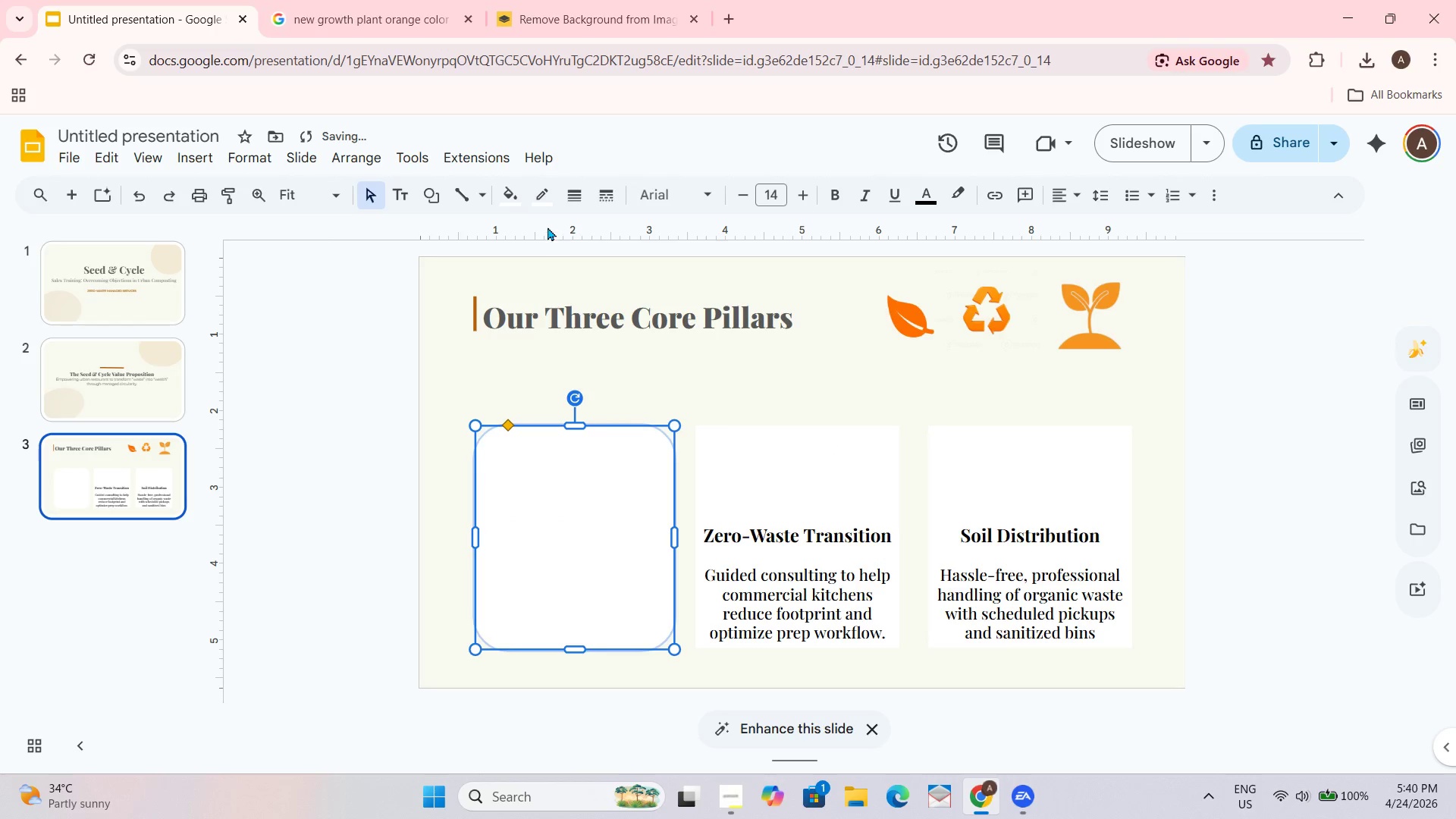 
mouse_move([517, 206])
 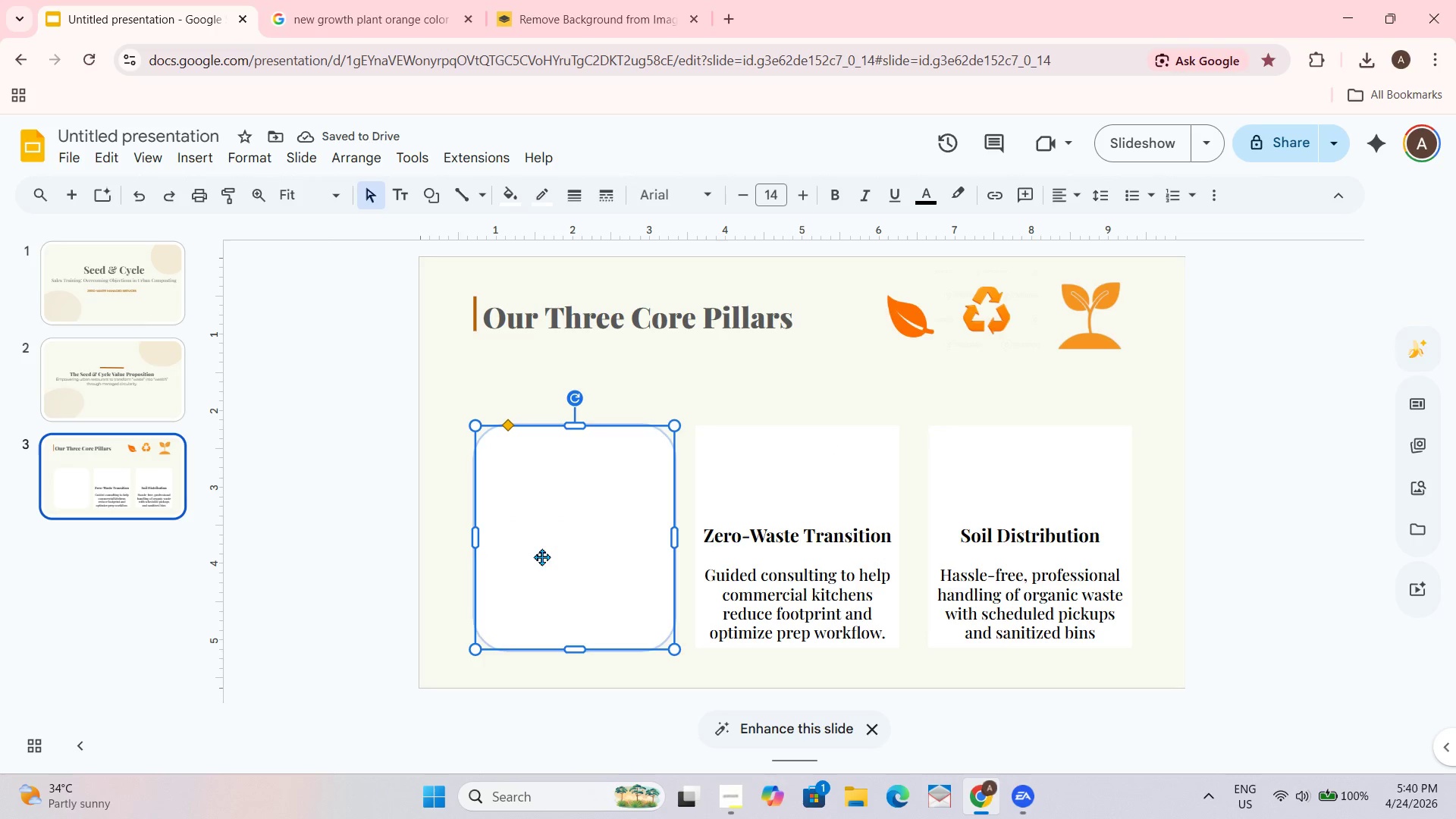 
left_click_drag(start_coordinate=[551, 559], to_coordinate=[555, 555])
 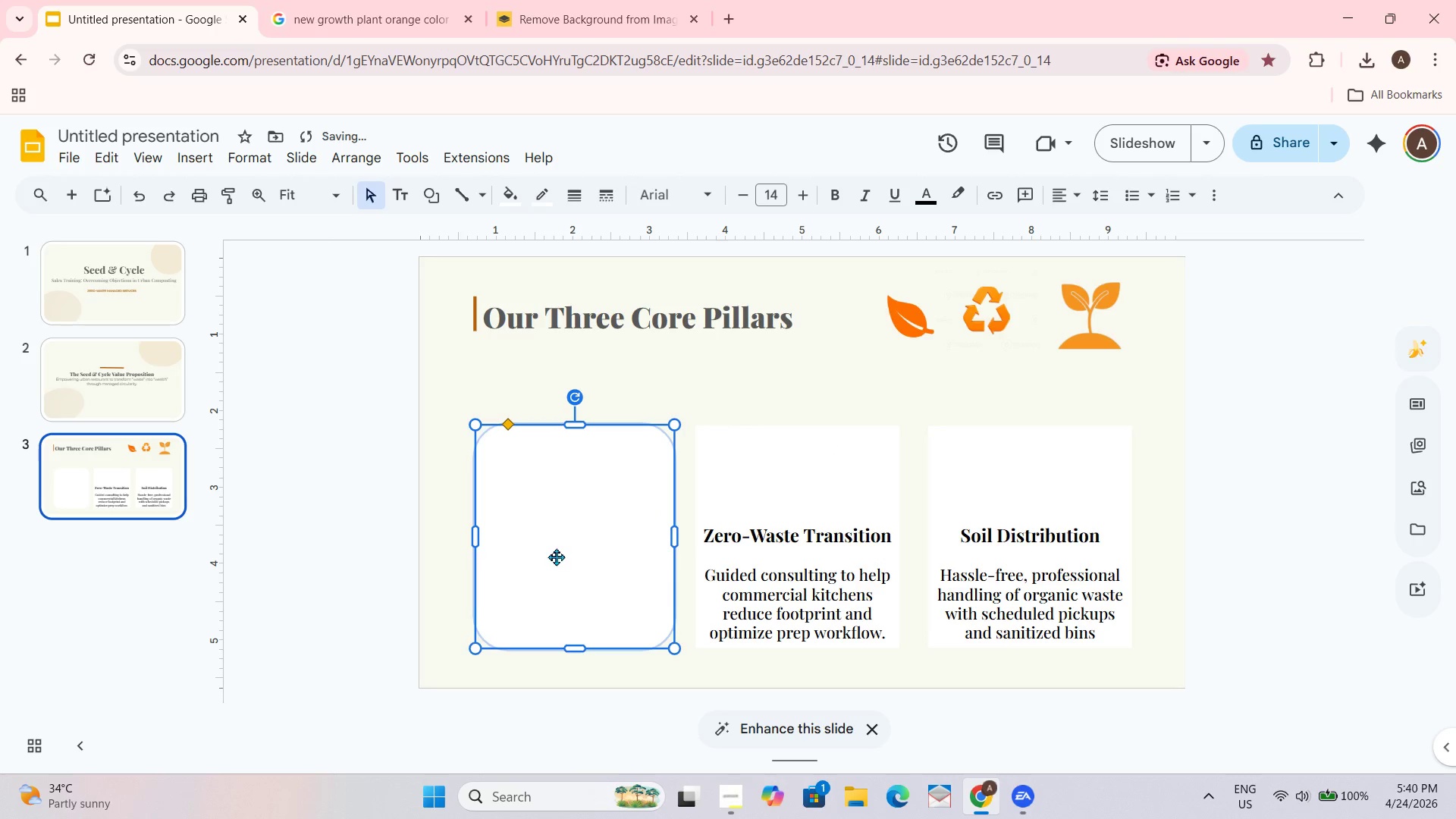 
double_click([556, 557])
 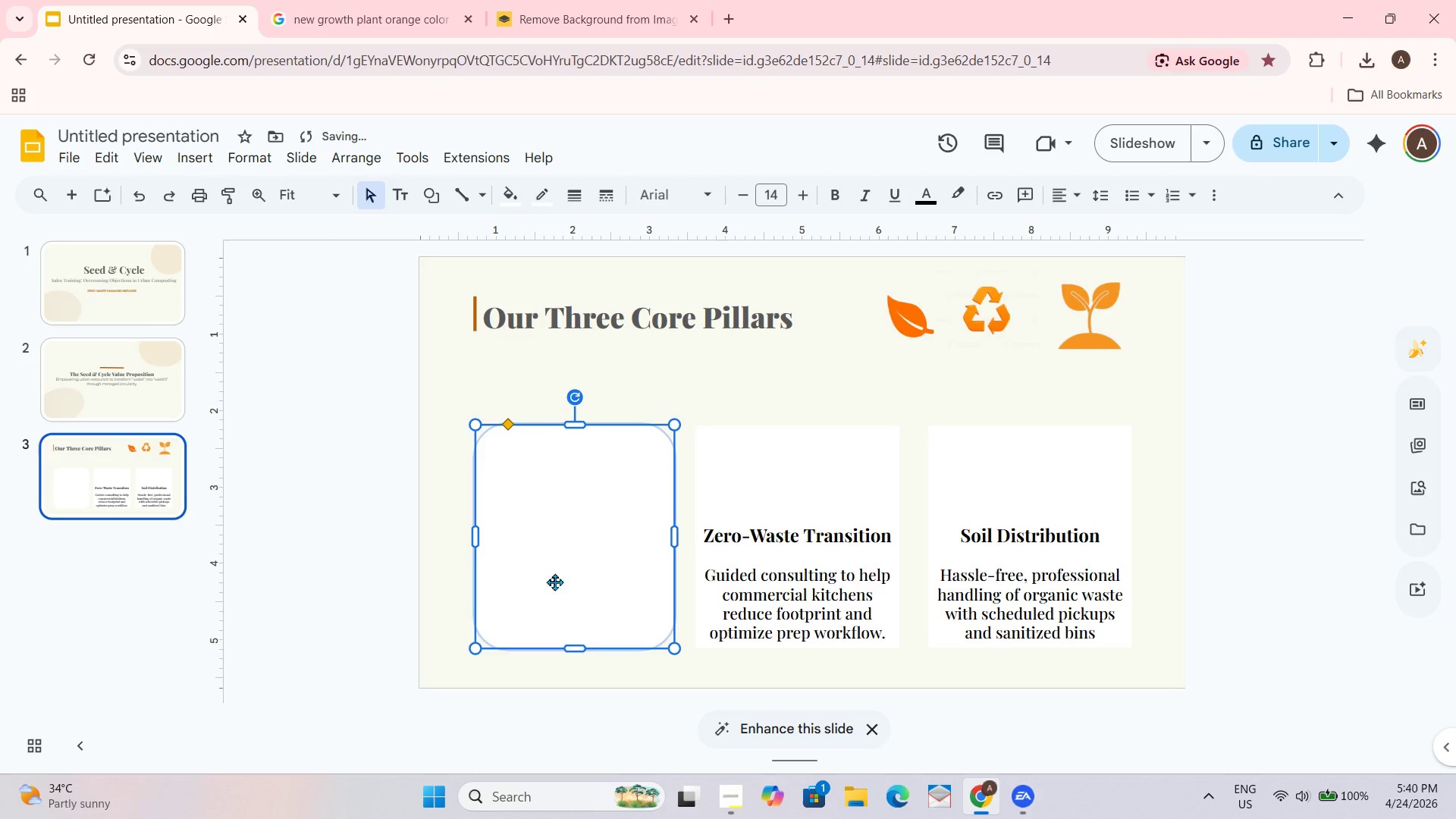 
triple_click([544, 598])
 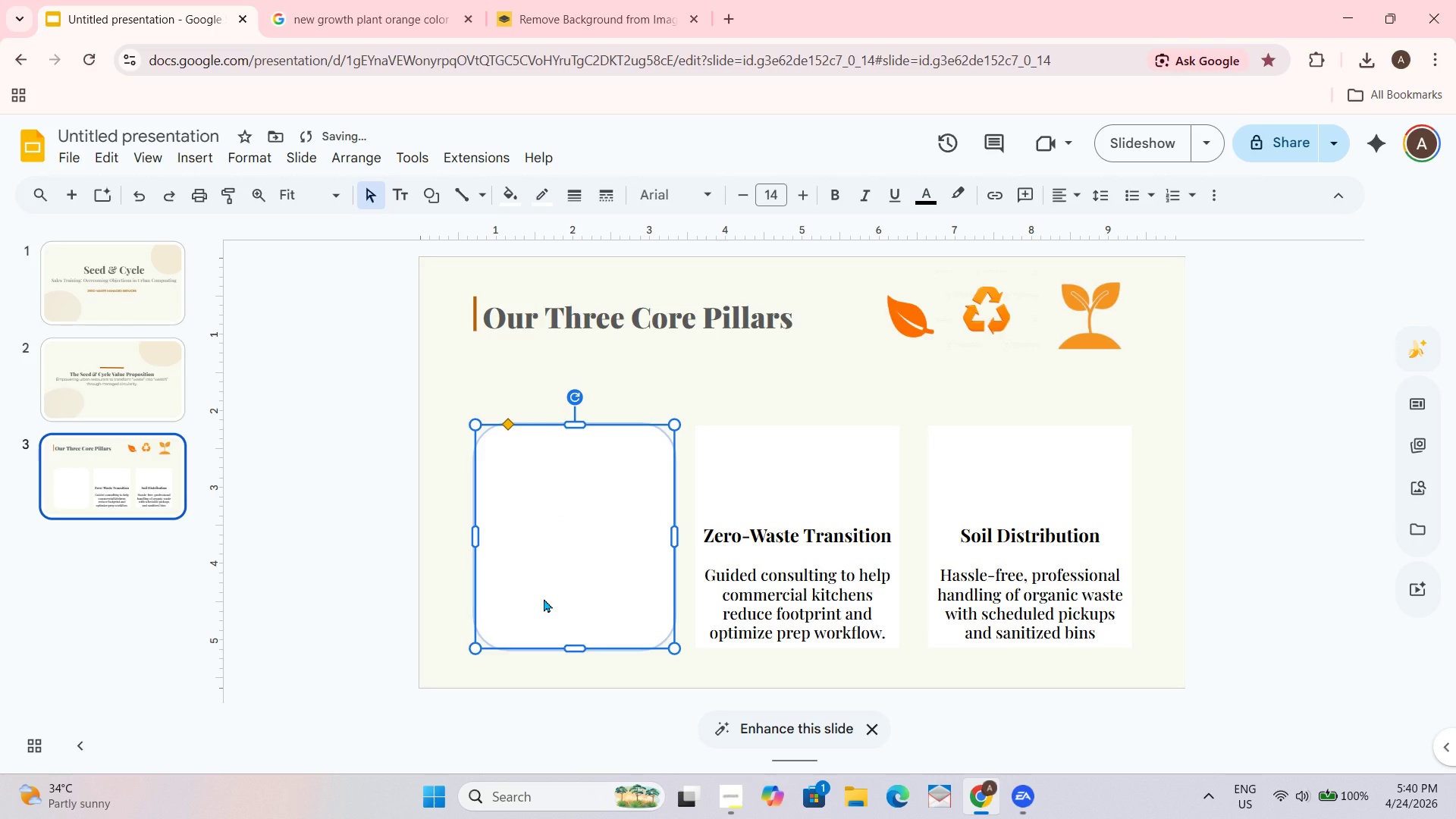 
triple_click([544, 598])
 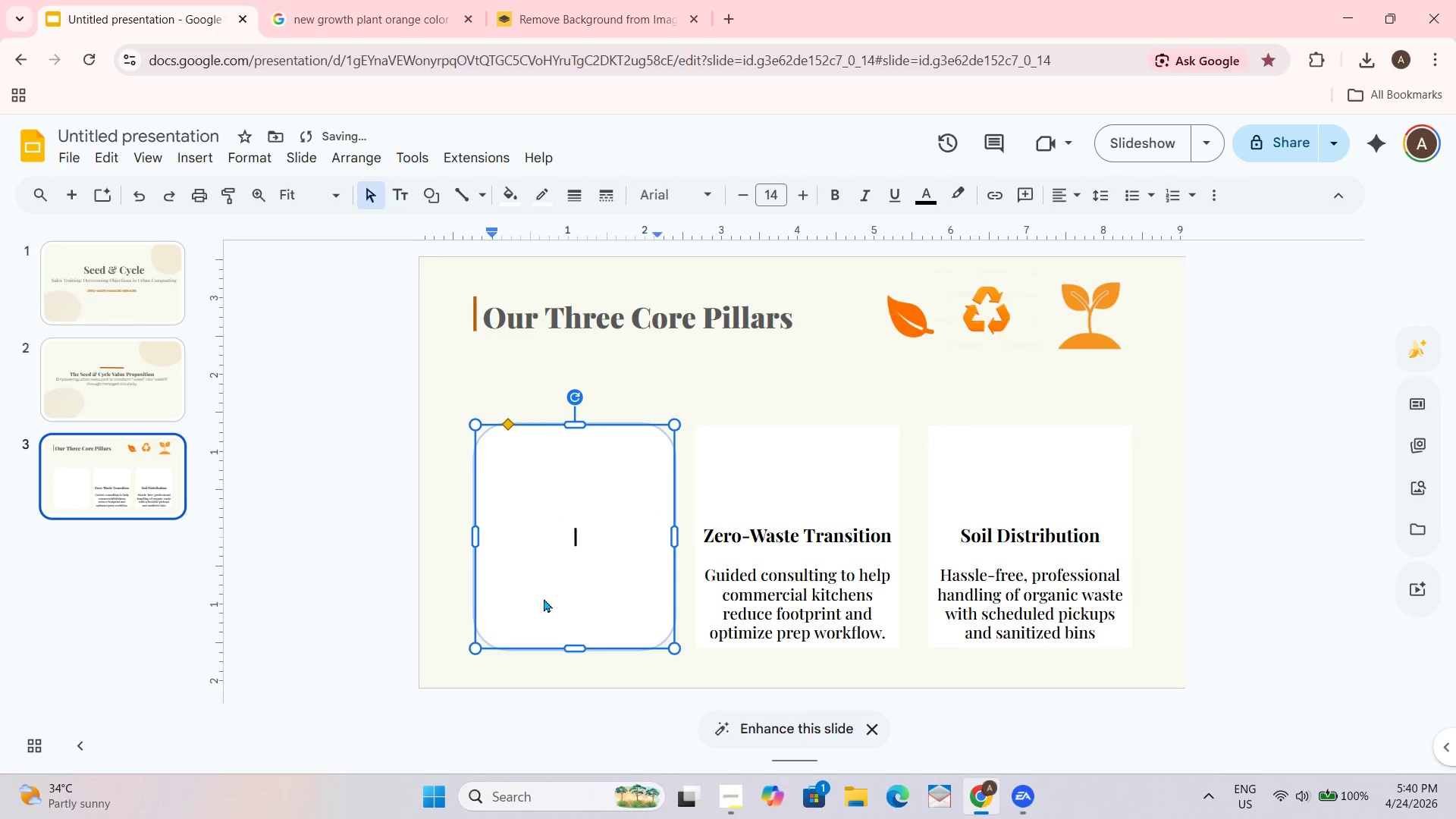 
triple_click([544, 598])
 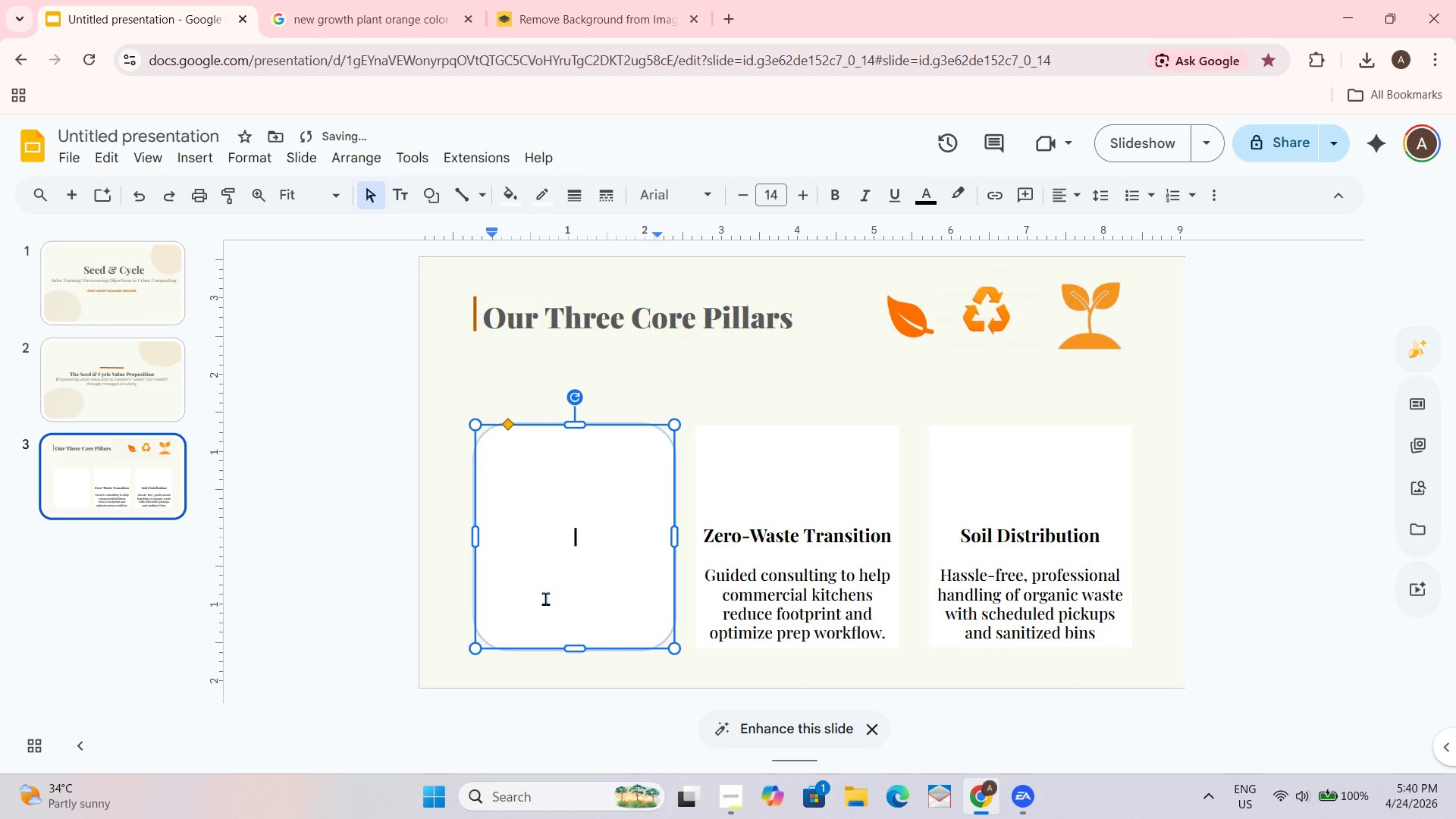 
key(Control+V)
 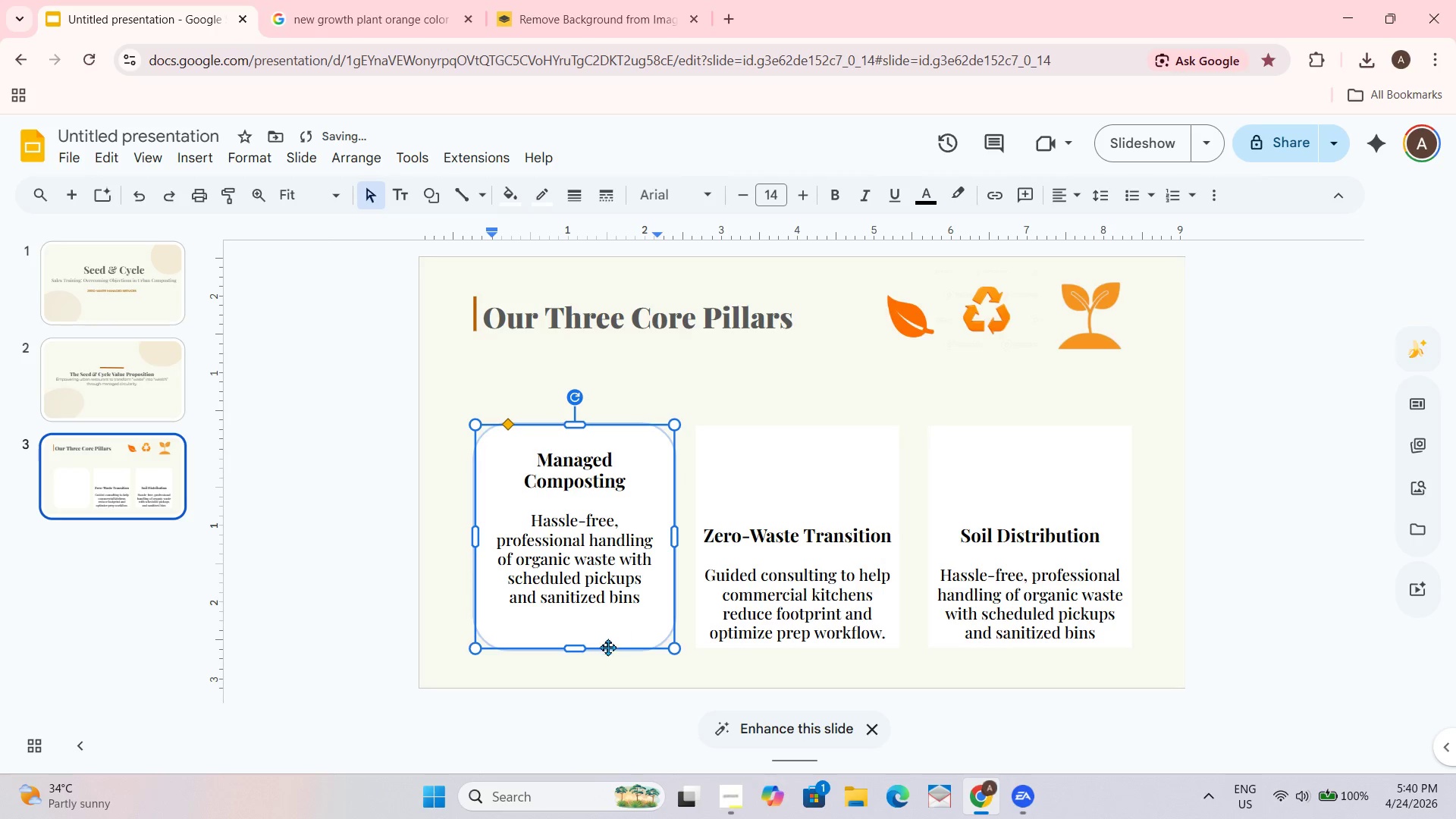 
key(Backspace)
 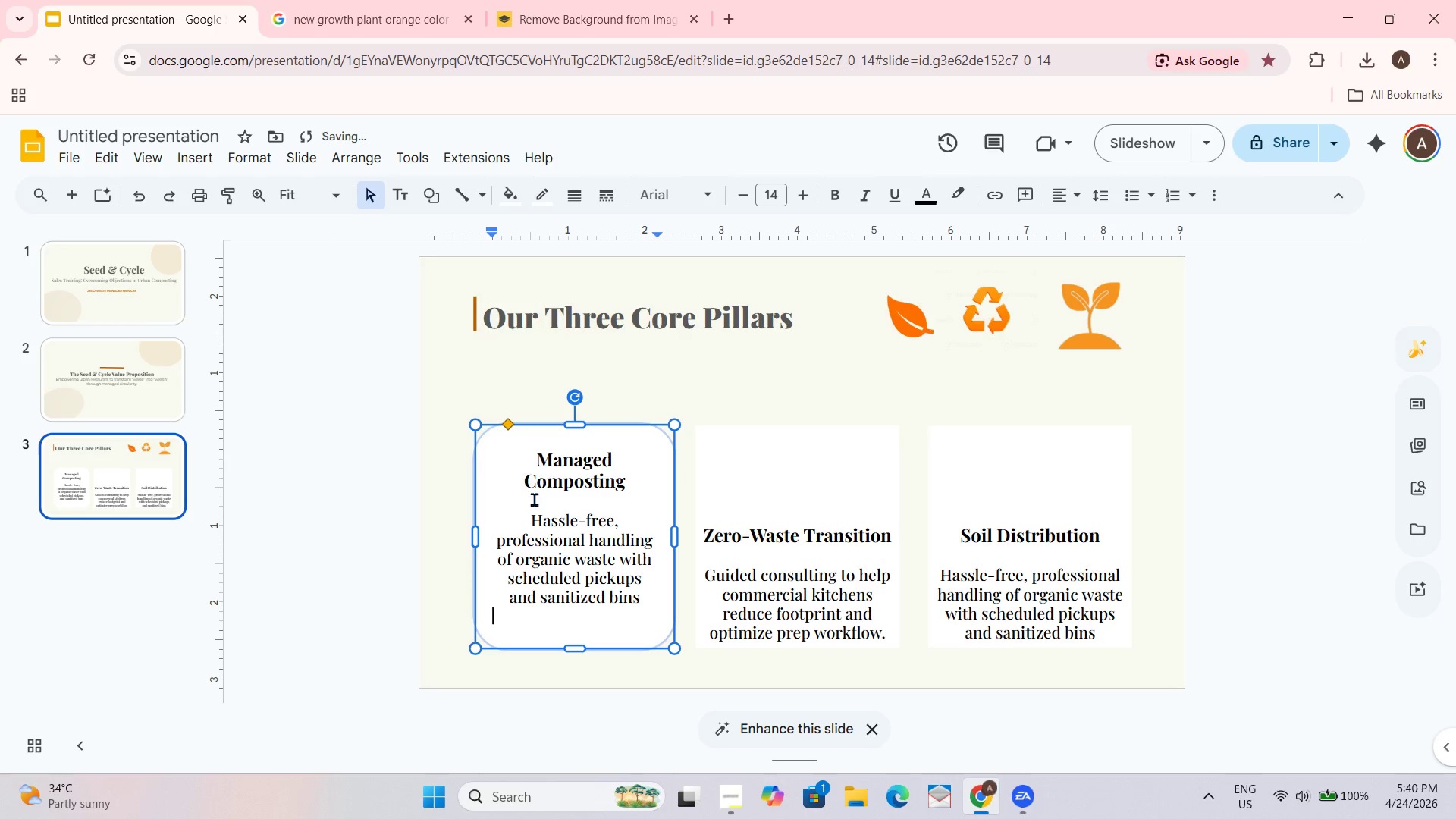 
key(Backspace)
 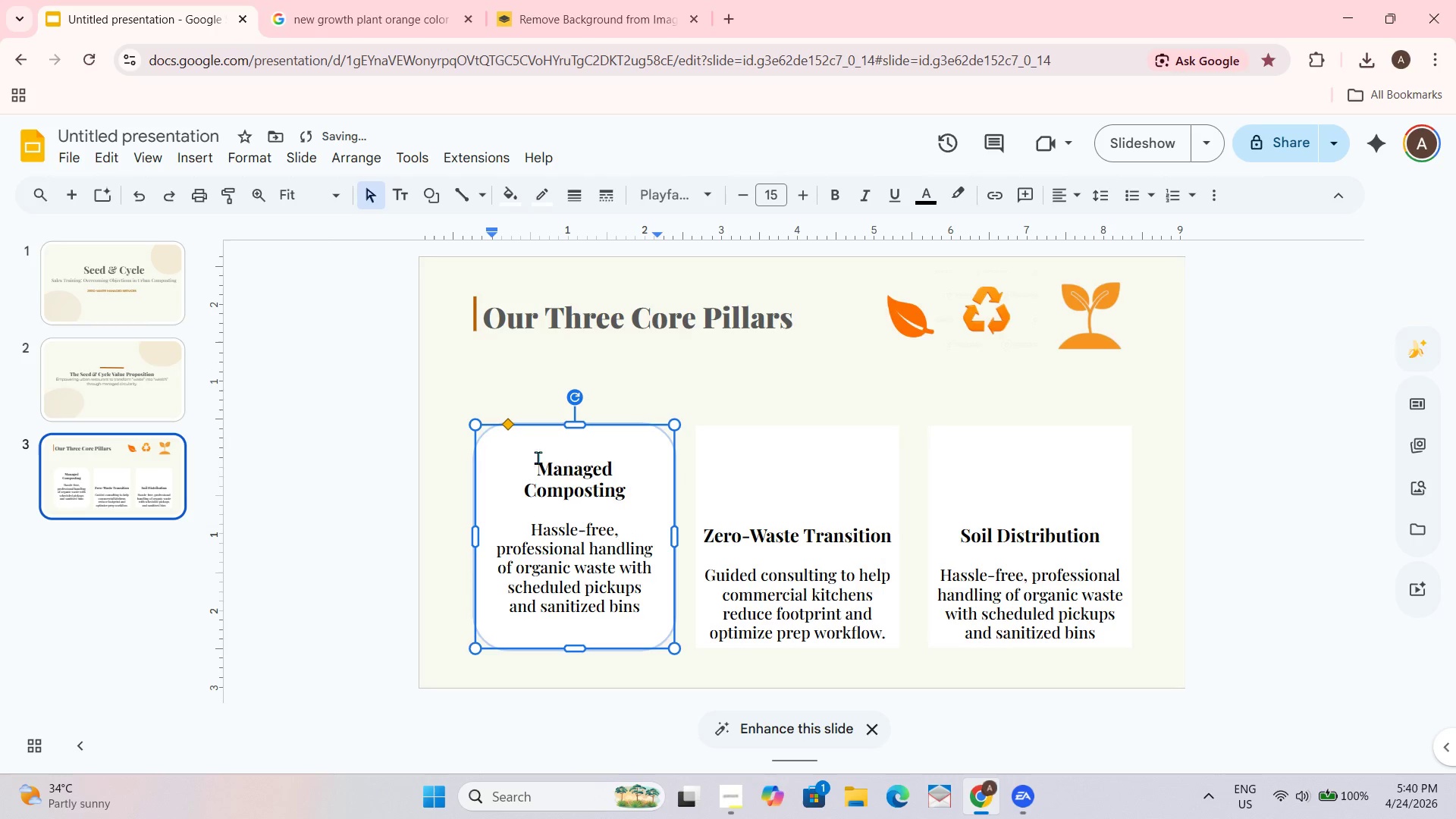 
left_click([538, 466])
 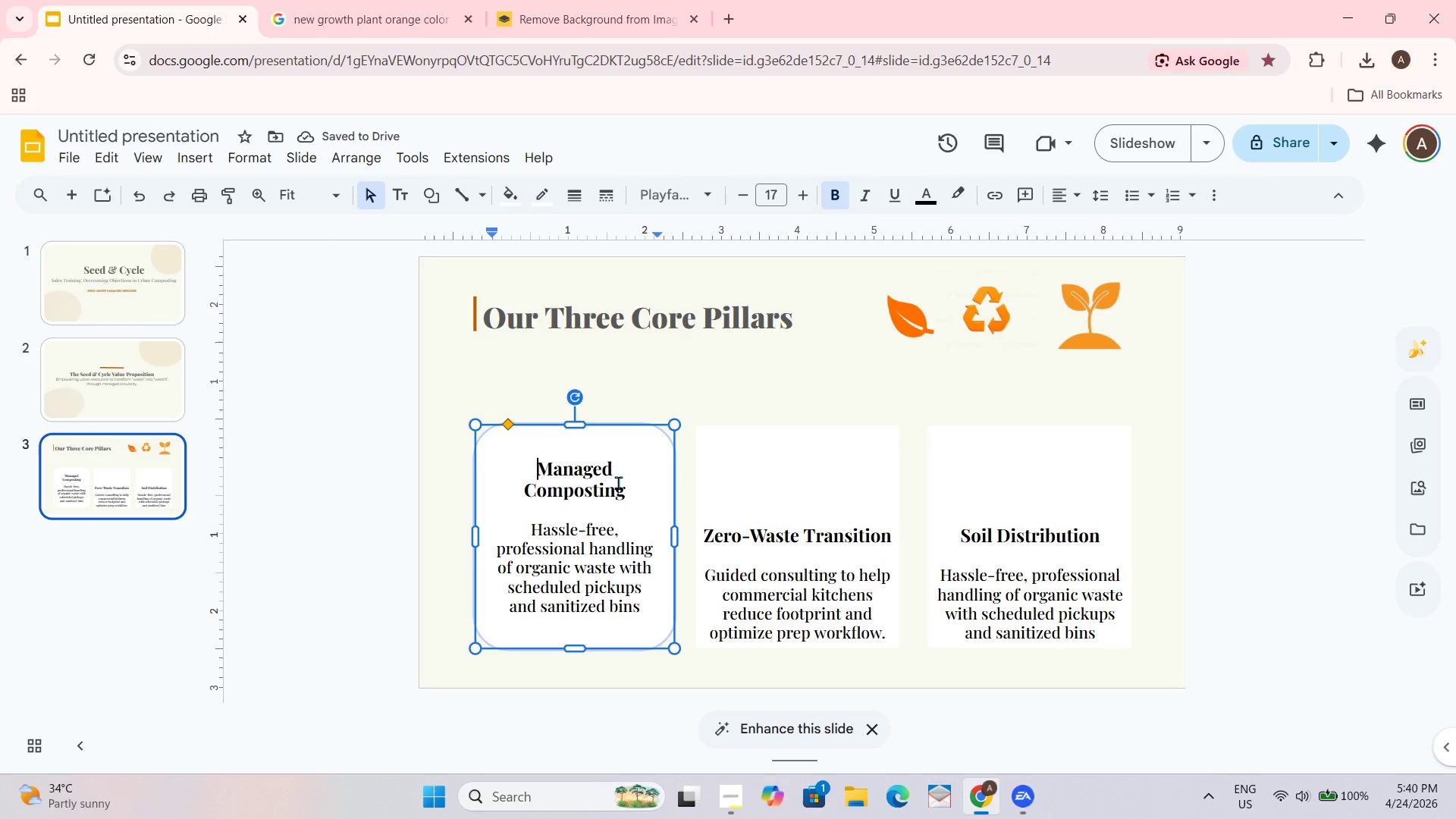 
key(Enter)
 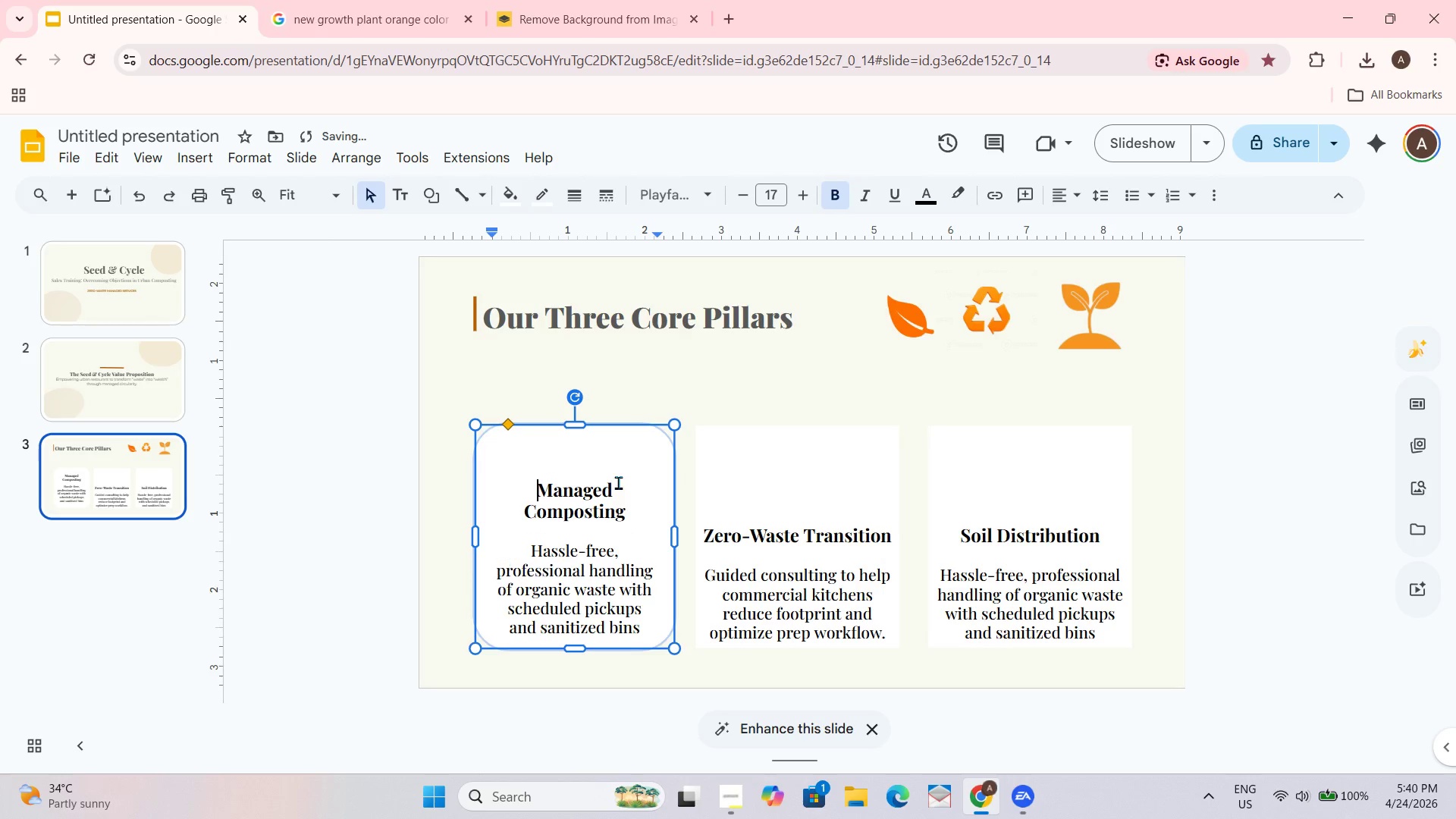 
key(Enter)
 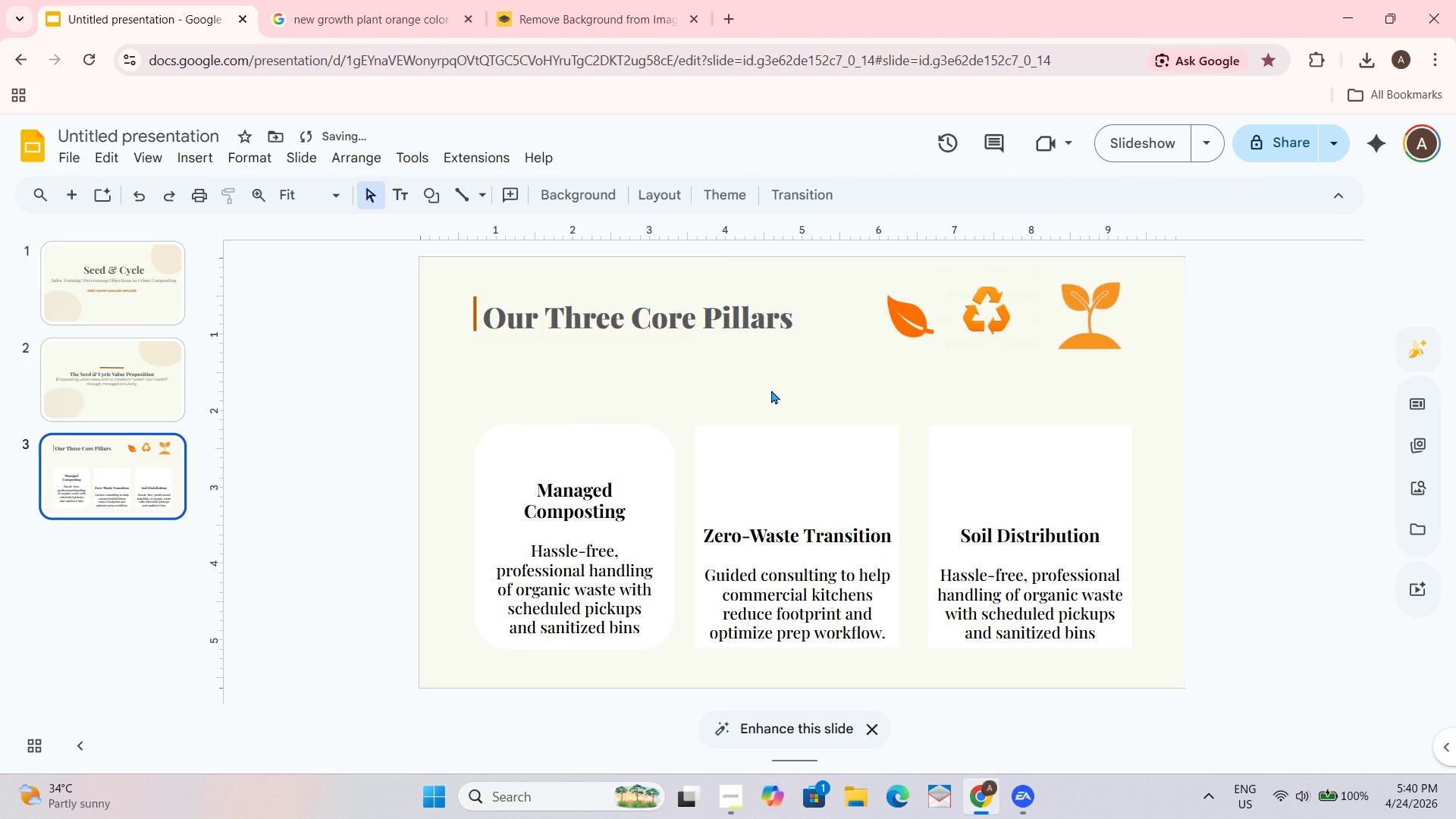 
left_click([587, 431])
 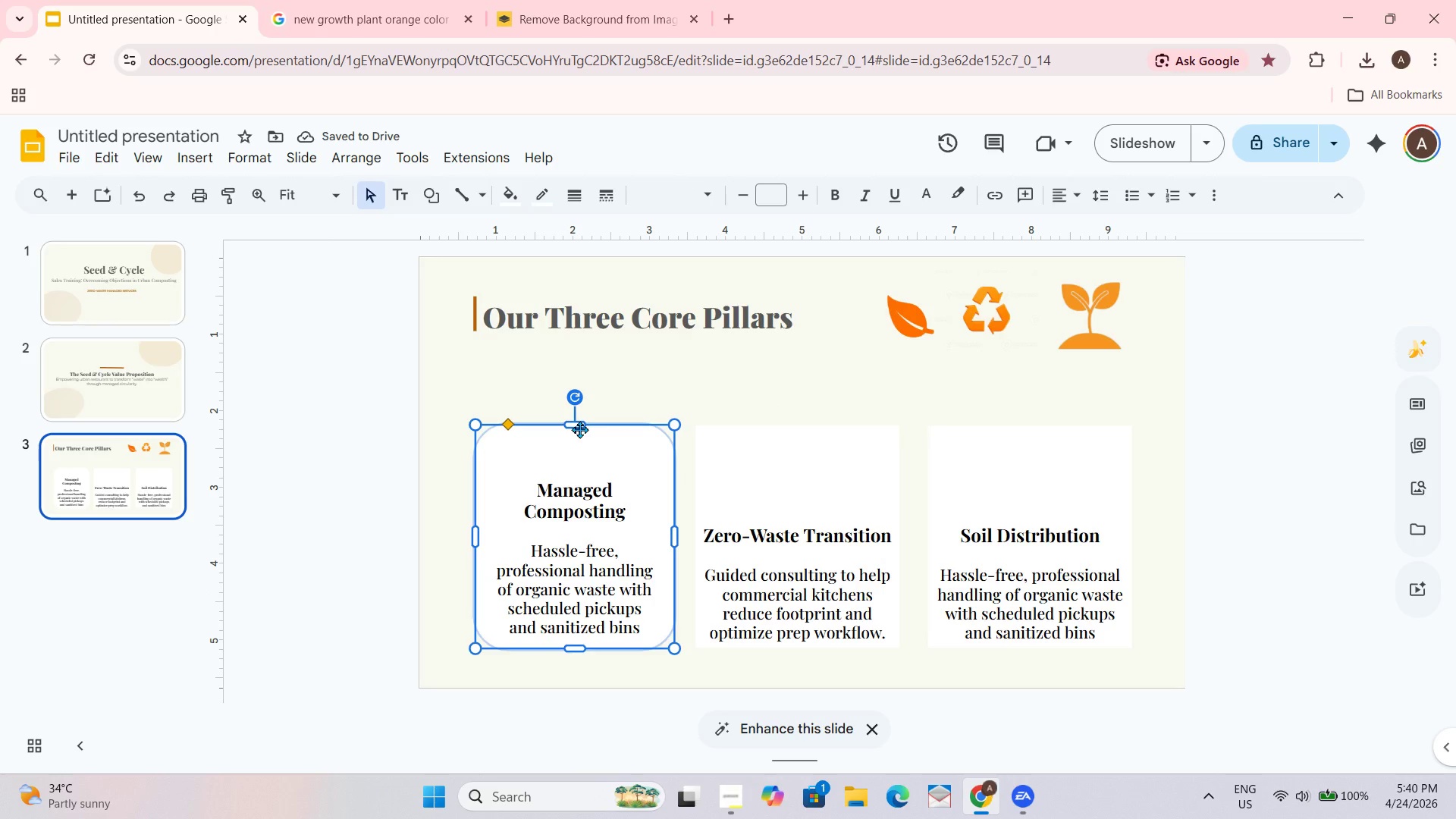 
left_click_drag(start_coordinate=[579, 426], to_coordinate=[582, 406])
 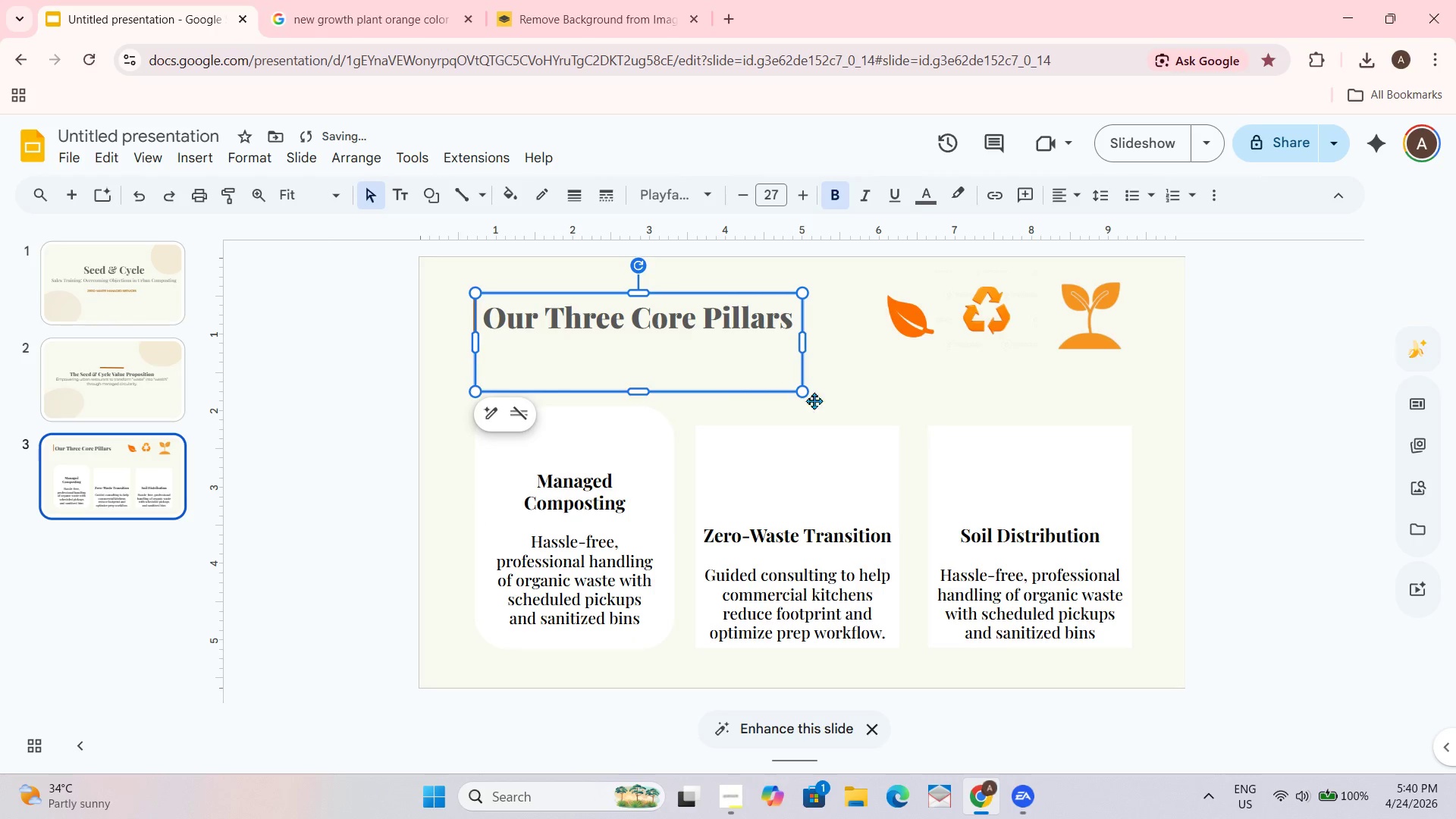 
left_click([874, 404])
 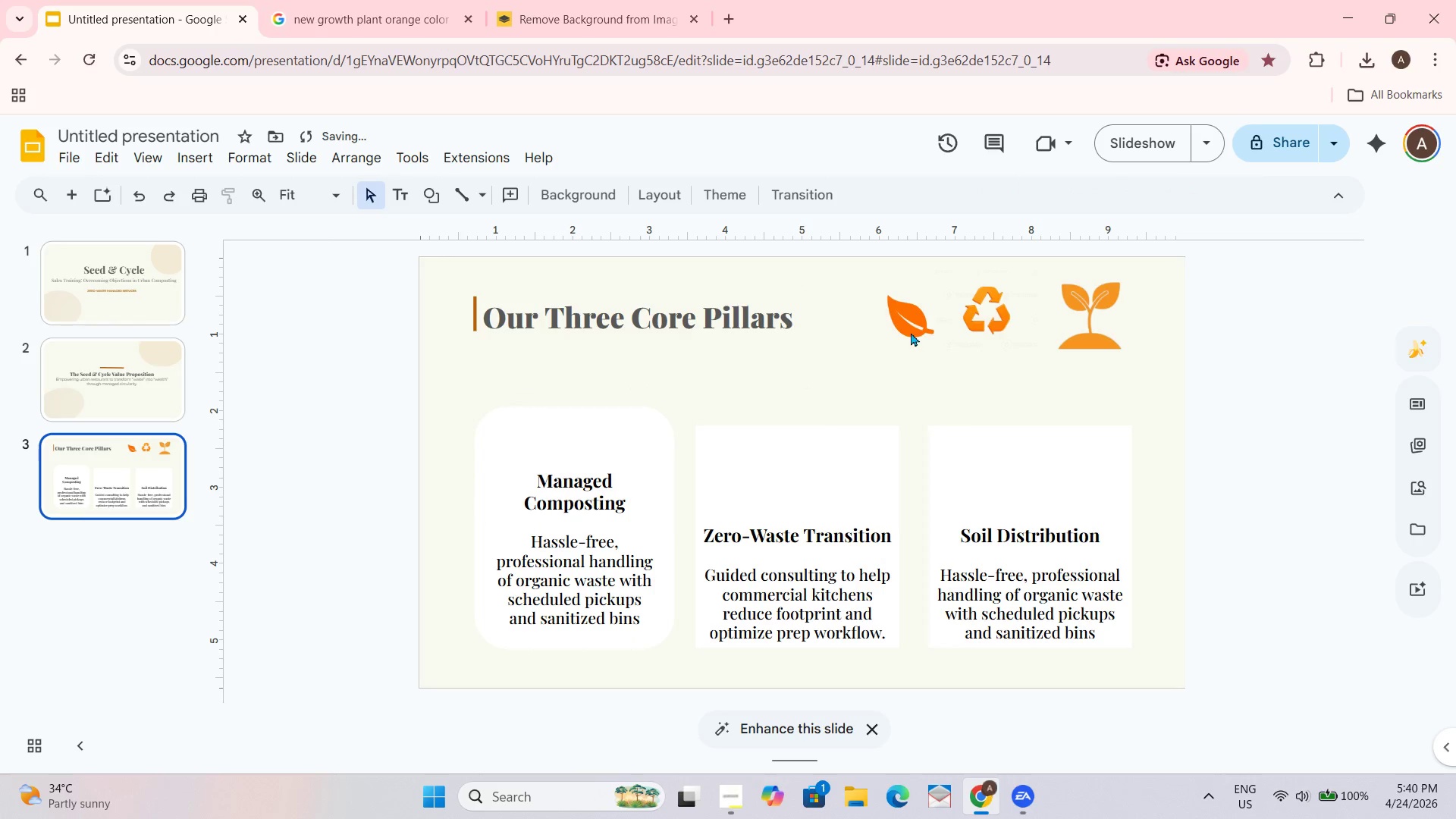 
left_click_drag(start_coordinate=[913, 322], to_coordinate=[579, 447])
 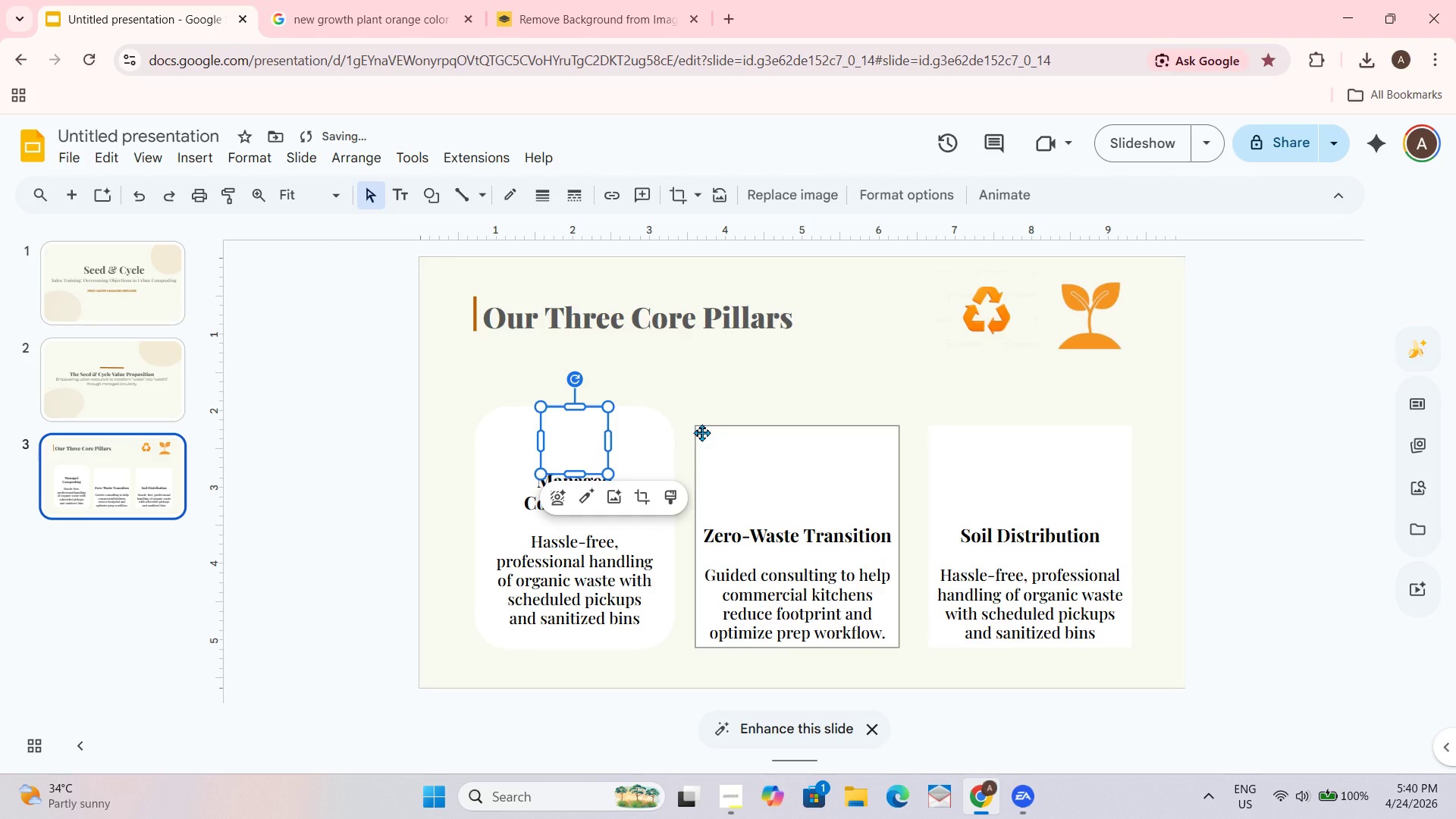 
key(Control+Z)
 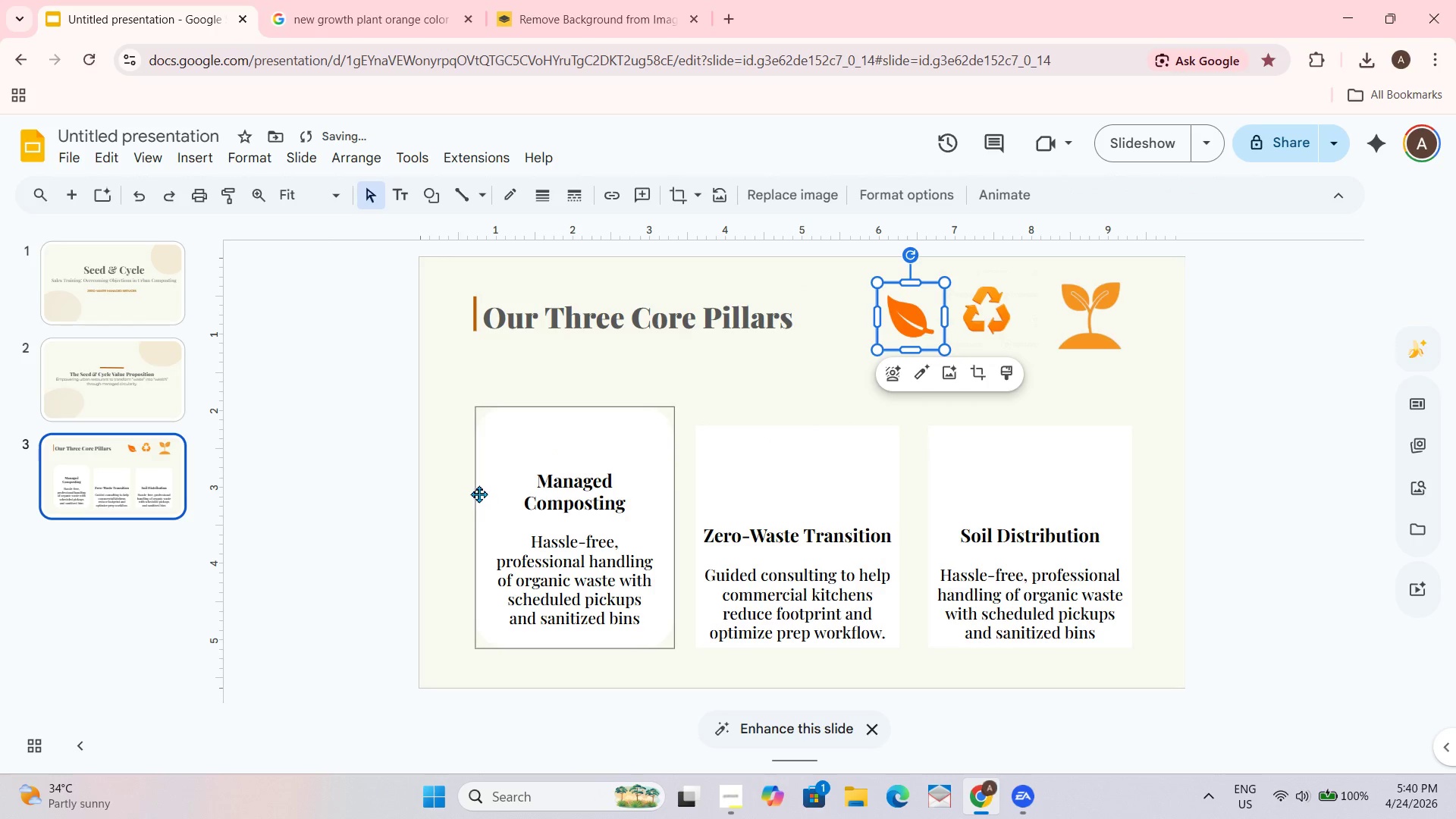 
key(Control+Z)
 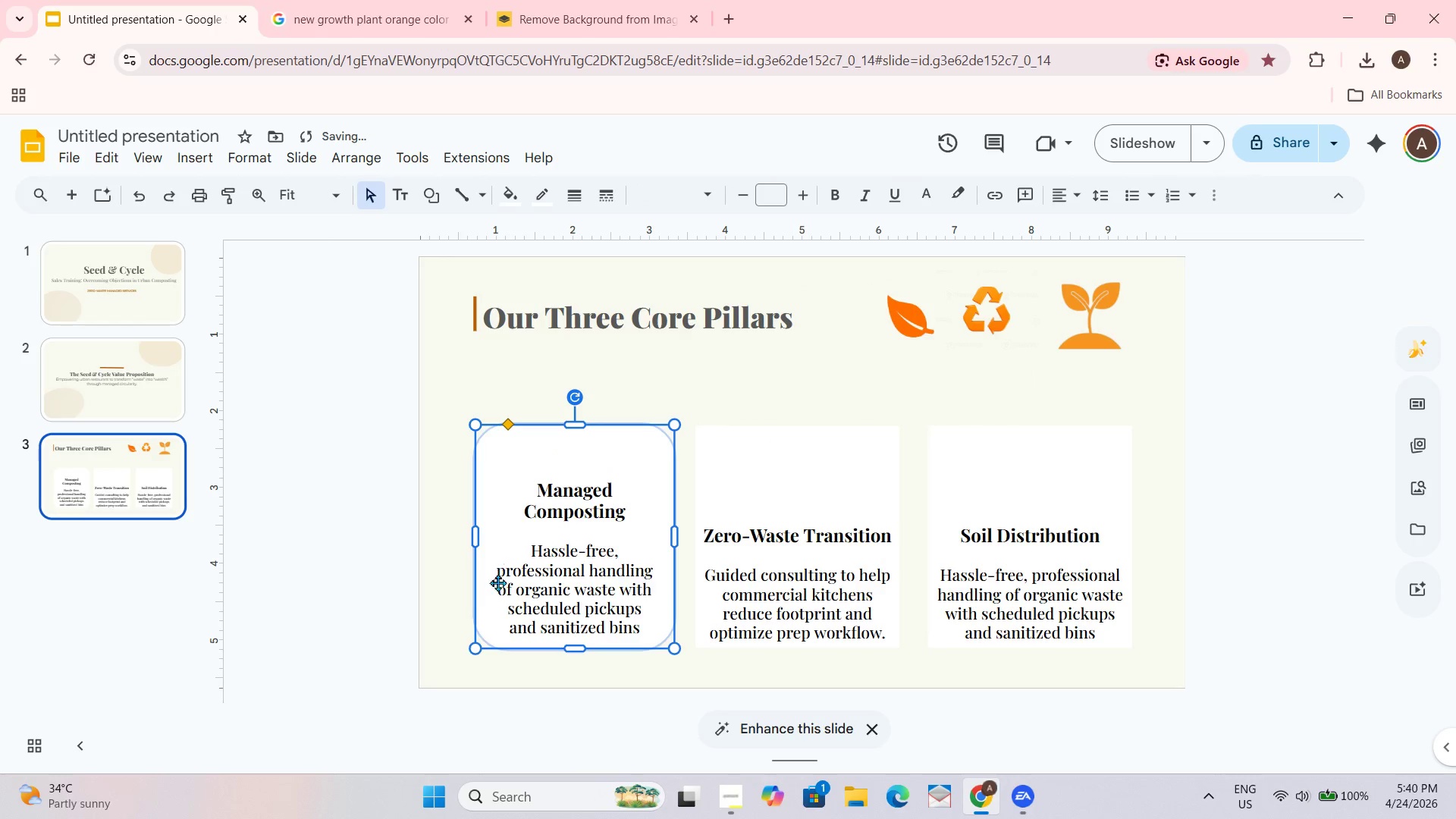 
key(Control+Z)
 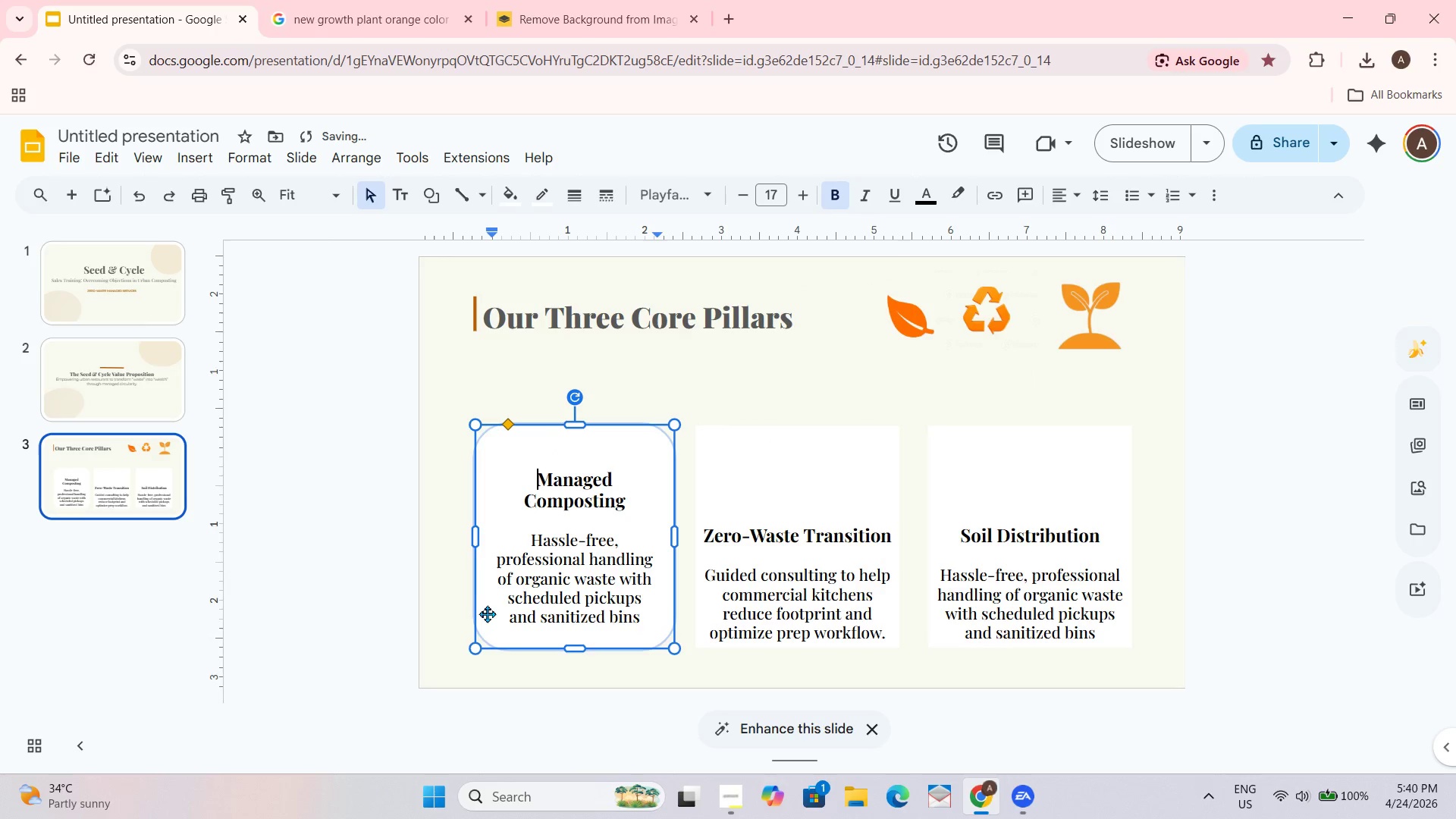 
key(Control+Z)
 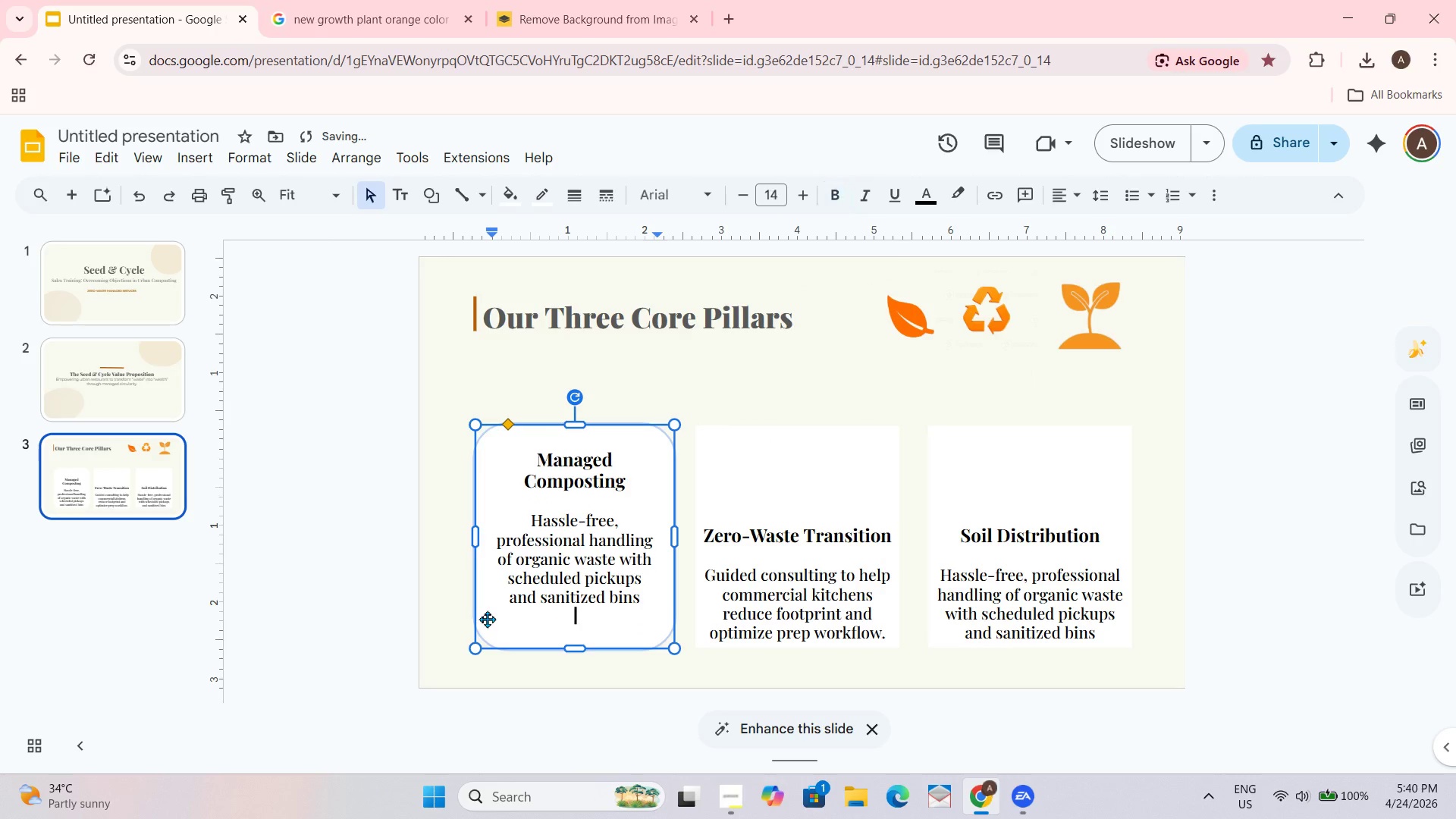 
key(Control+Z)
 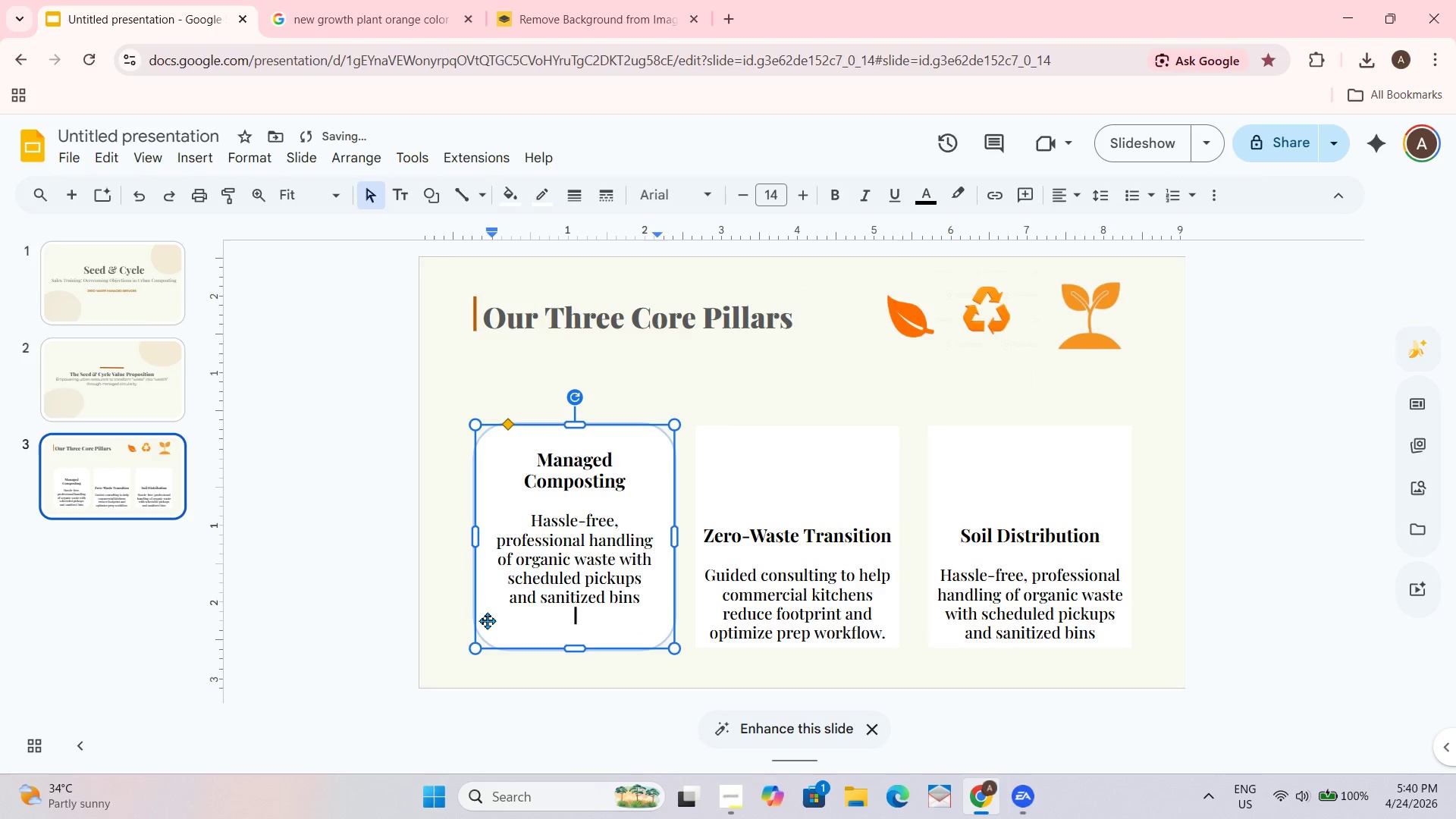 
key(Control+Z)
 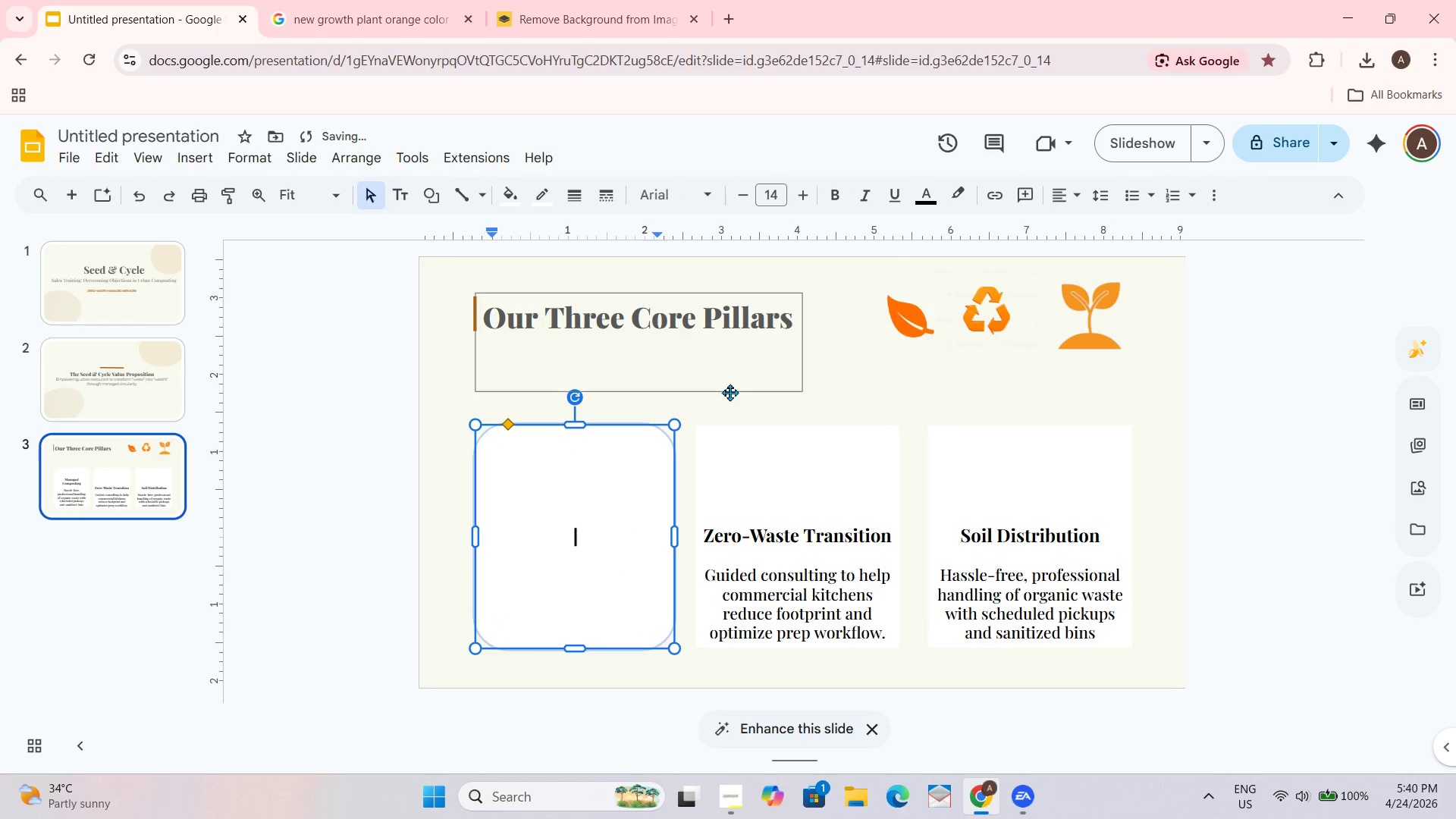 
key(Control+Z)
 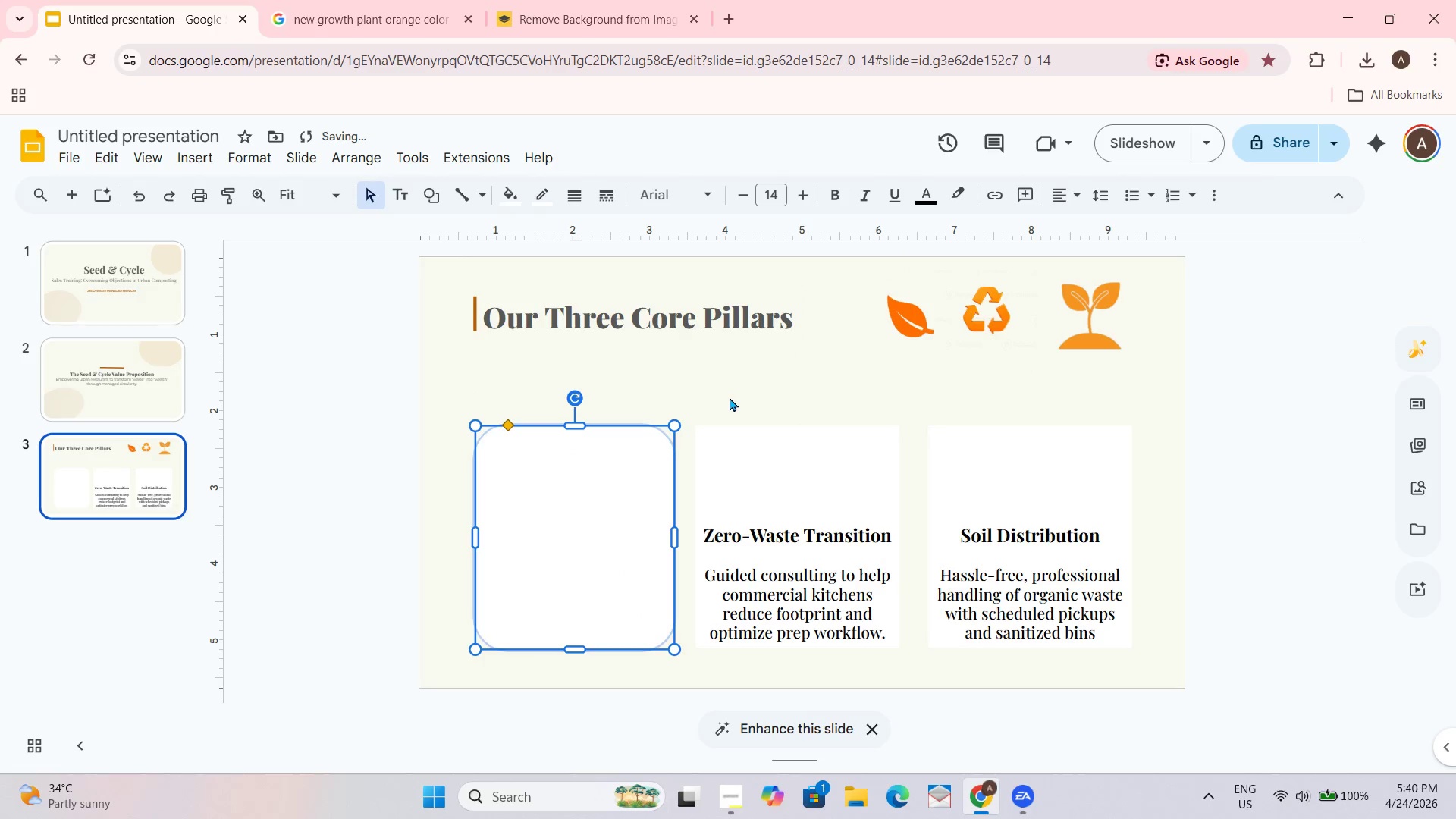 
key(Control+Z)
 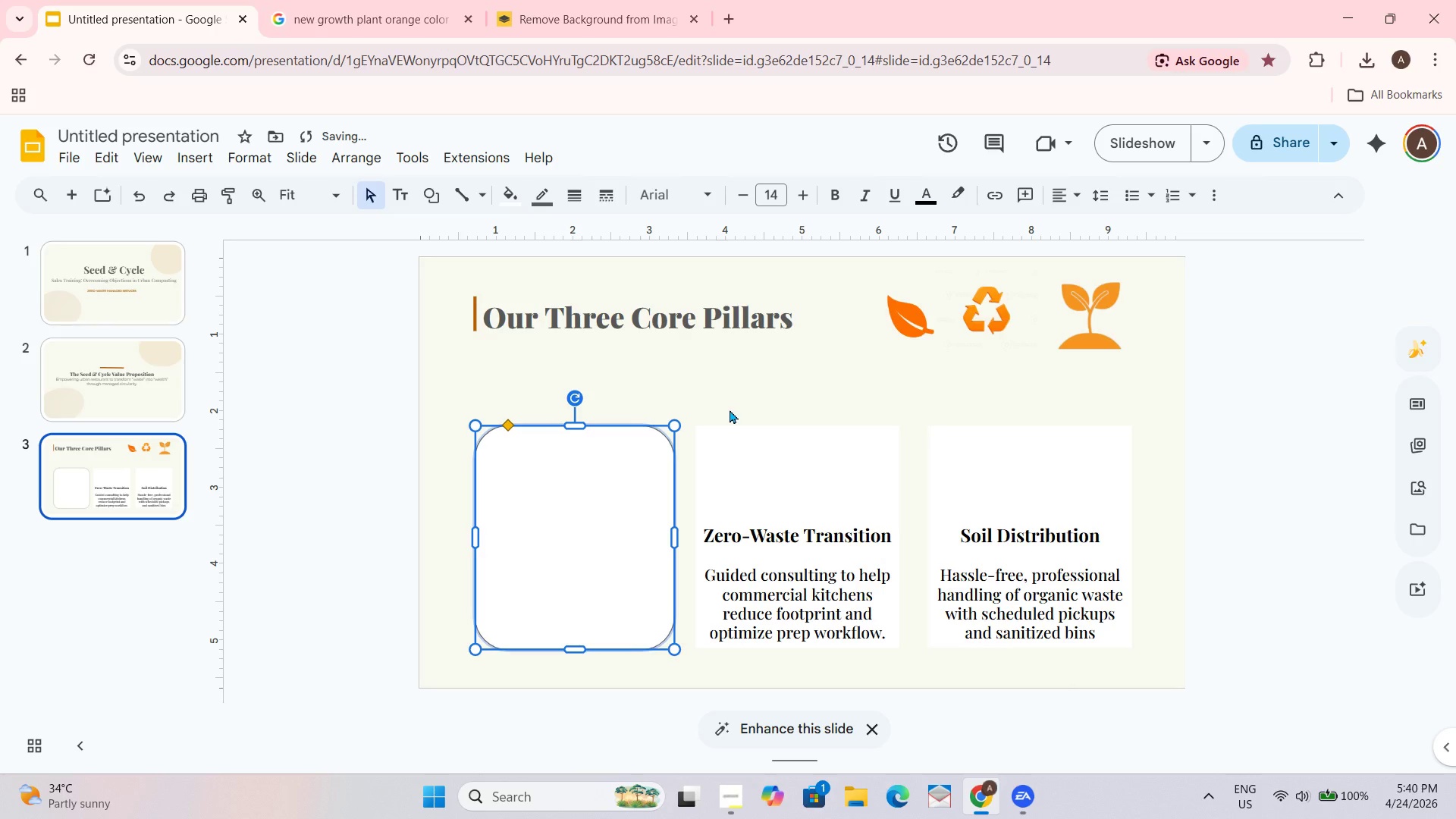 
key(Control+Z)
 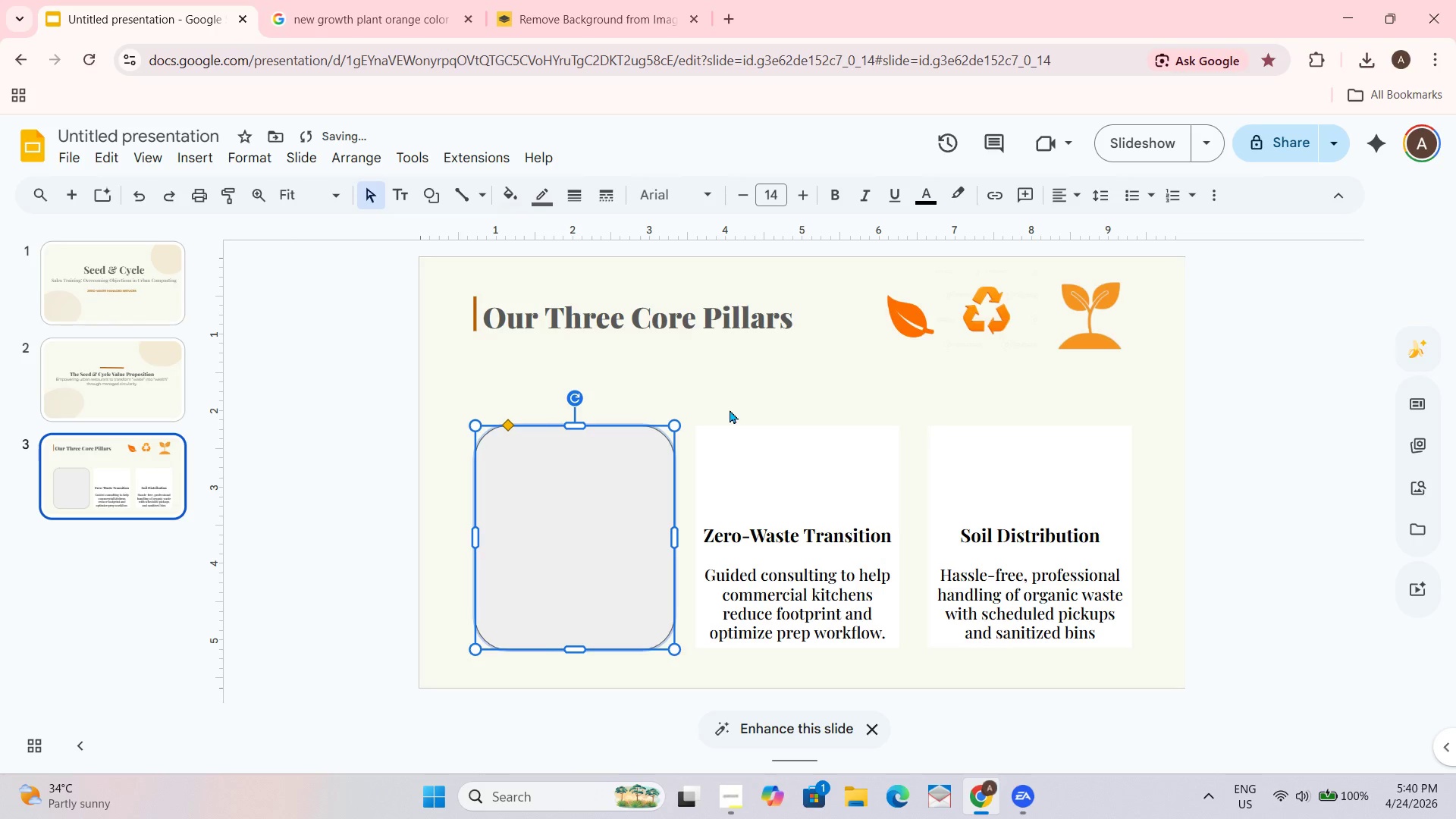 
key(Control+Z)
 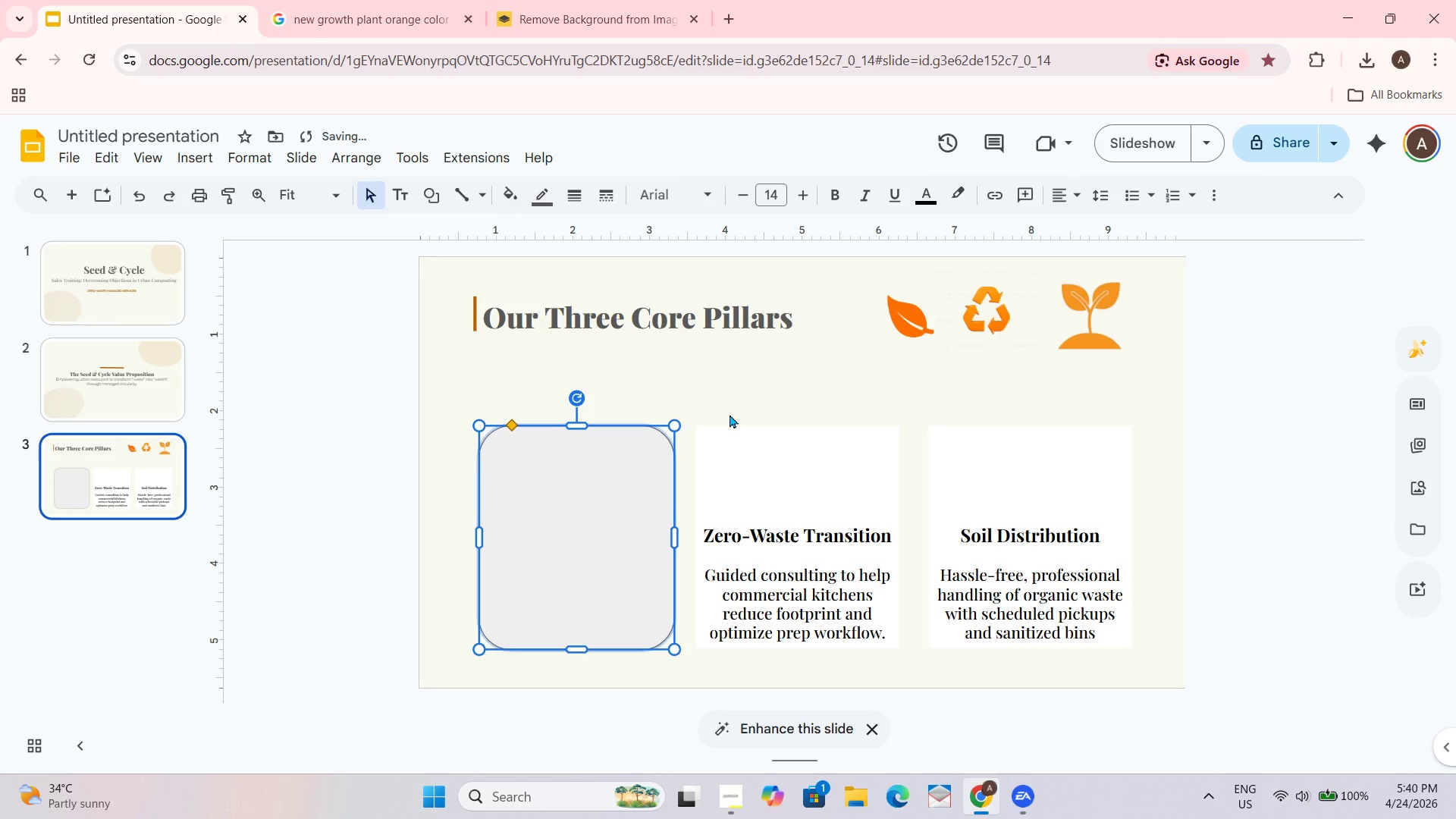 
key(Control+Z)
 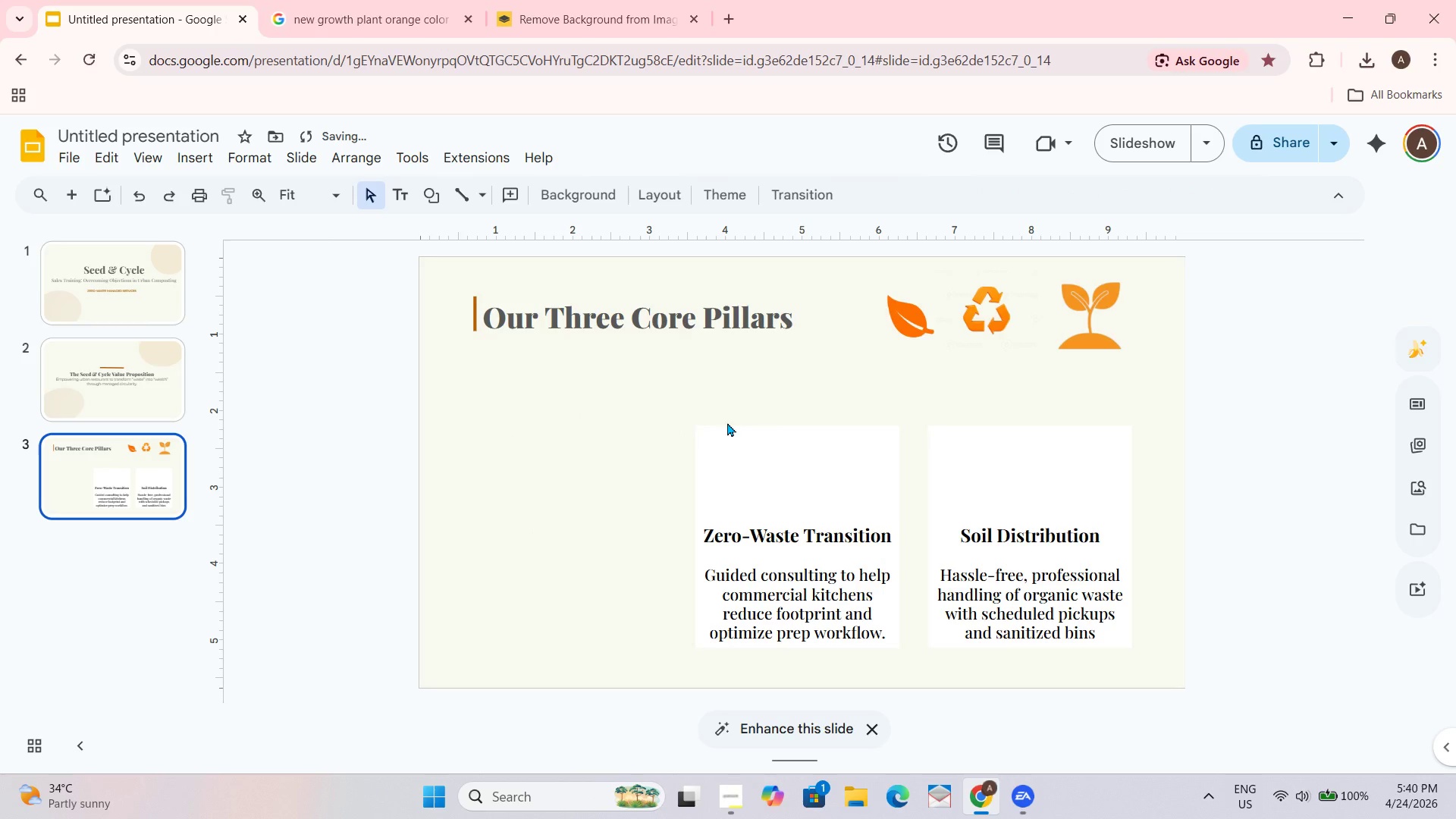 
key(Control+Z)
 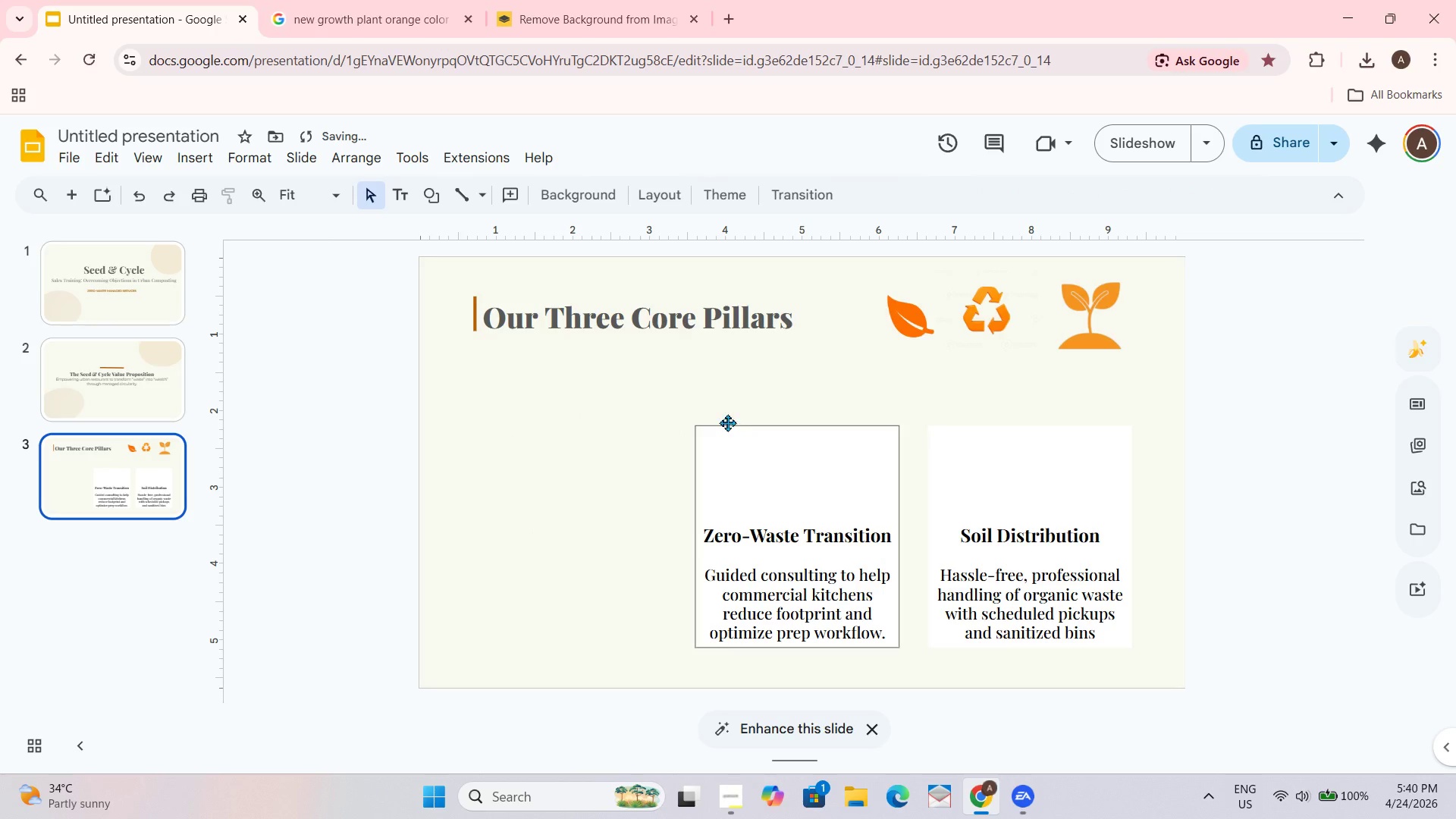 
key(Control+Z)
 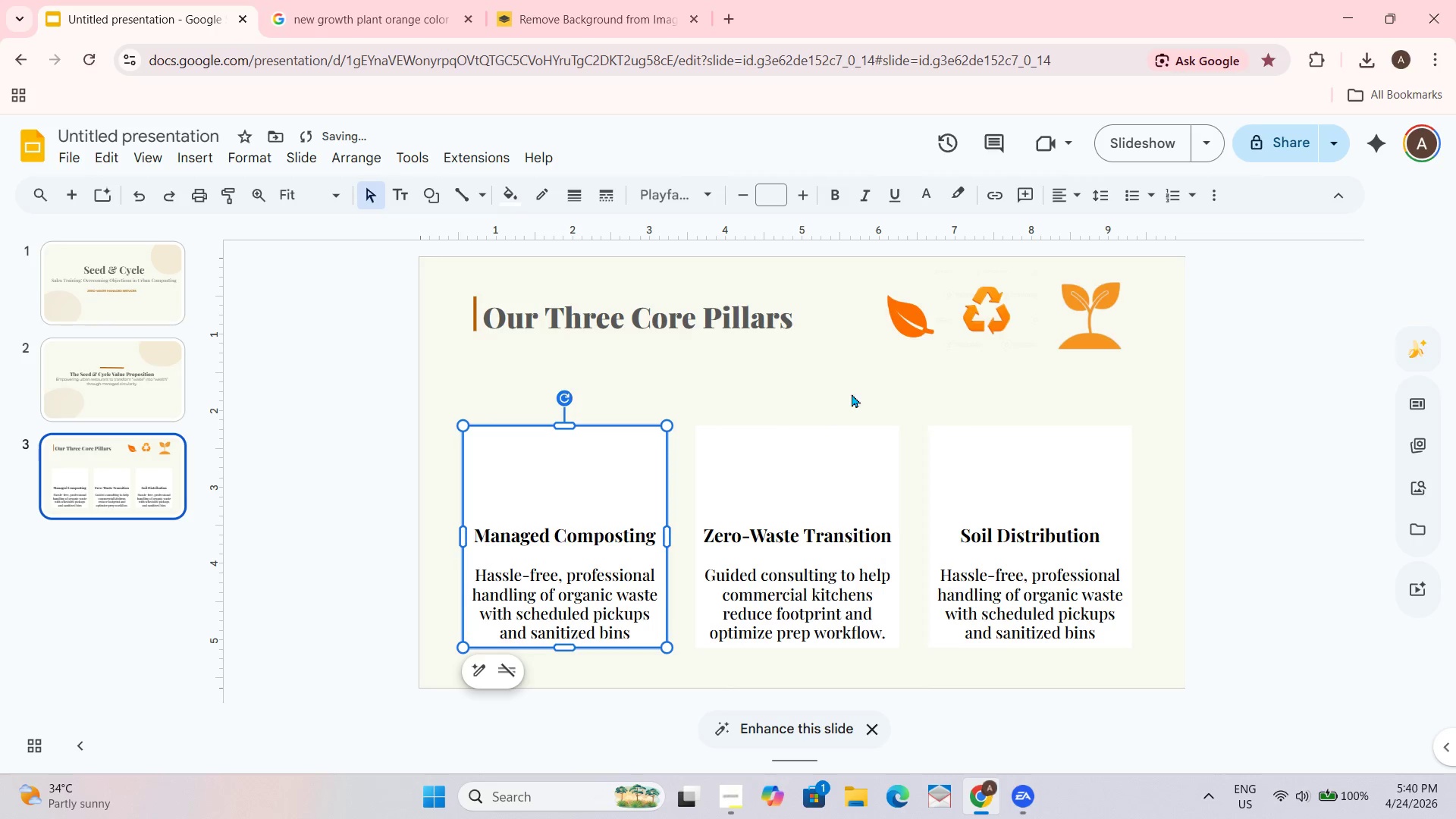 
left_click([604, 487])
 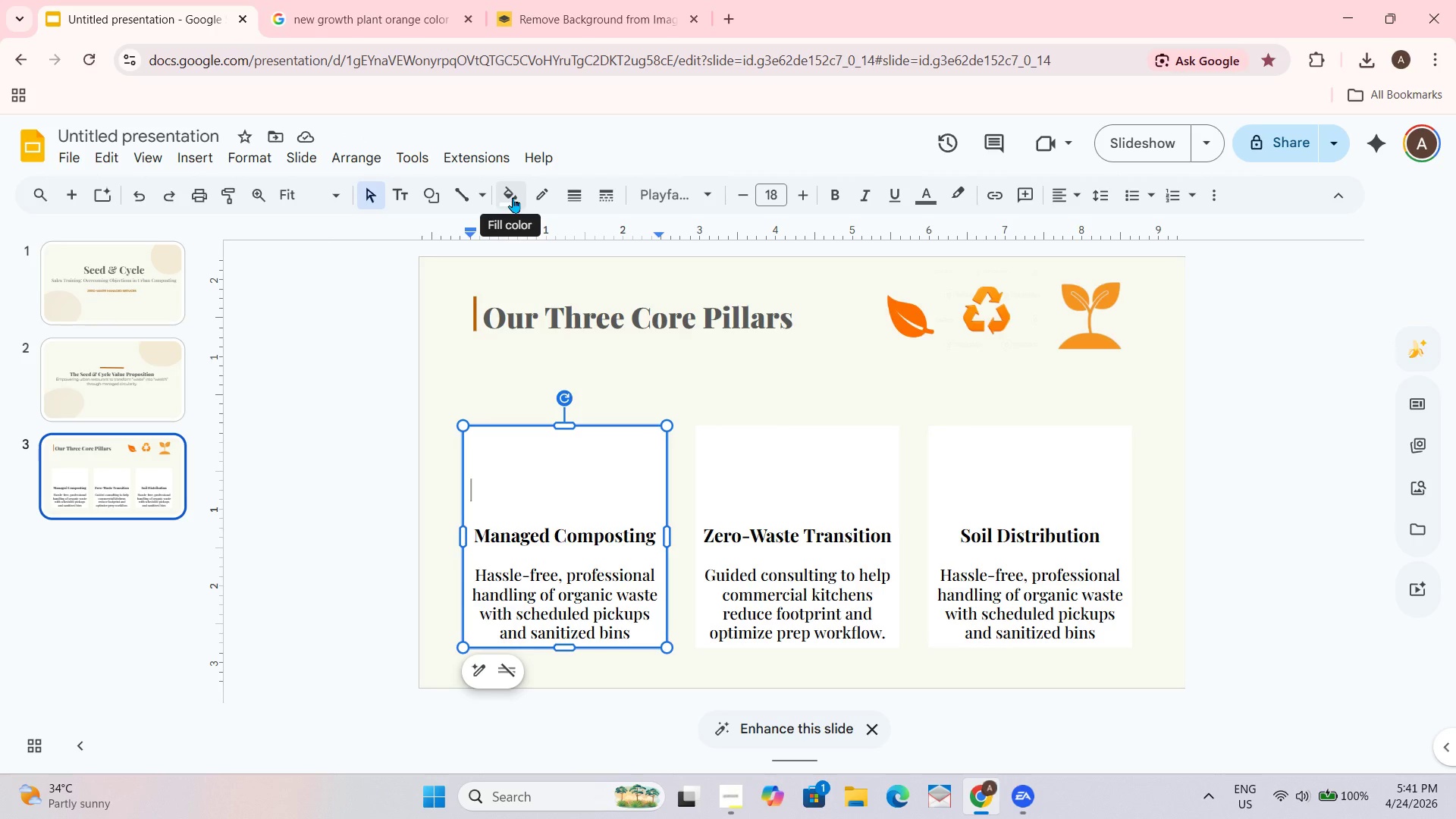 
left_click([518, 194])
 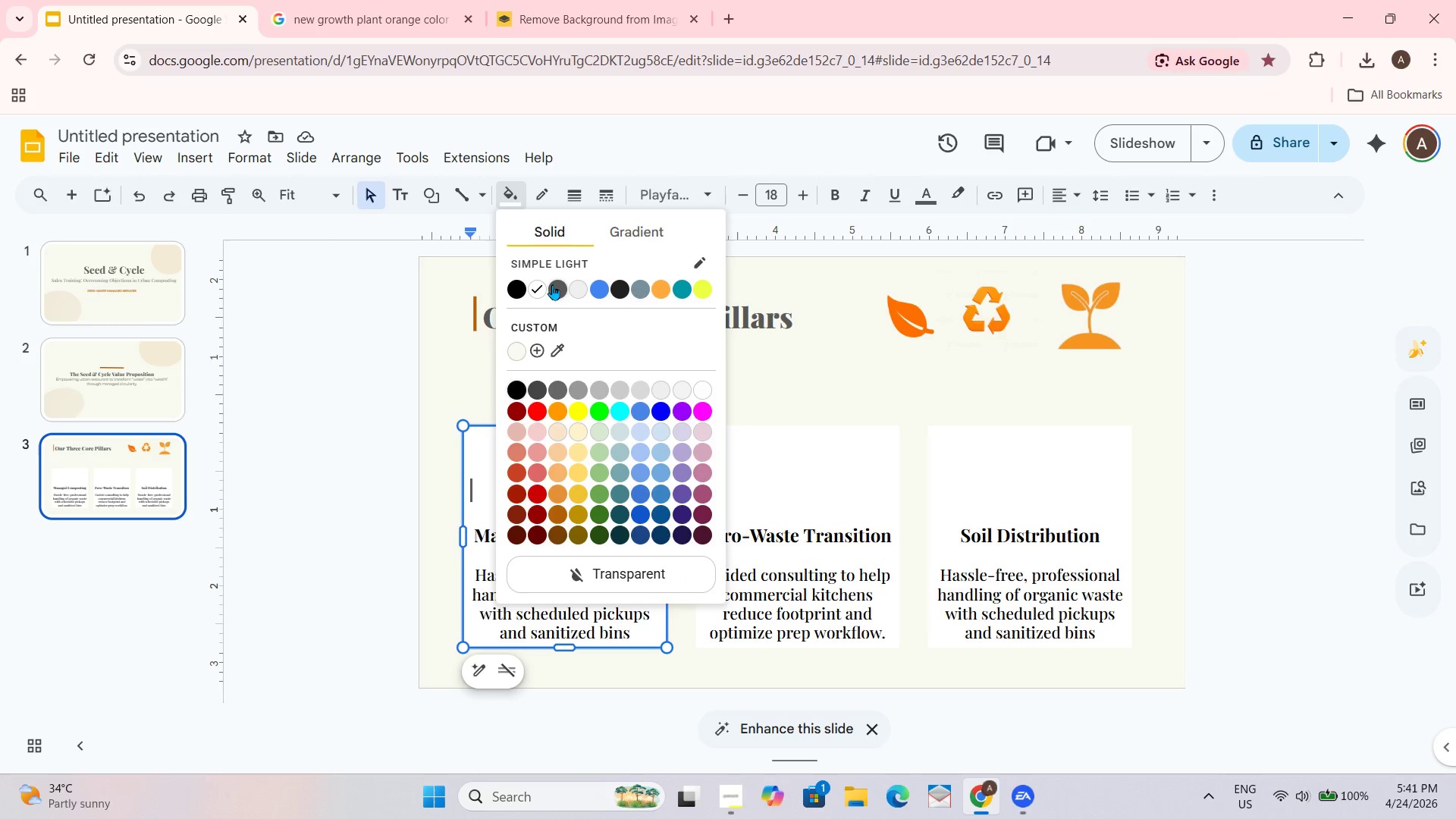 
left_click([544, 292])
 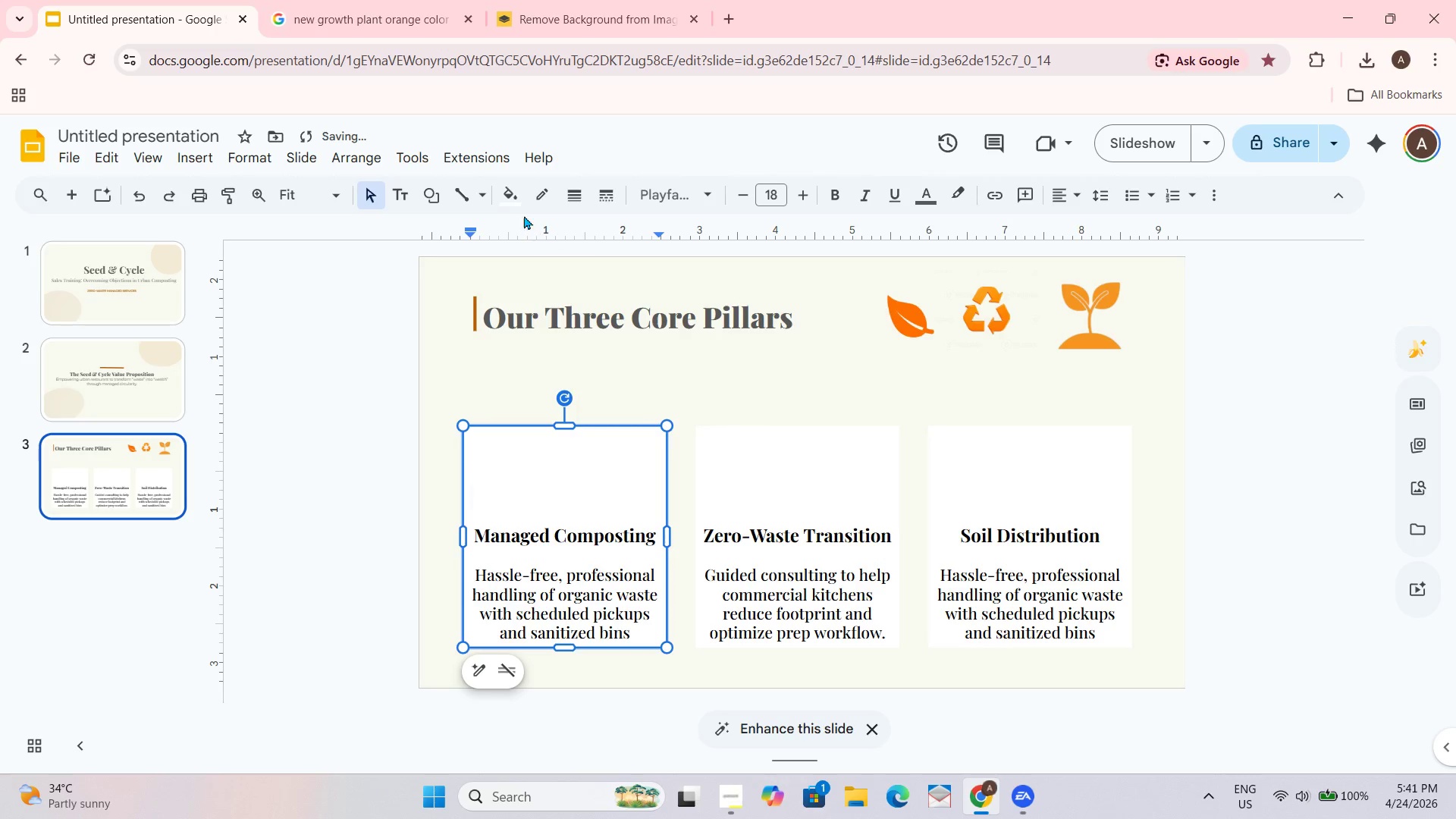 
left_click([513, 200])
 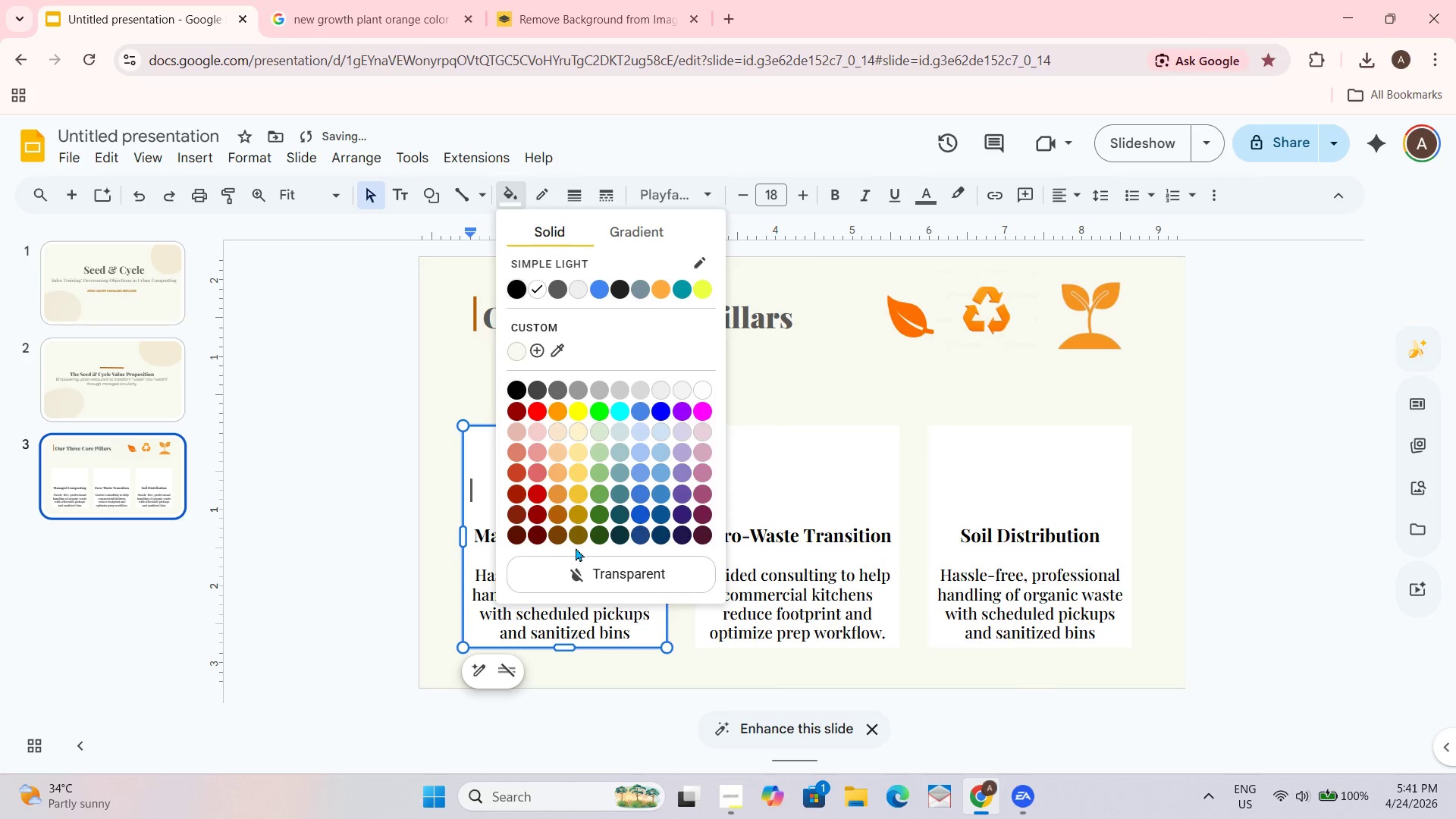 
left_click([605, 588])
 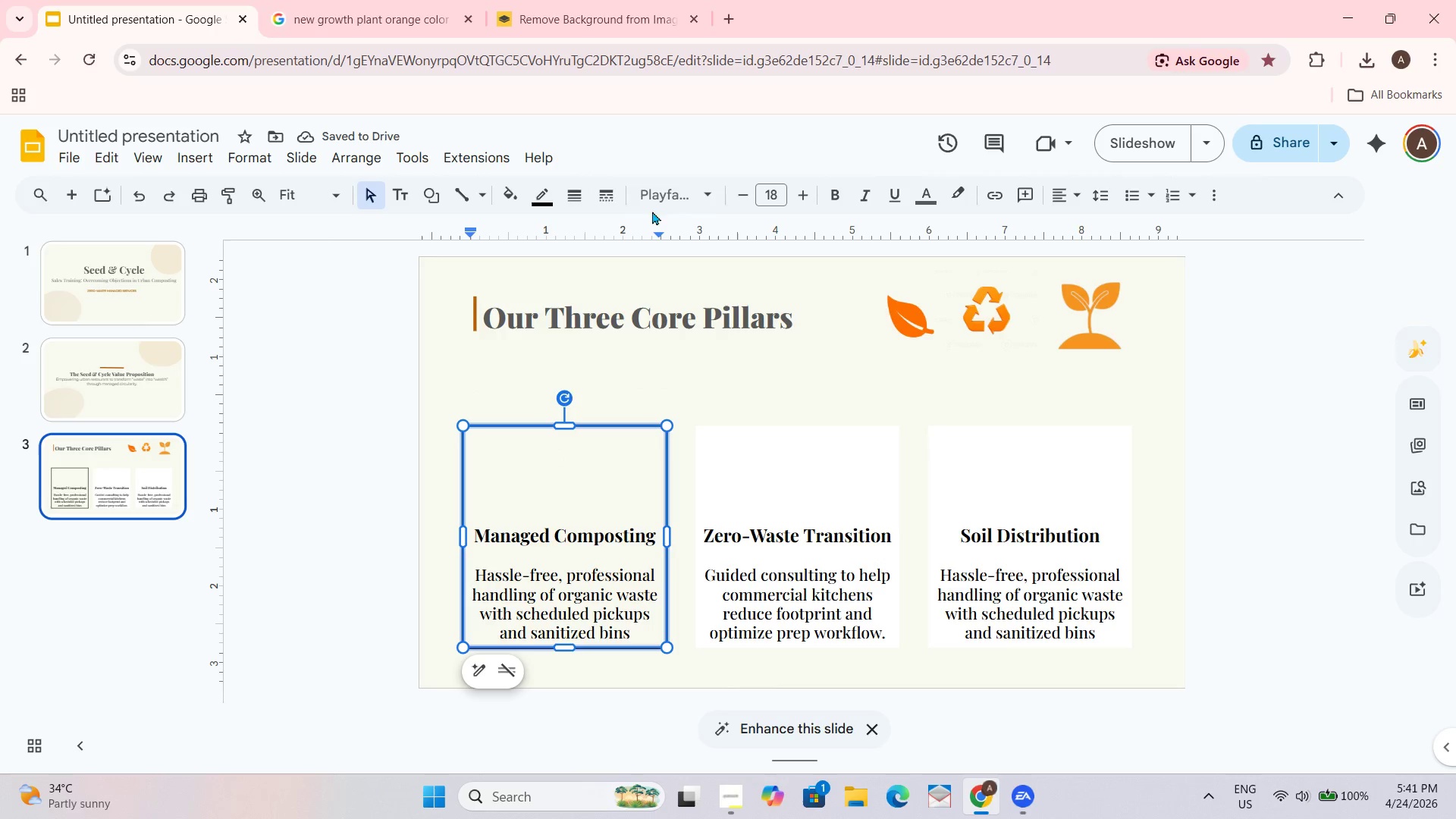 
wait(12.47)
 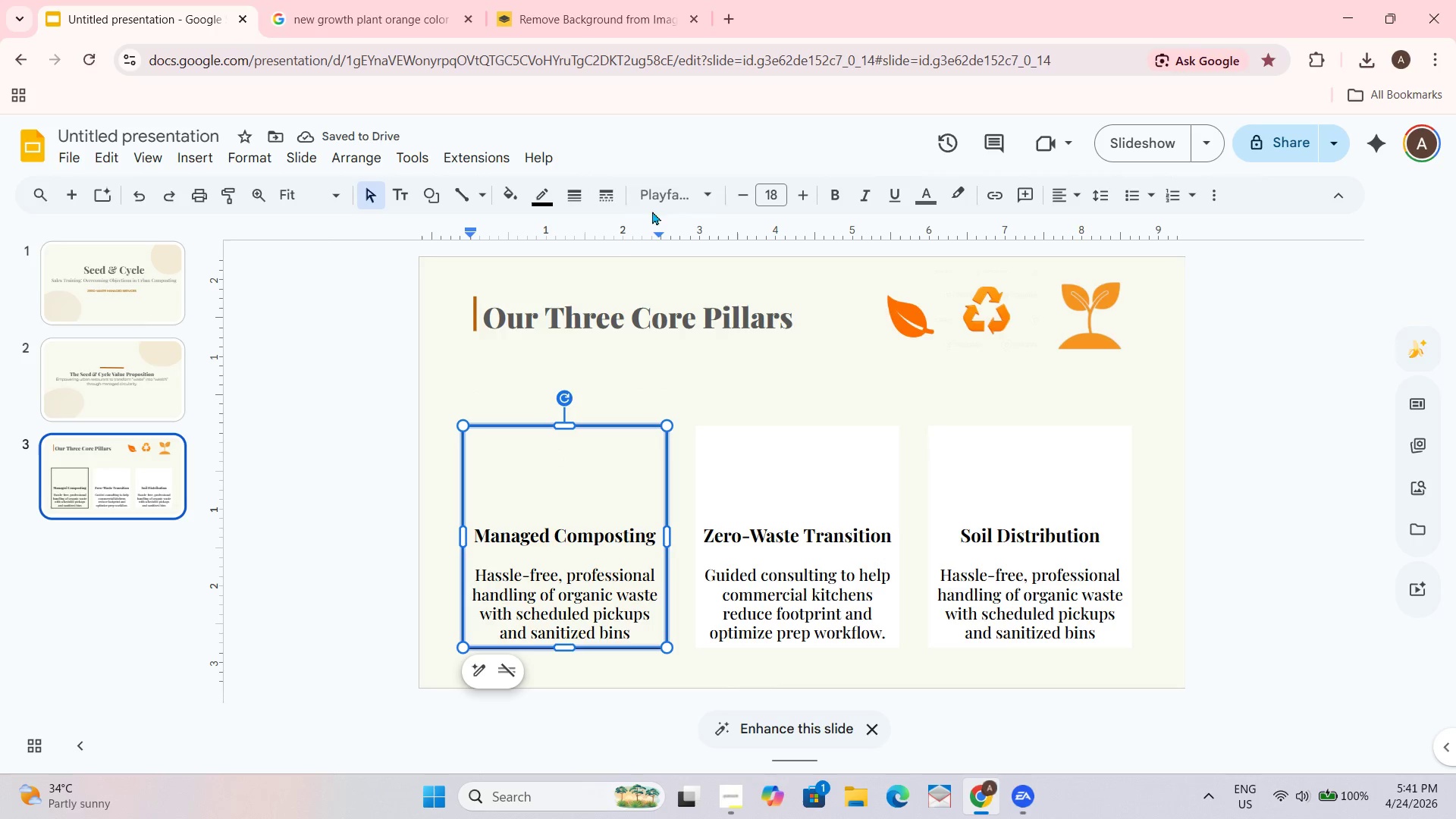 
left_click([565, 252])
 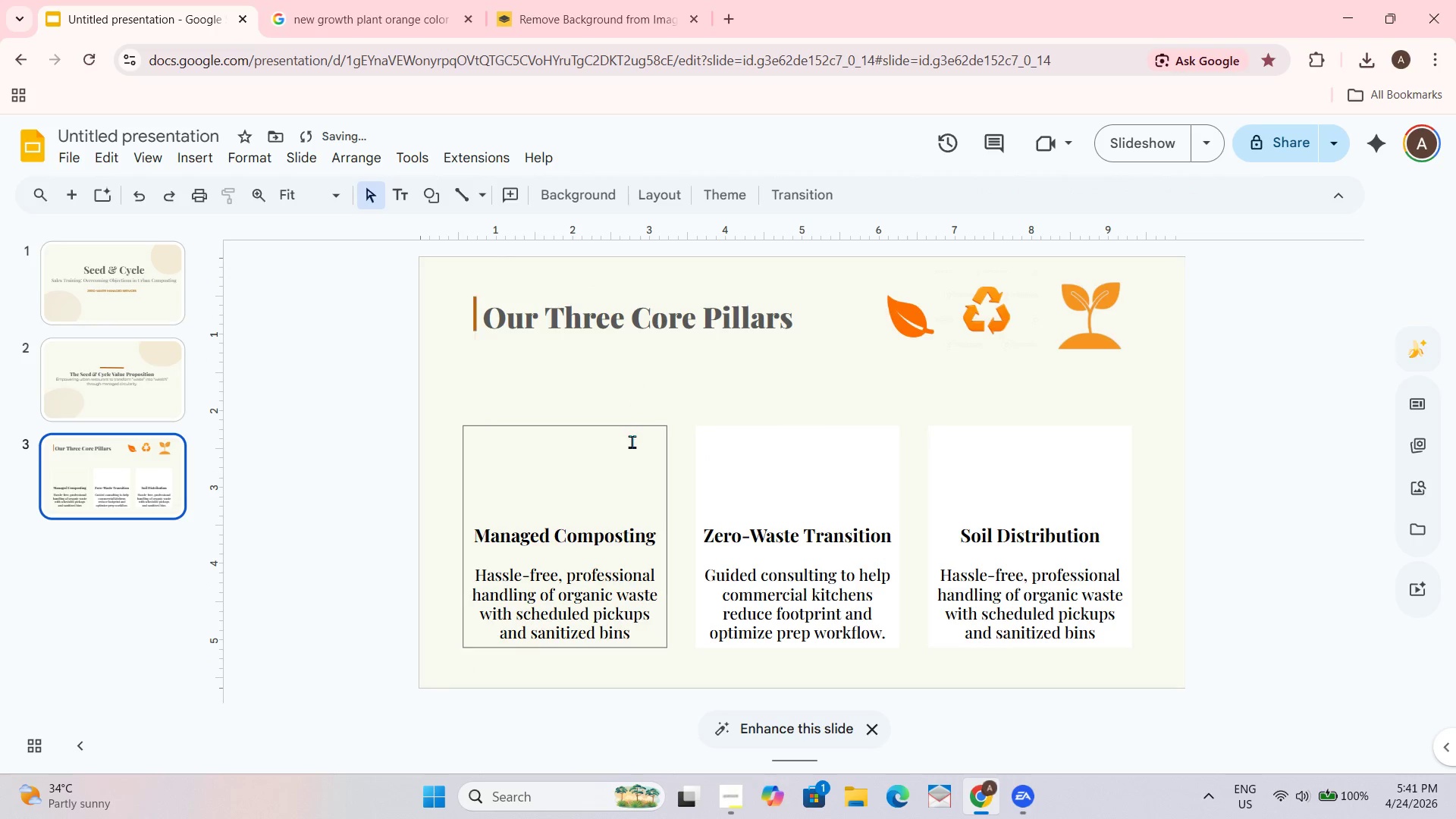 
left_click([664, 430])
 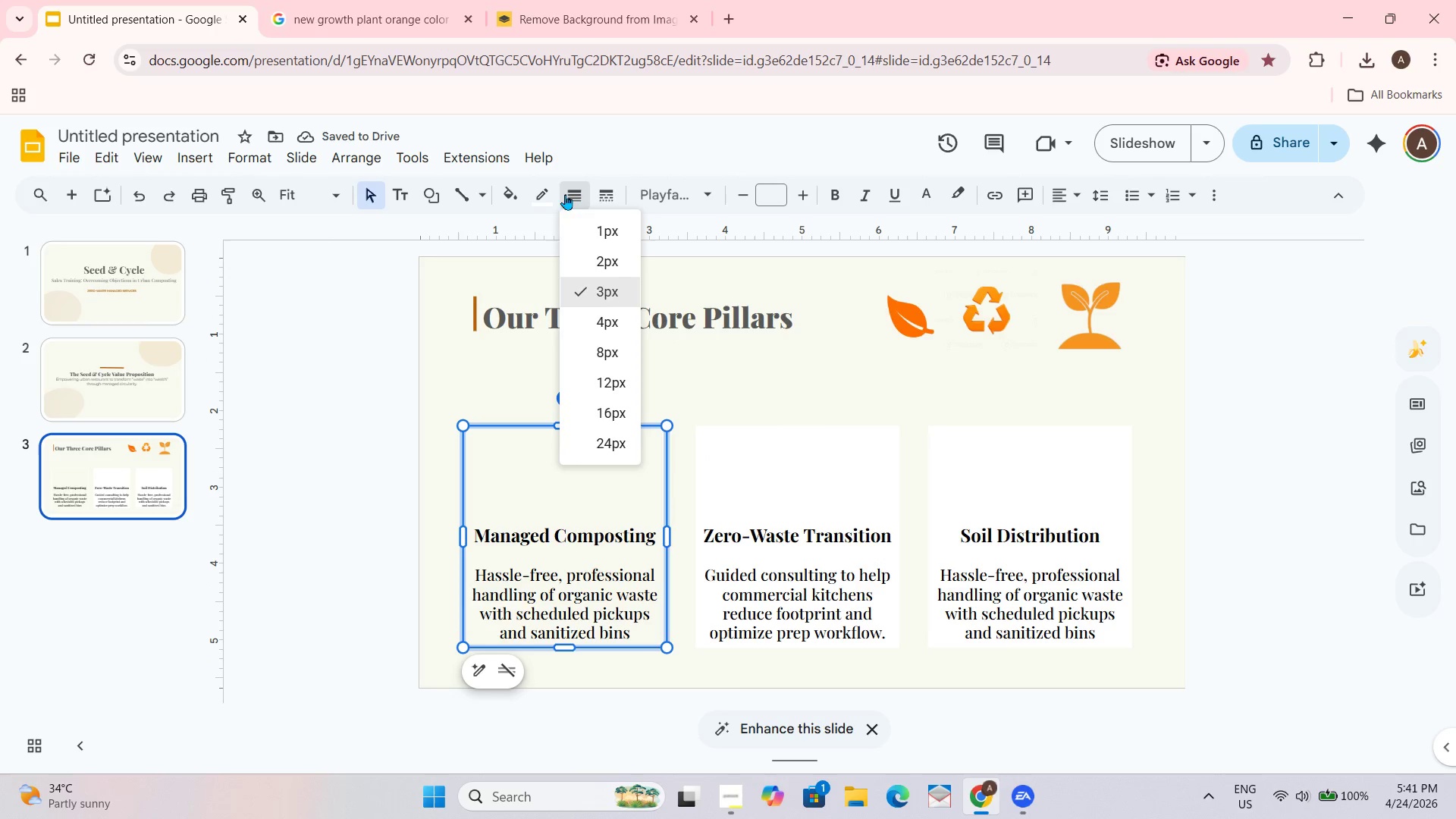 
left_click([598, 382])
 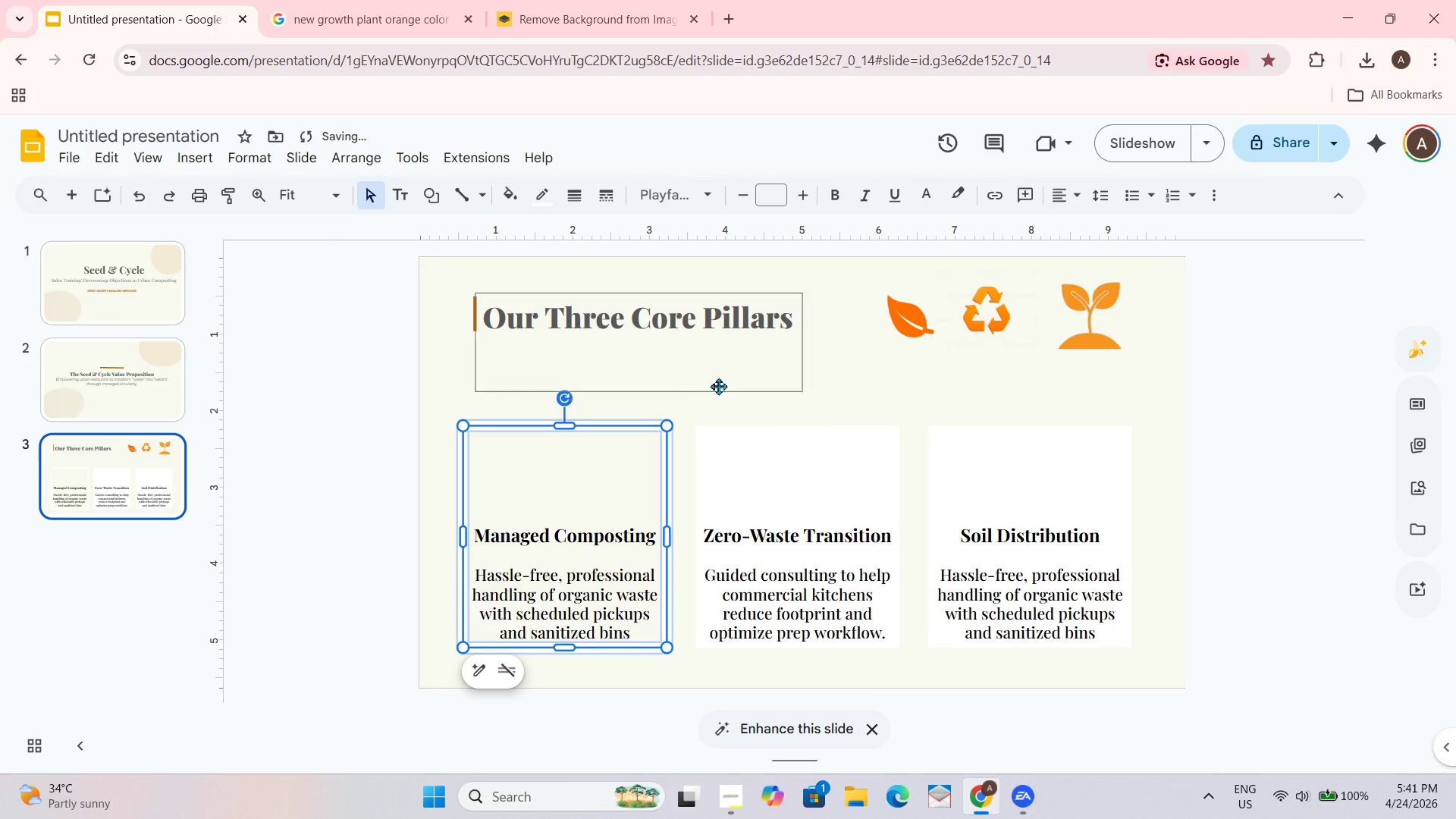 
left_click([759, 398])
 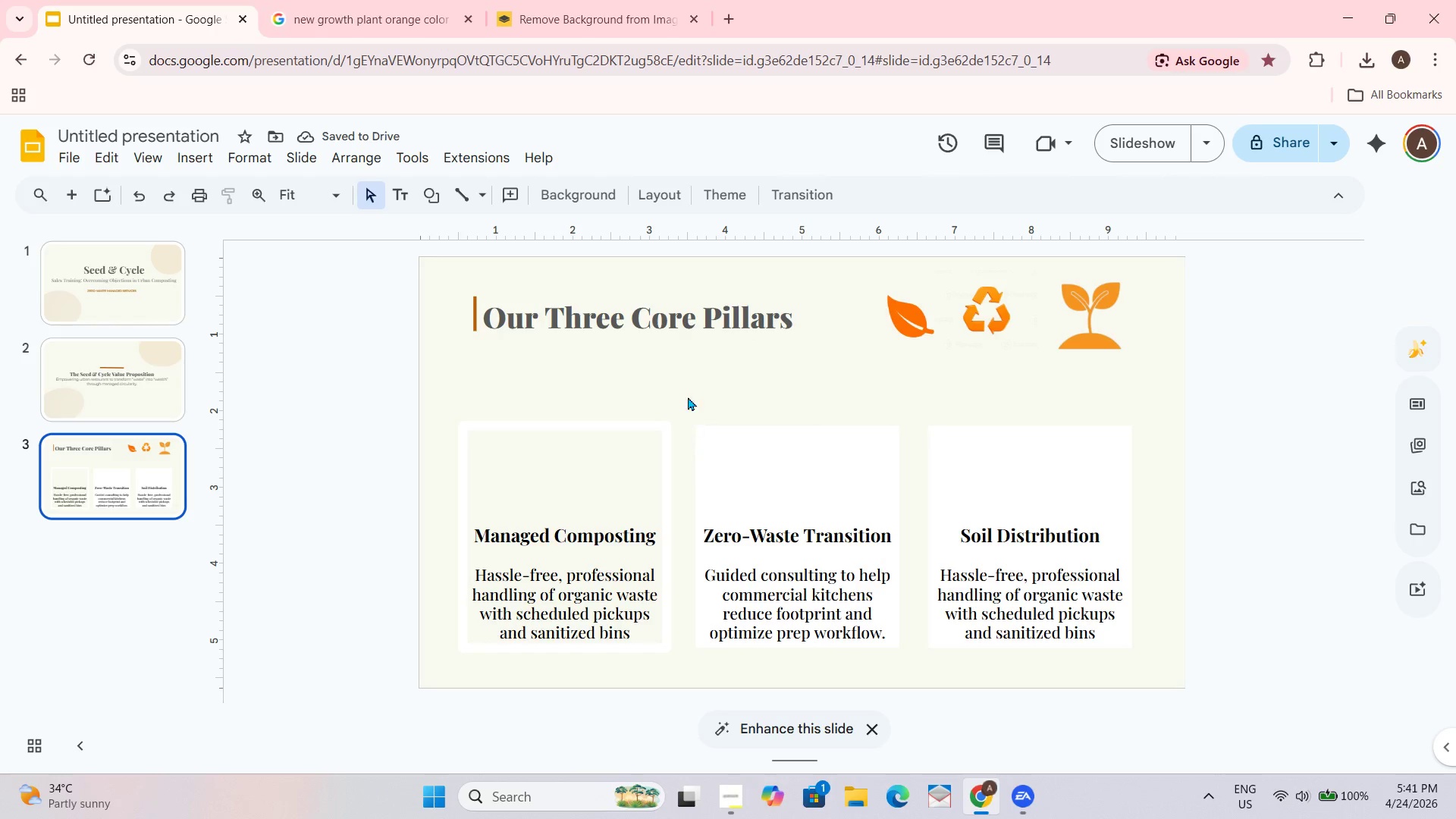 
wait(9.61)
 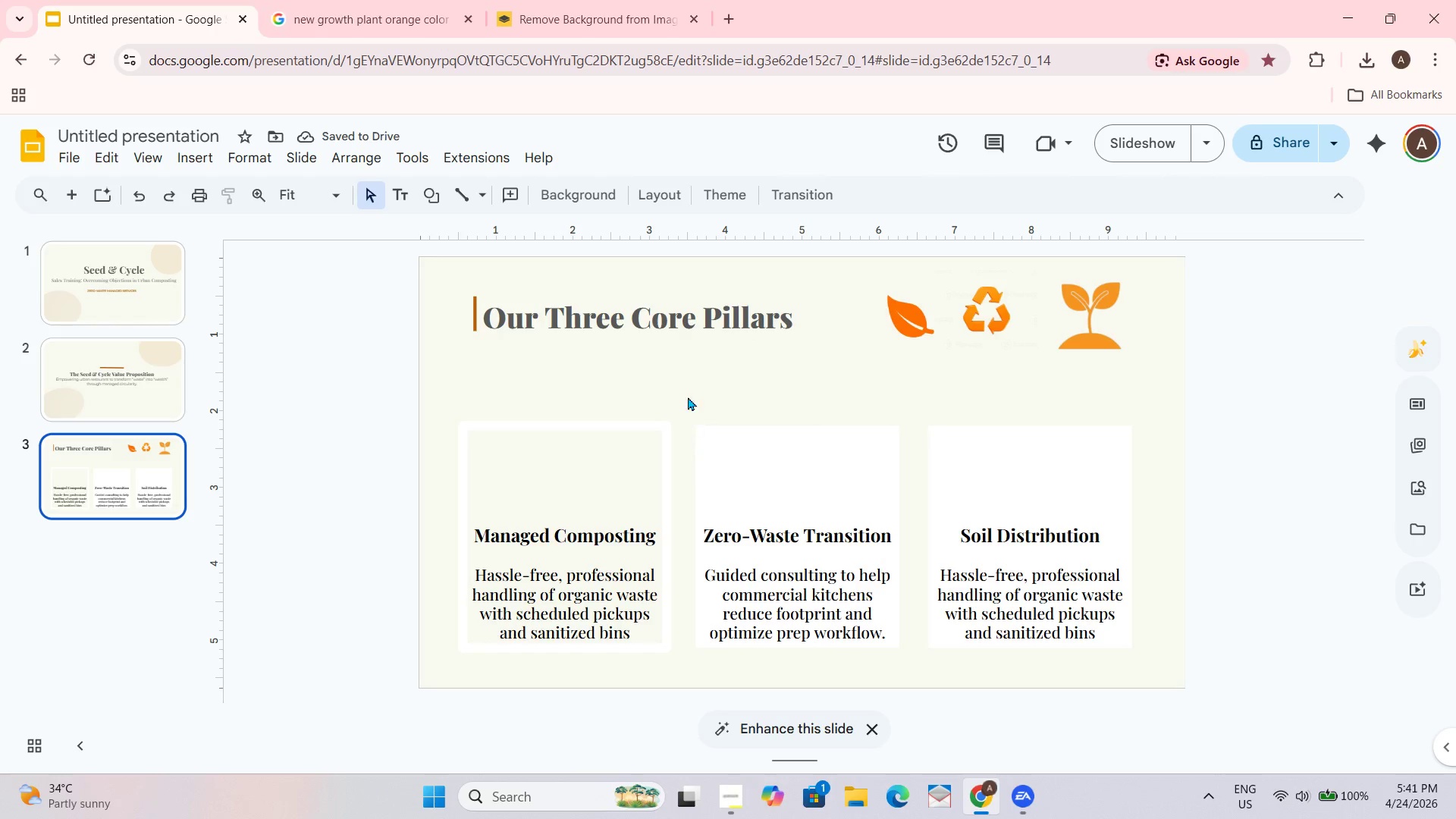 
left_click_drag(start_coordinate=[916, 331], to_coordinate=[657, 494])
 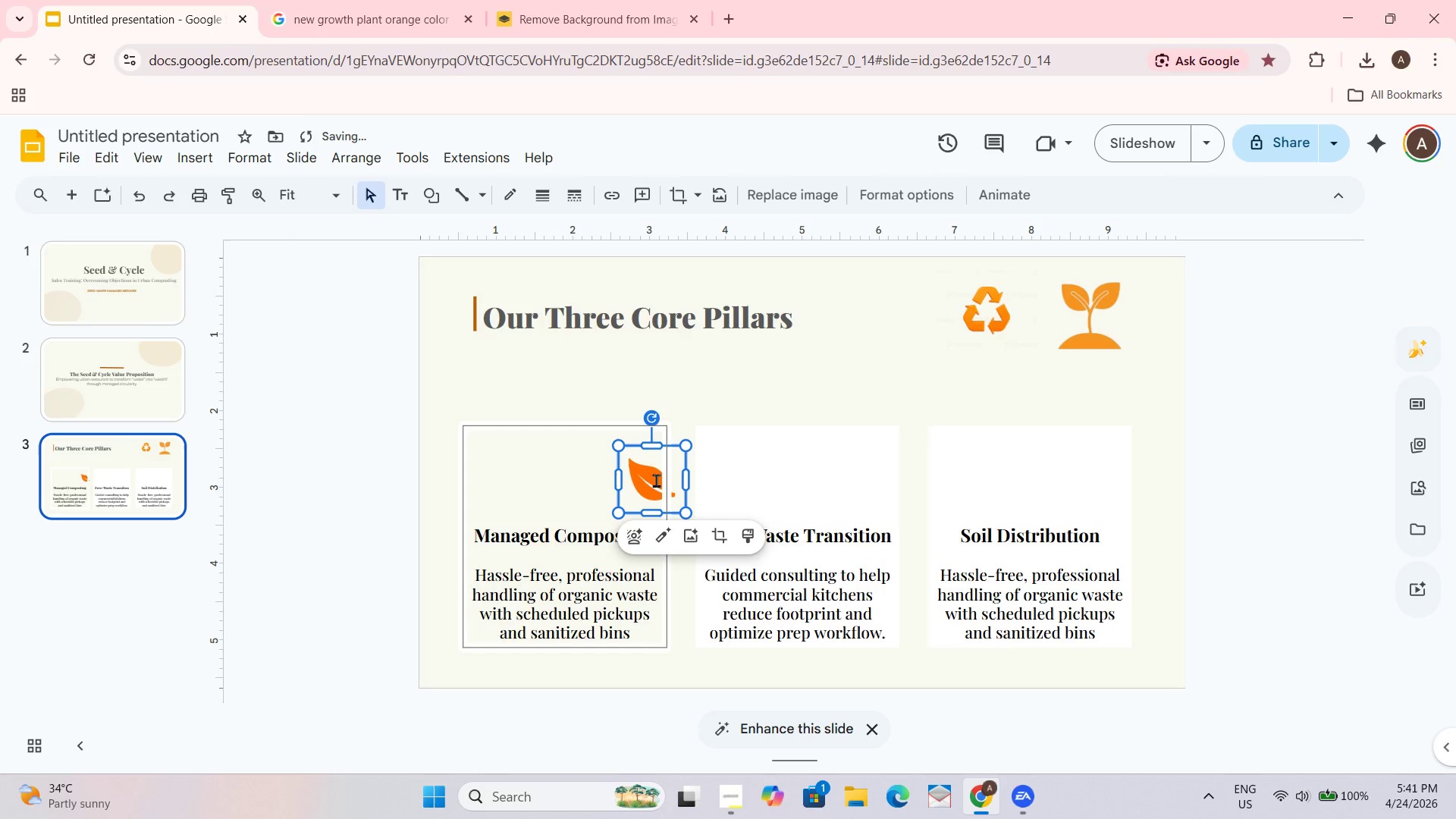 
left_click_drag(start_coordinate=[654, 476], to_coordinate=[773, 453])
 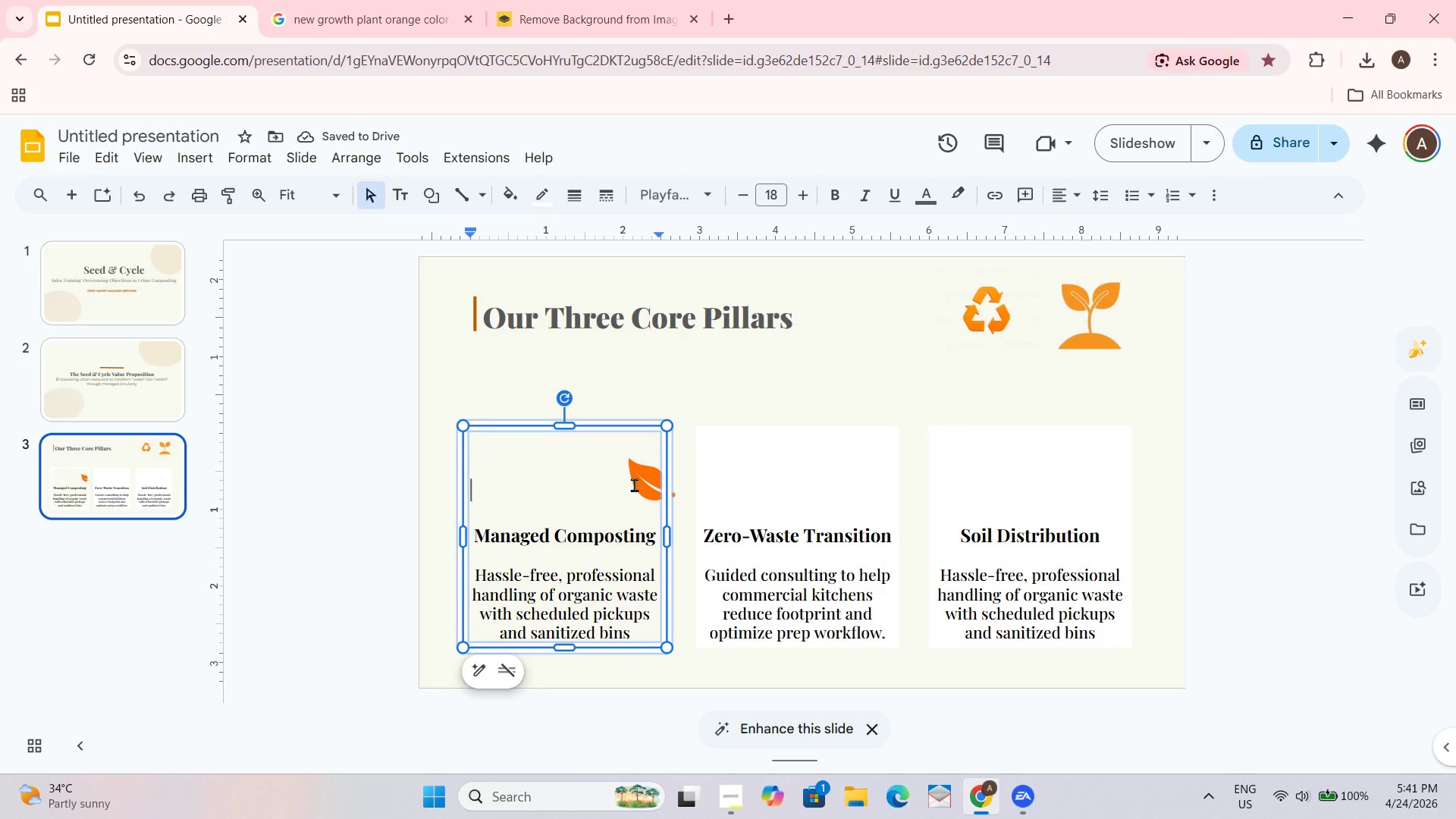 
double_click([657, 480])
 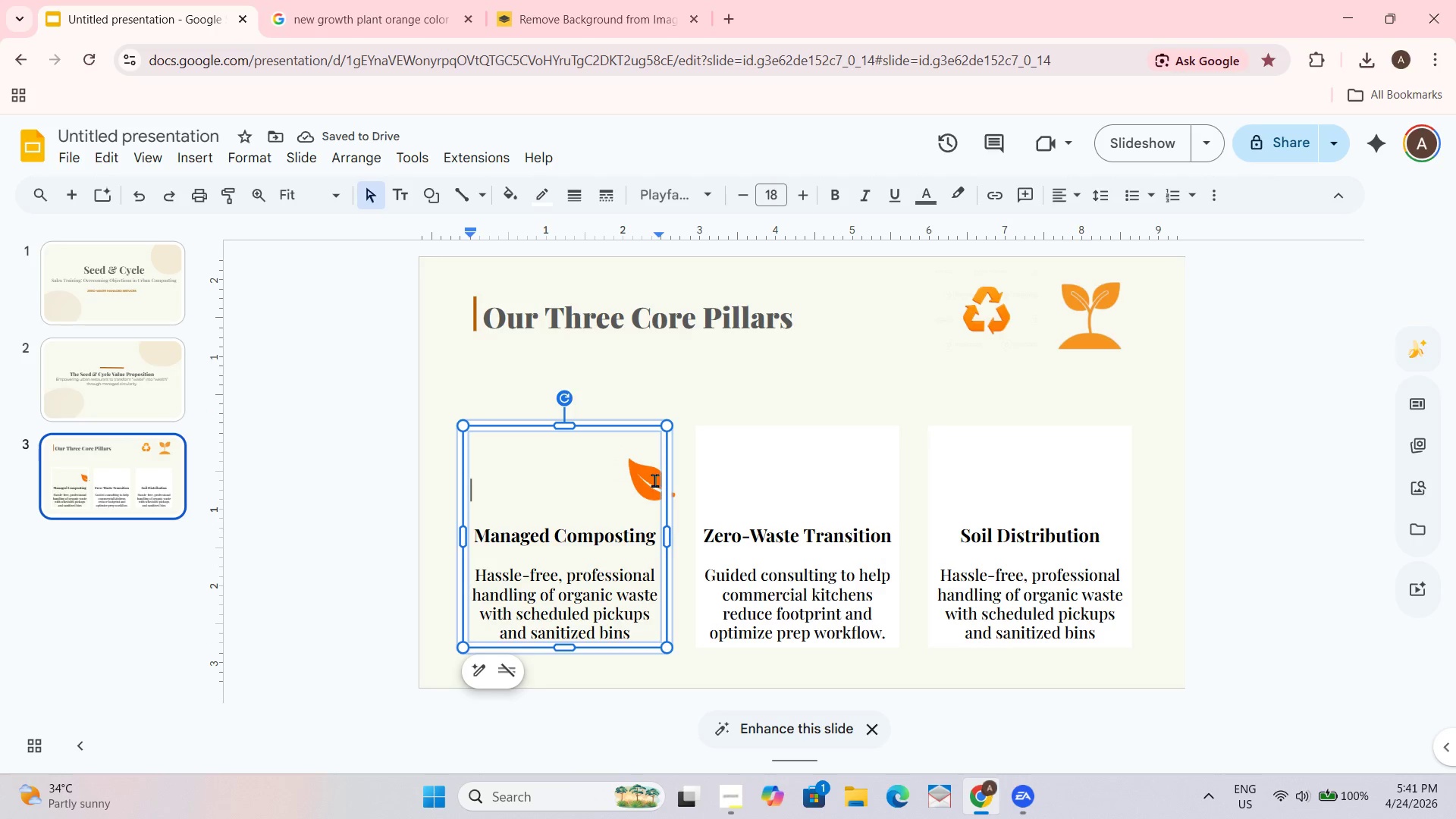 
triple_click([639, 480])
 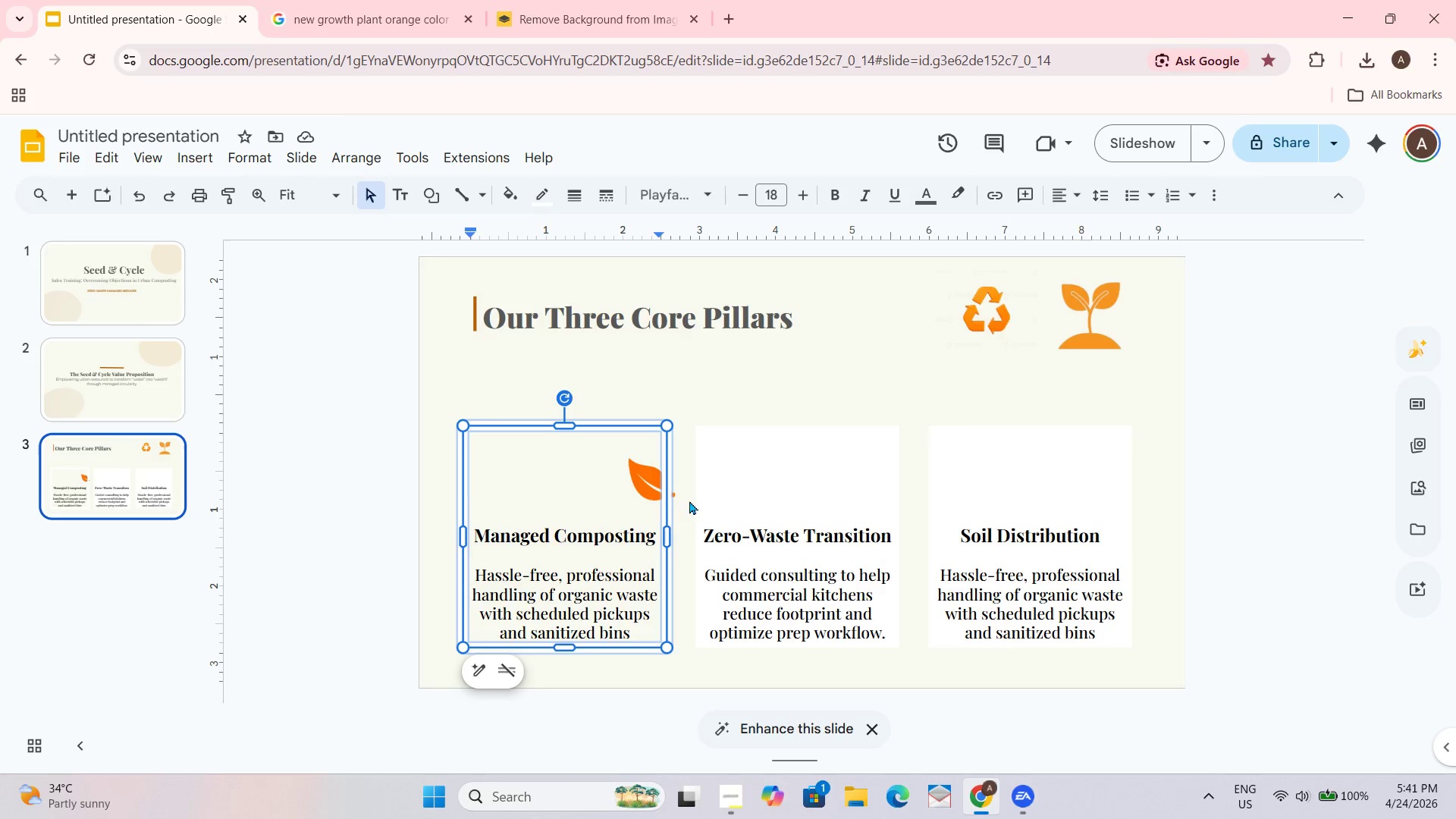 
key(Control+Z)
 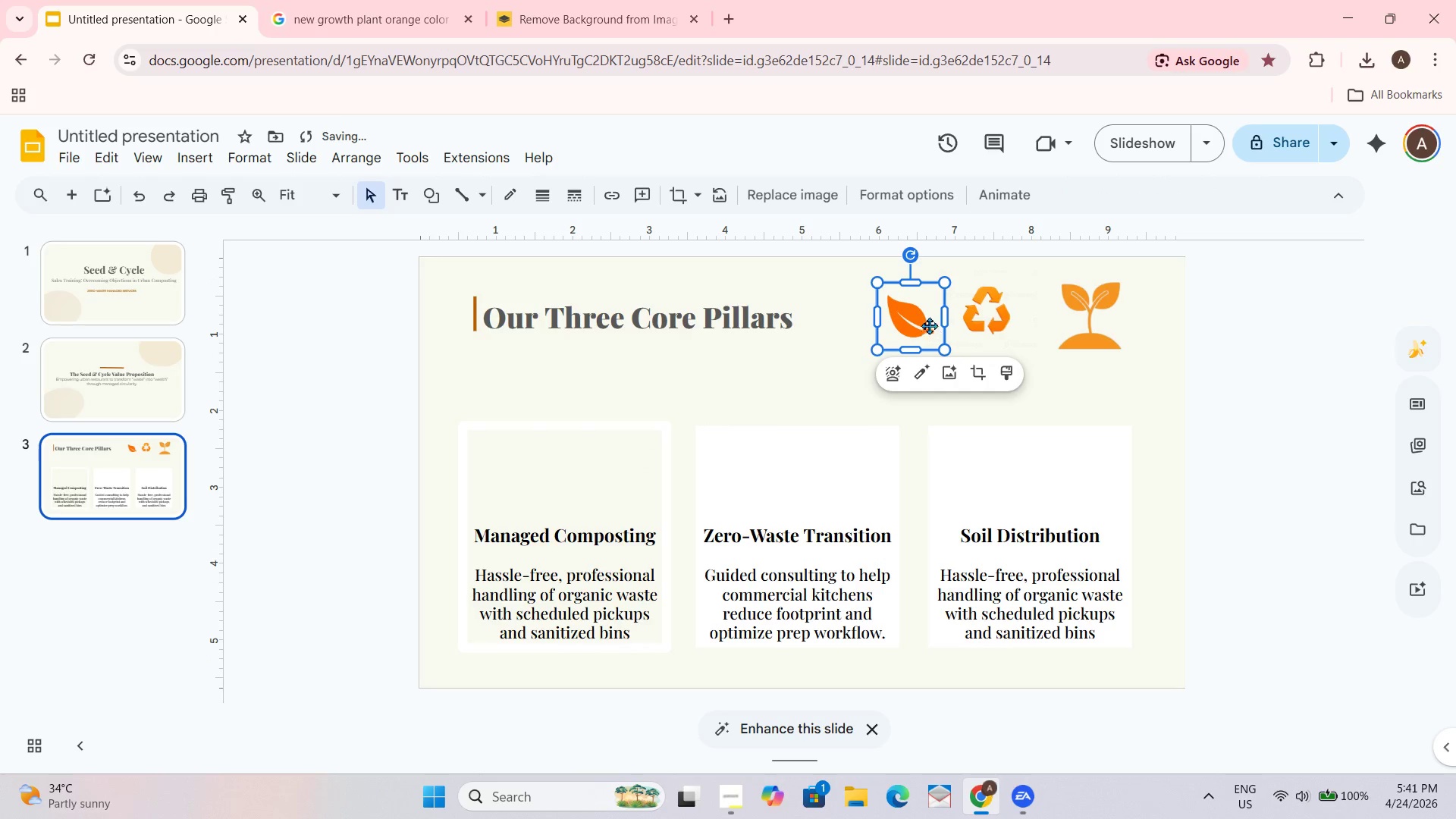 
left_click_drag(start_coordinate=[921, 321], to_coordinate=[836, 381])
 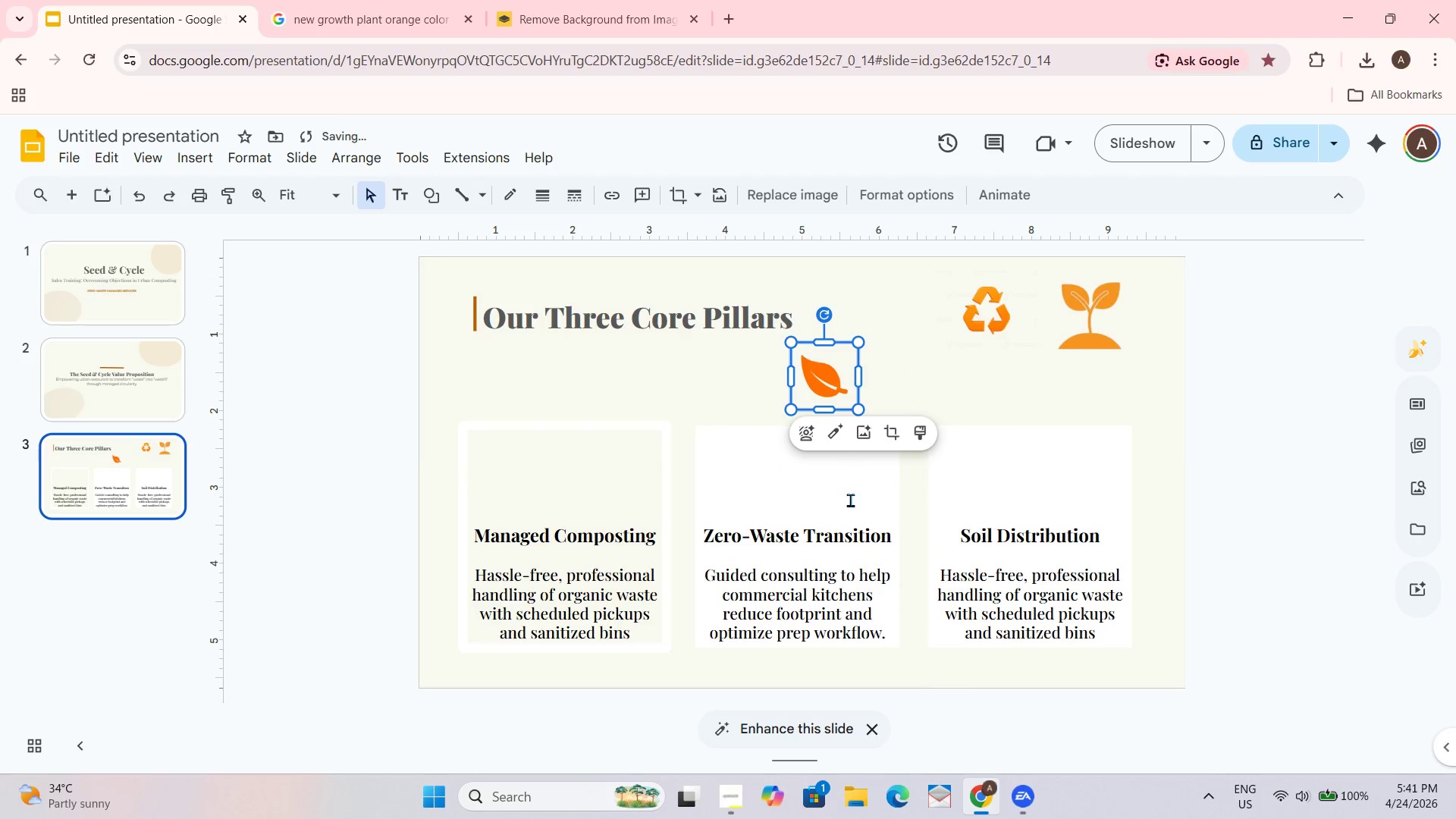 
left_click([848, 496])
 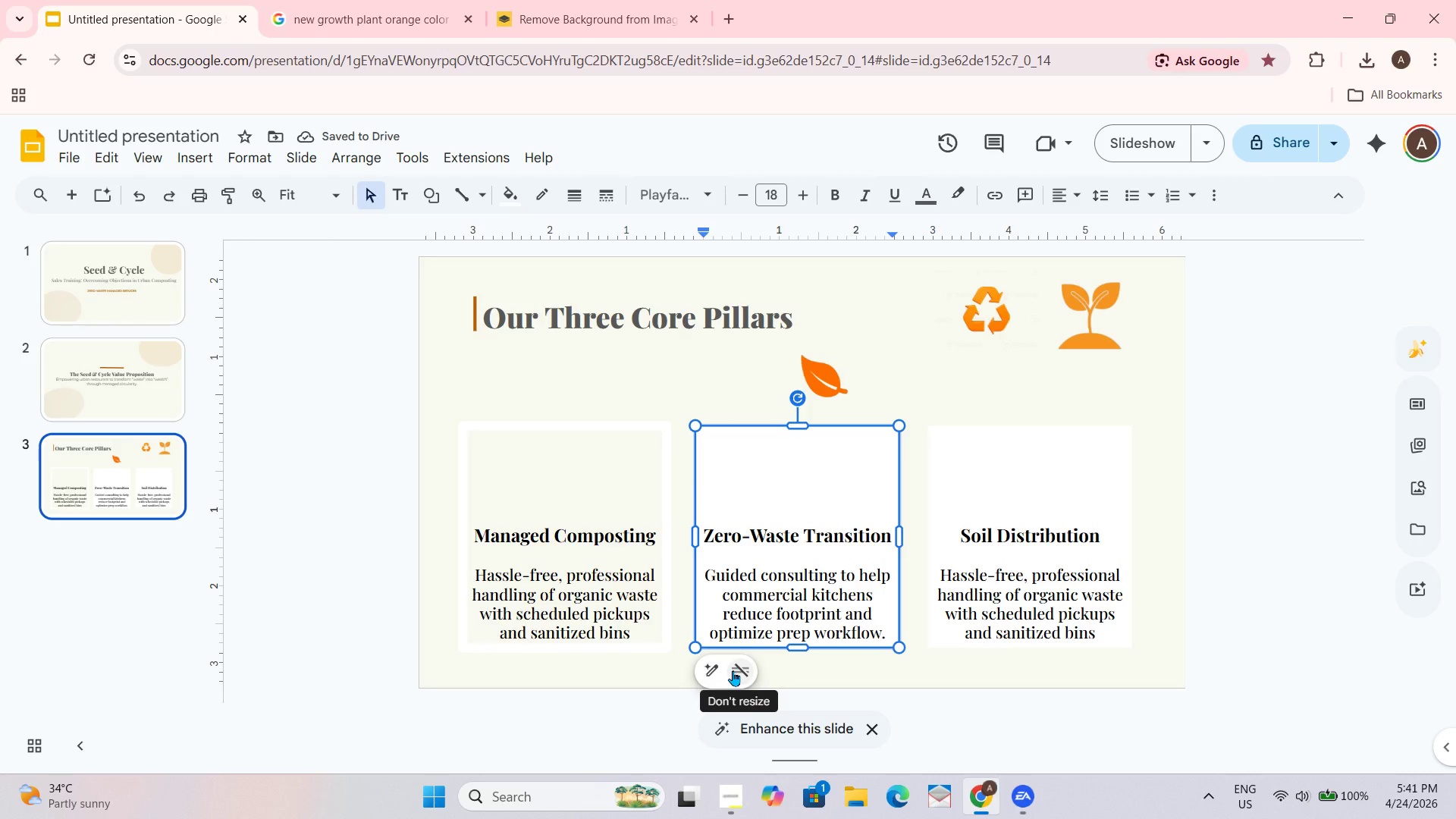 
left_click([718, 670])
 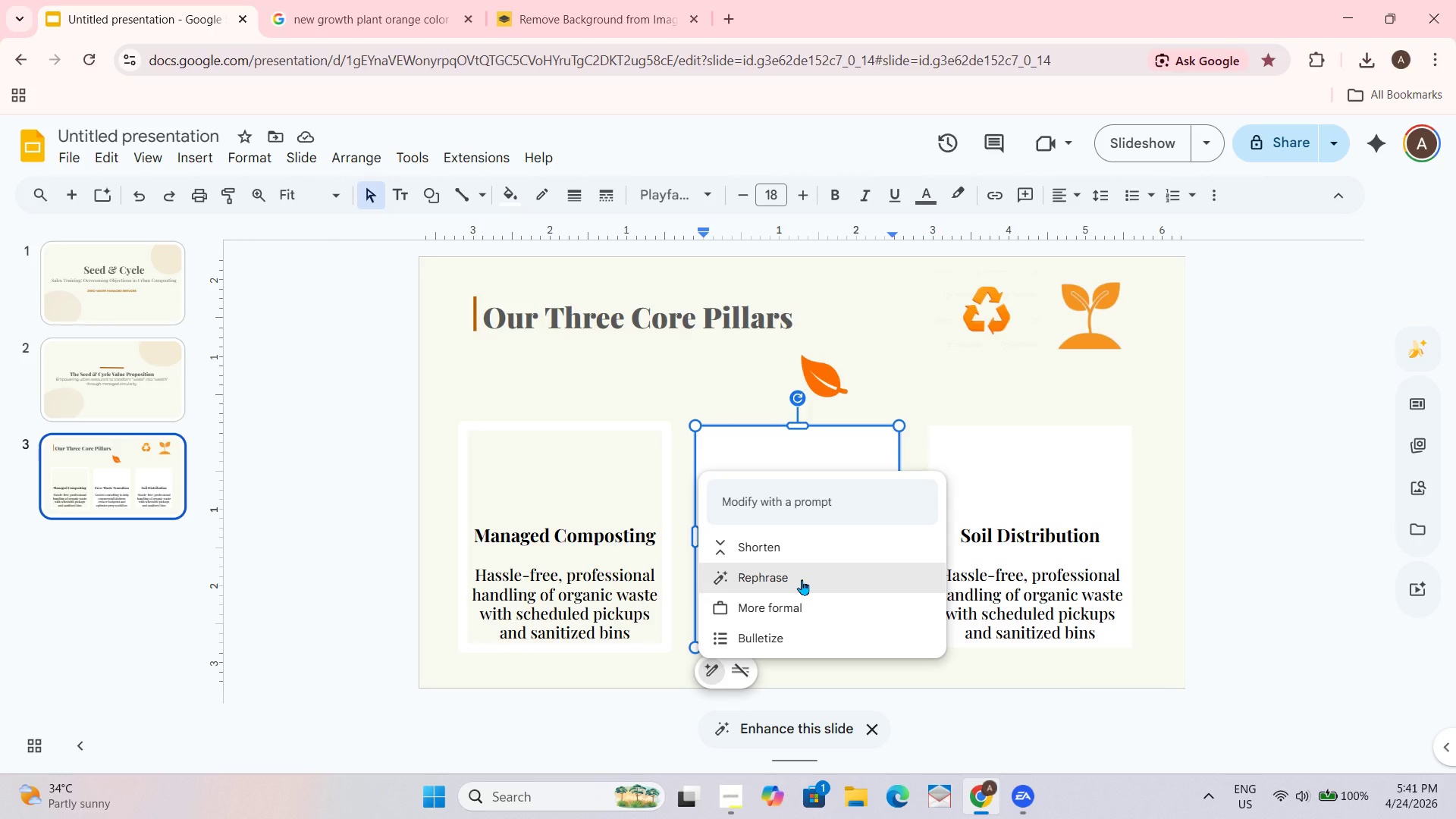 
wait(8.2)
 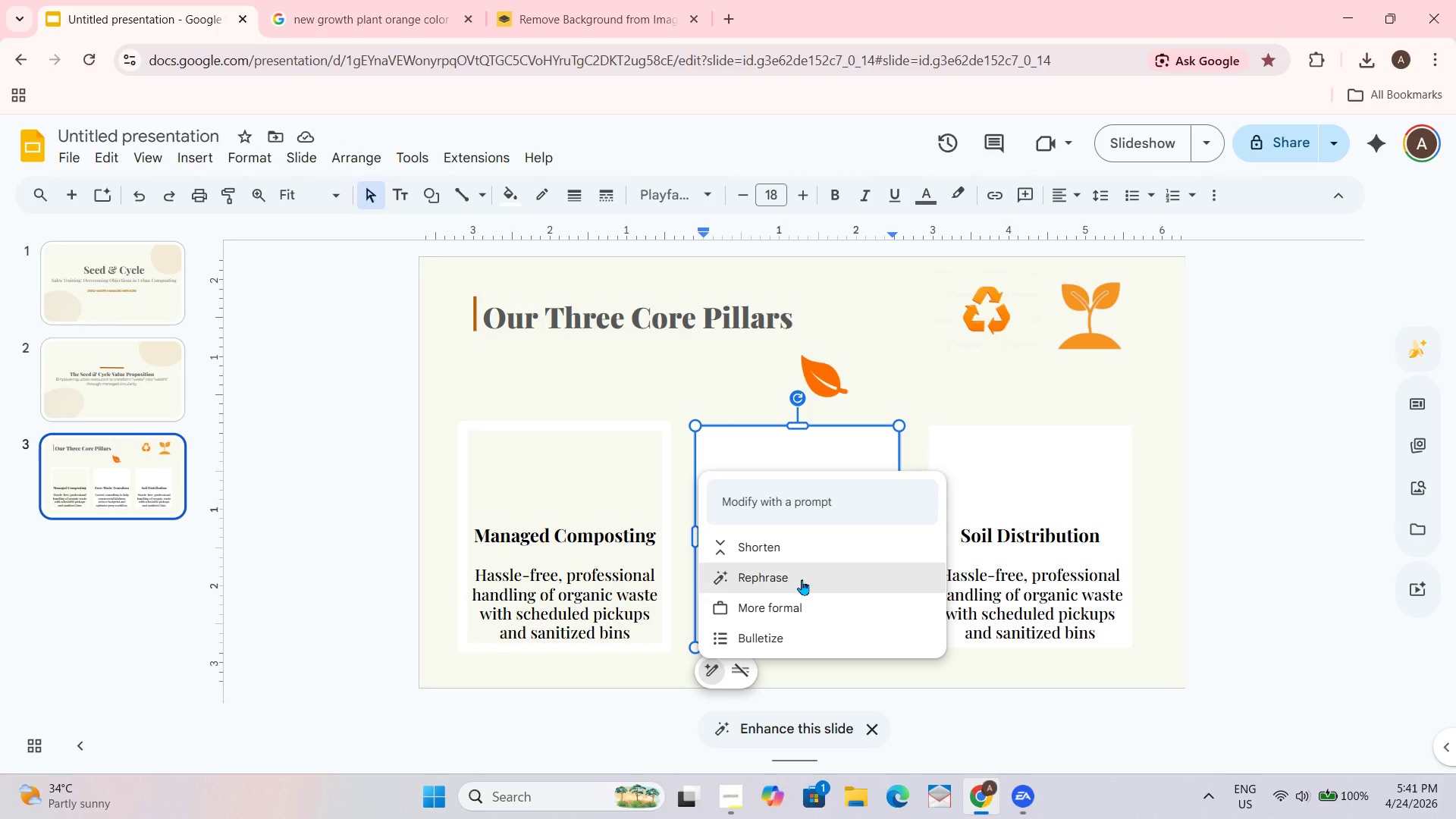 
left_click([718, 557])
 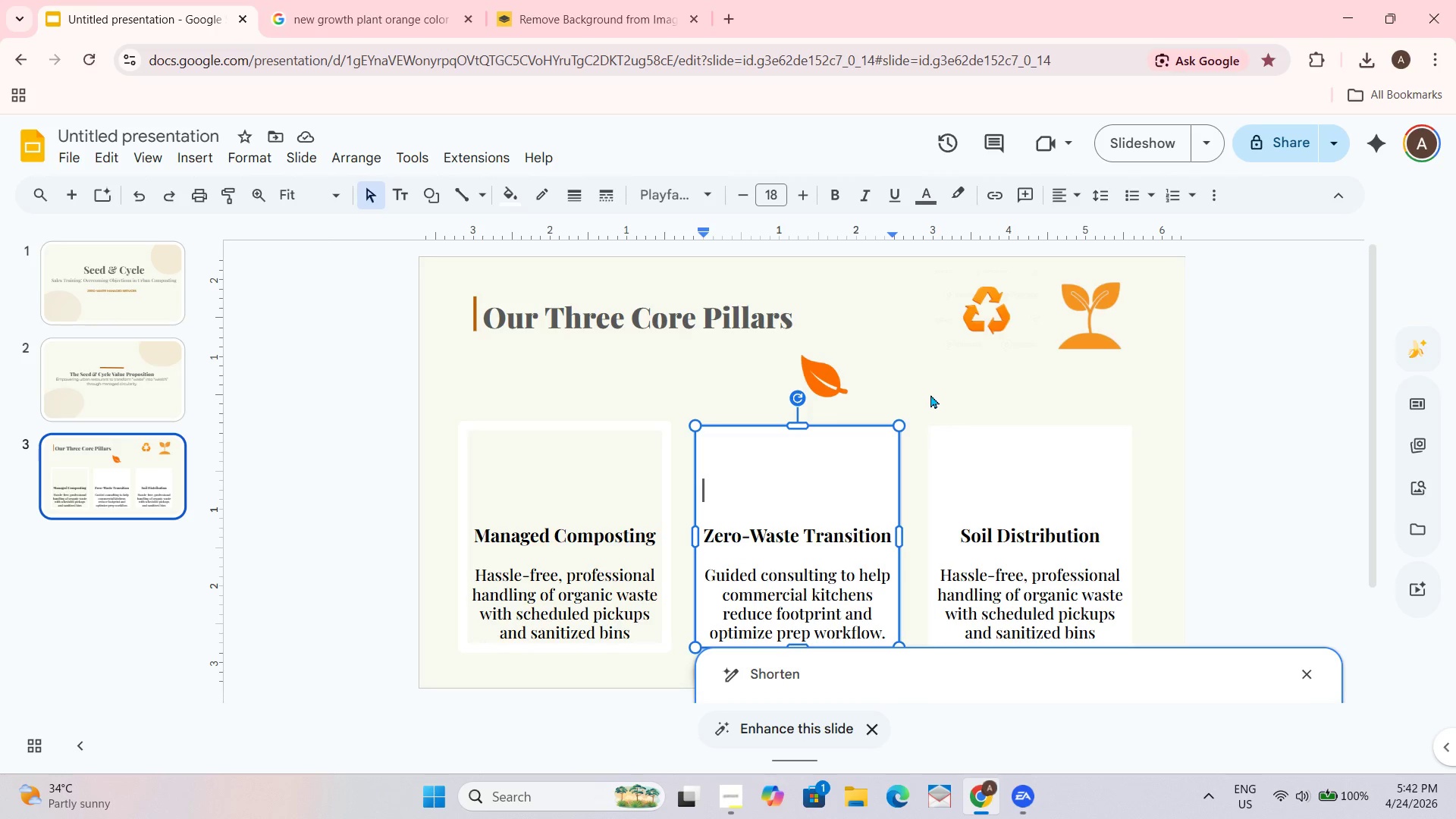 
left_click([1306, 672])
 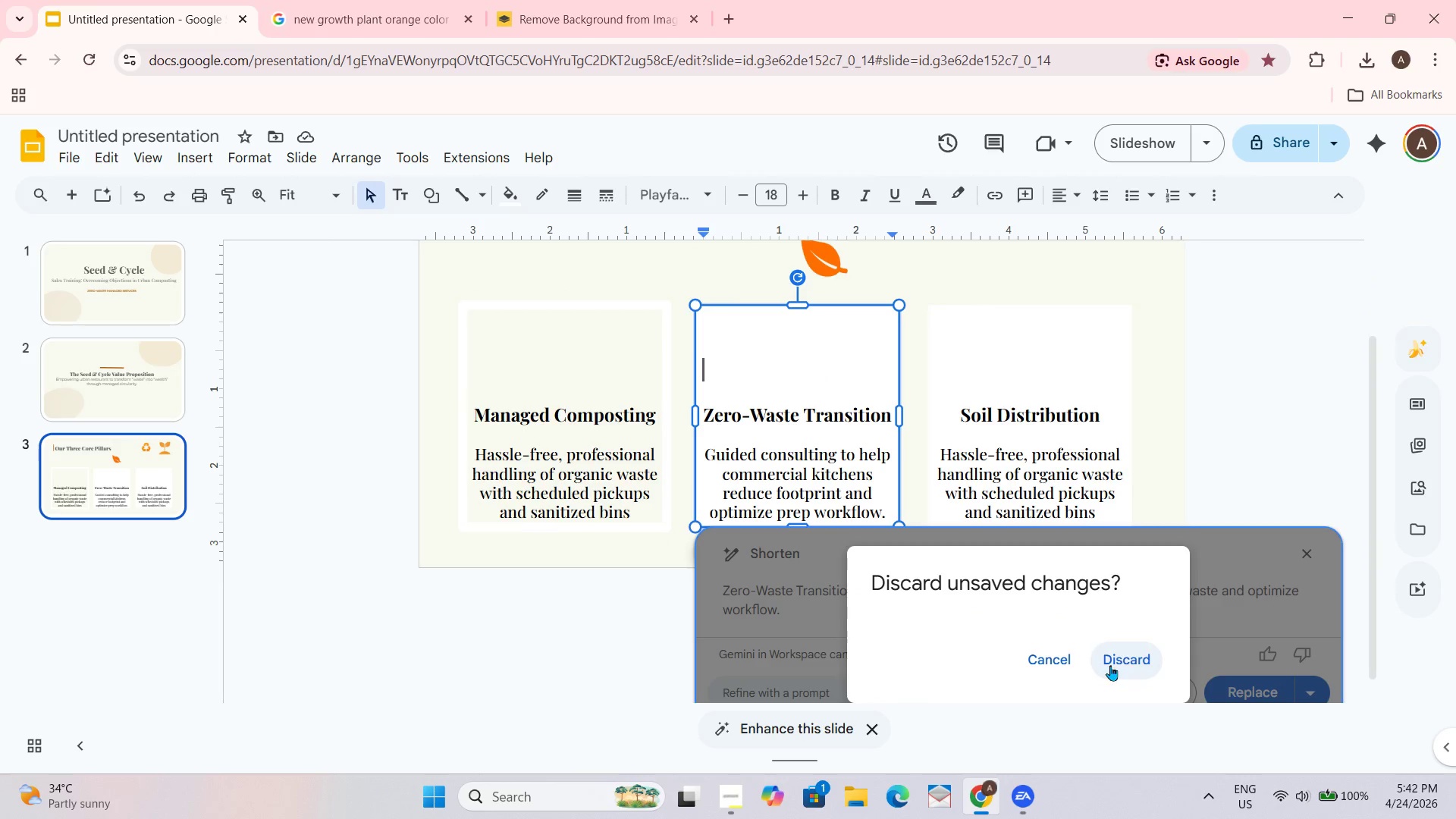 
left_click([1110, 665])
 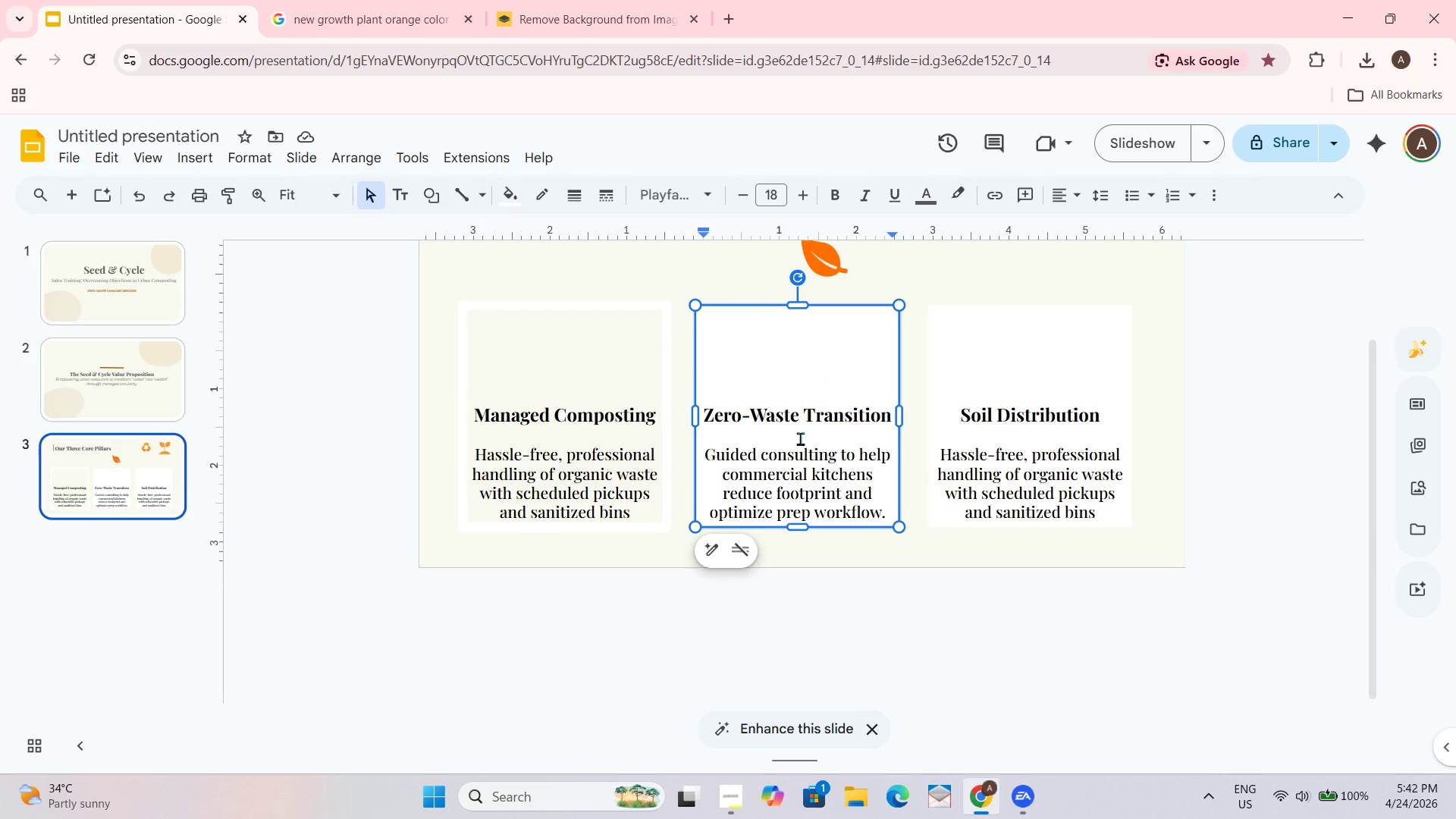 
scroll: coordinate [808, 466], scroll_direction: up, amount: 3.0
 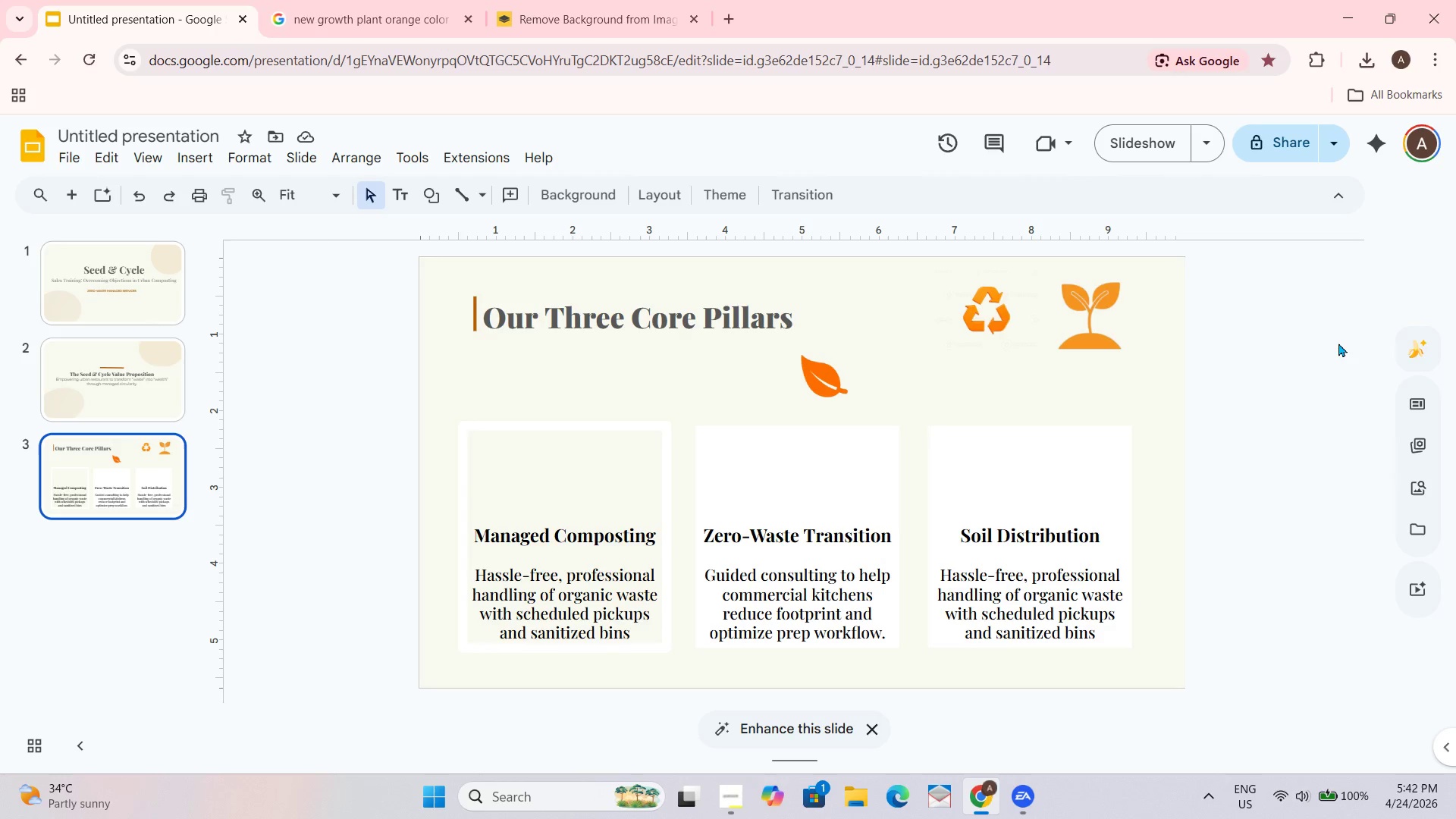 
left_click_drag(start_coordinate=[965, 403], to_coordinate=[965, 399])
 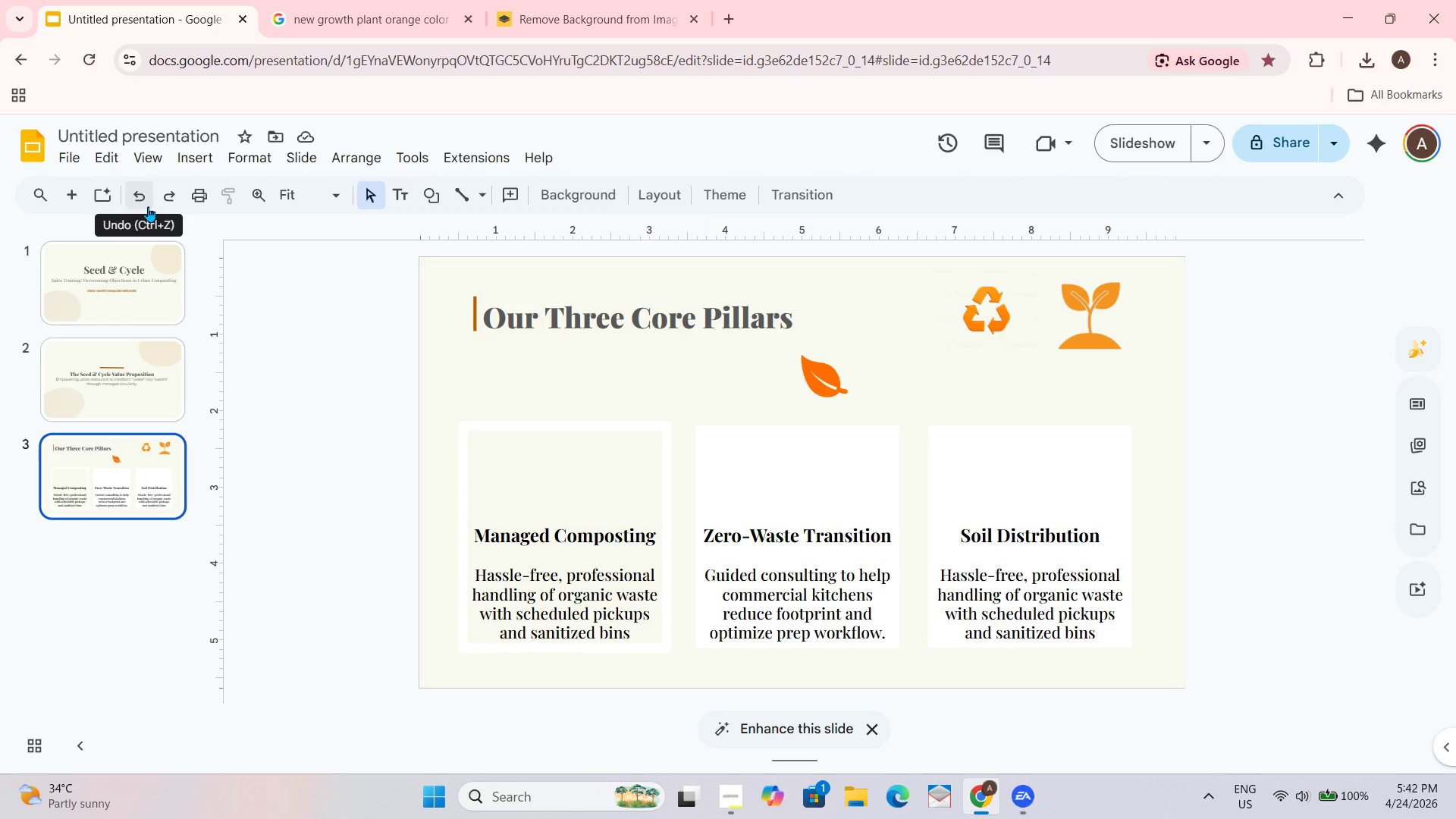 
left_click([113, 166])
 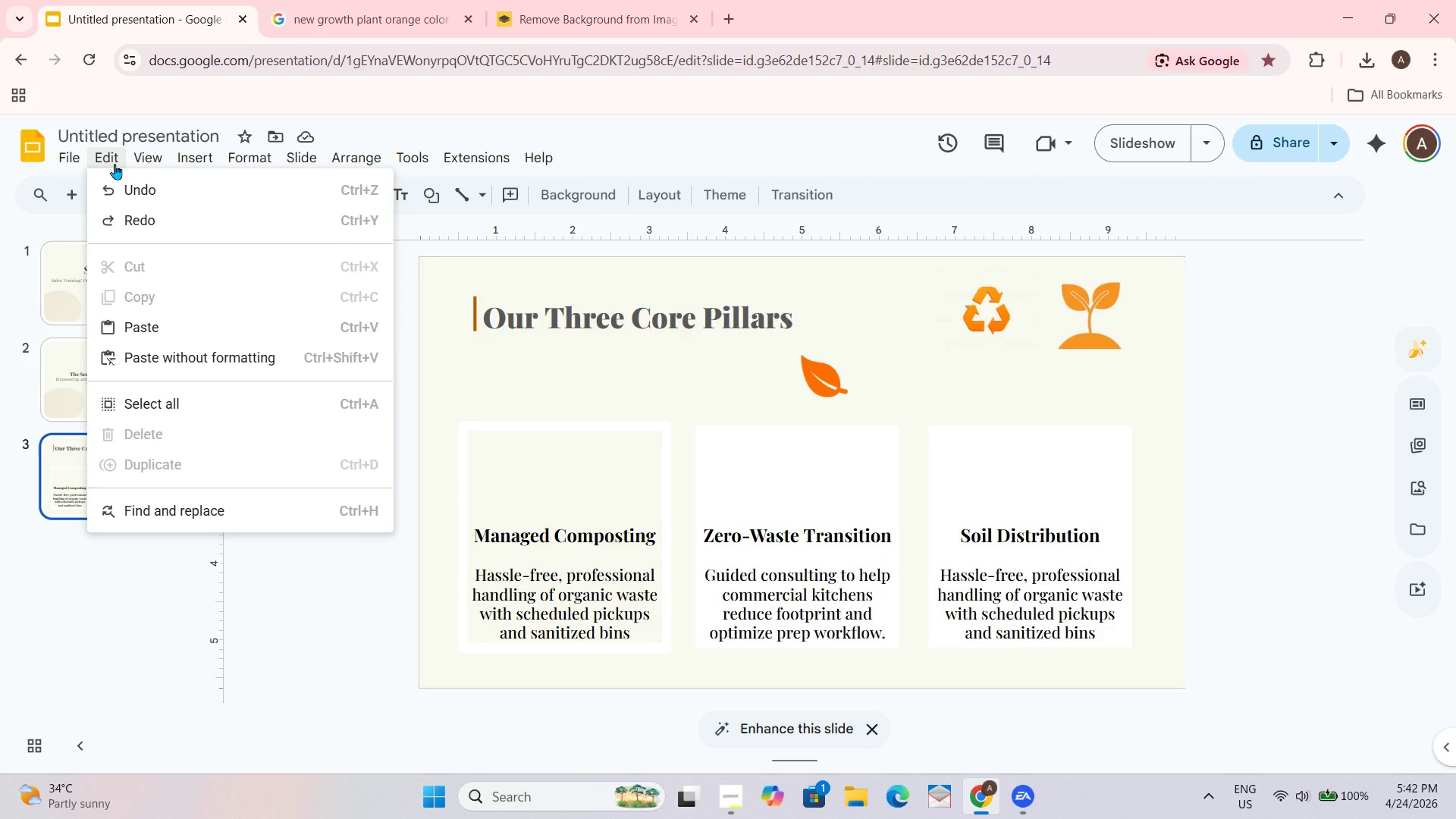 
mouse_move([152, 153])
 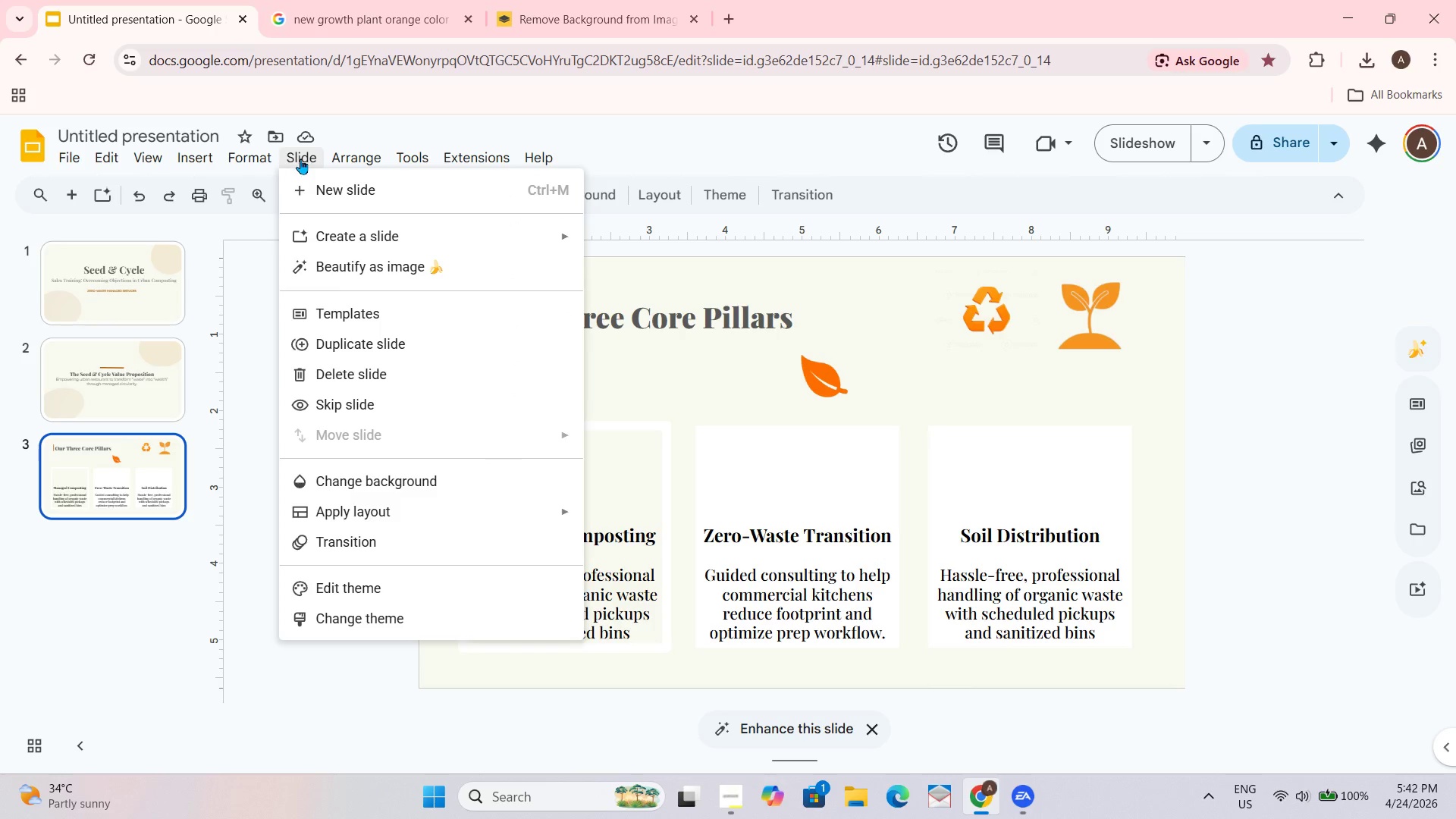 
wait(12.94)
 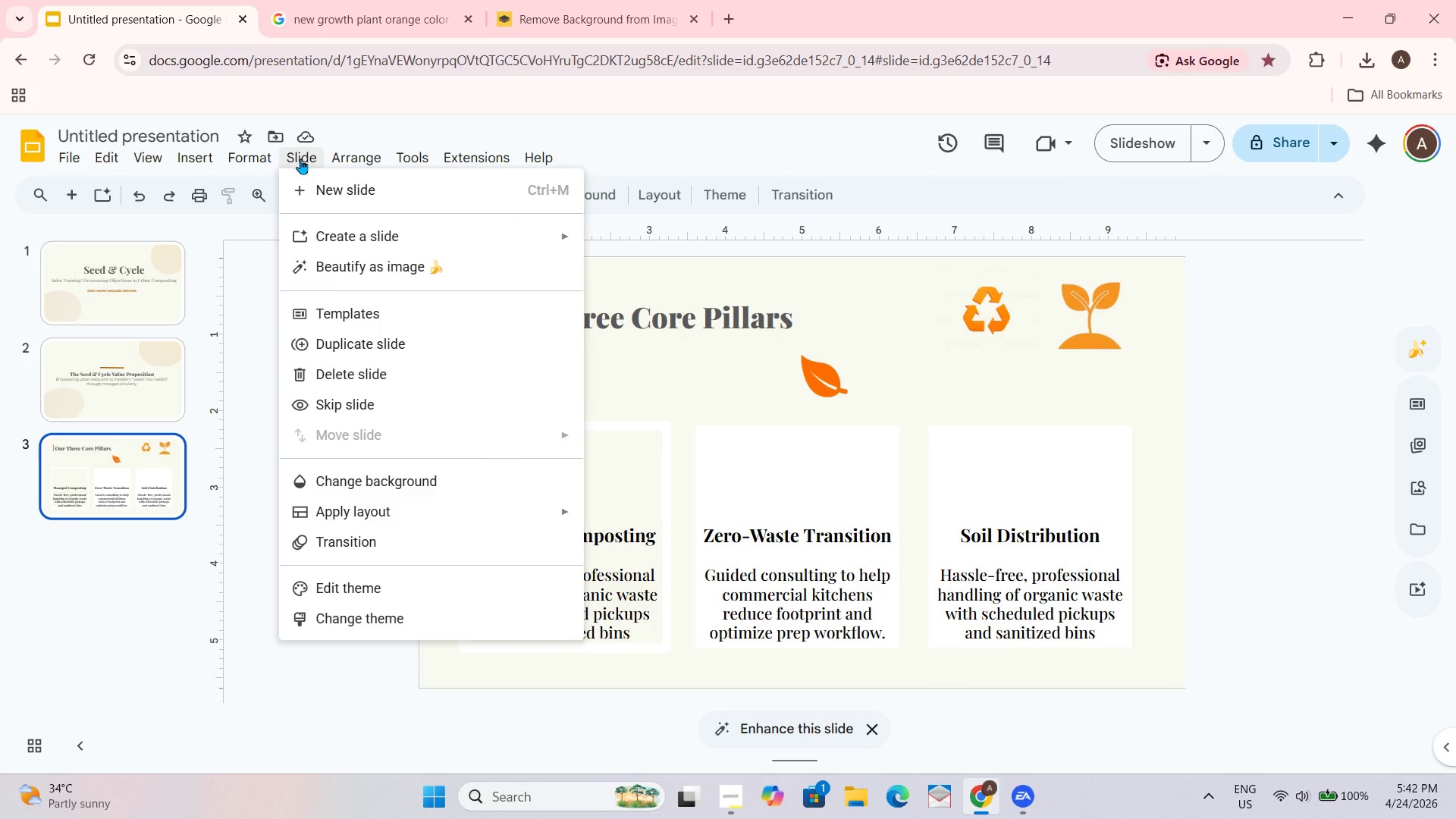 
left_click_drag(start_coordinate=[823, 375], to_coordinate=[561, 479])
 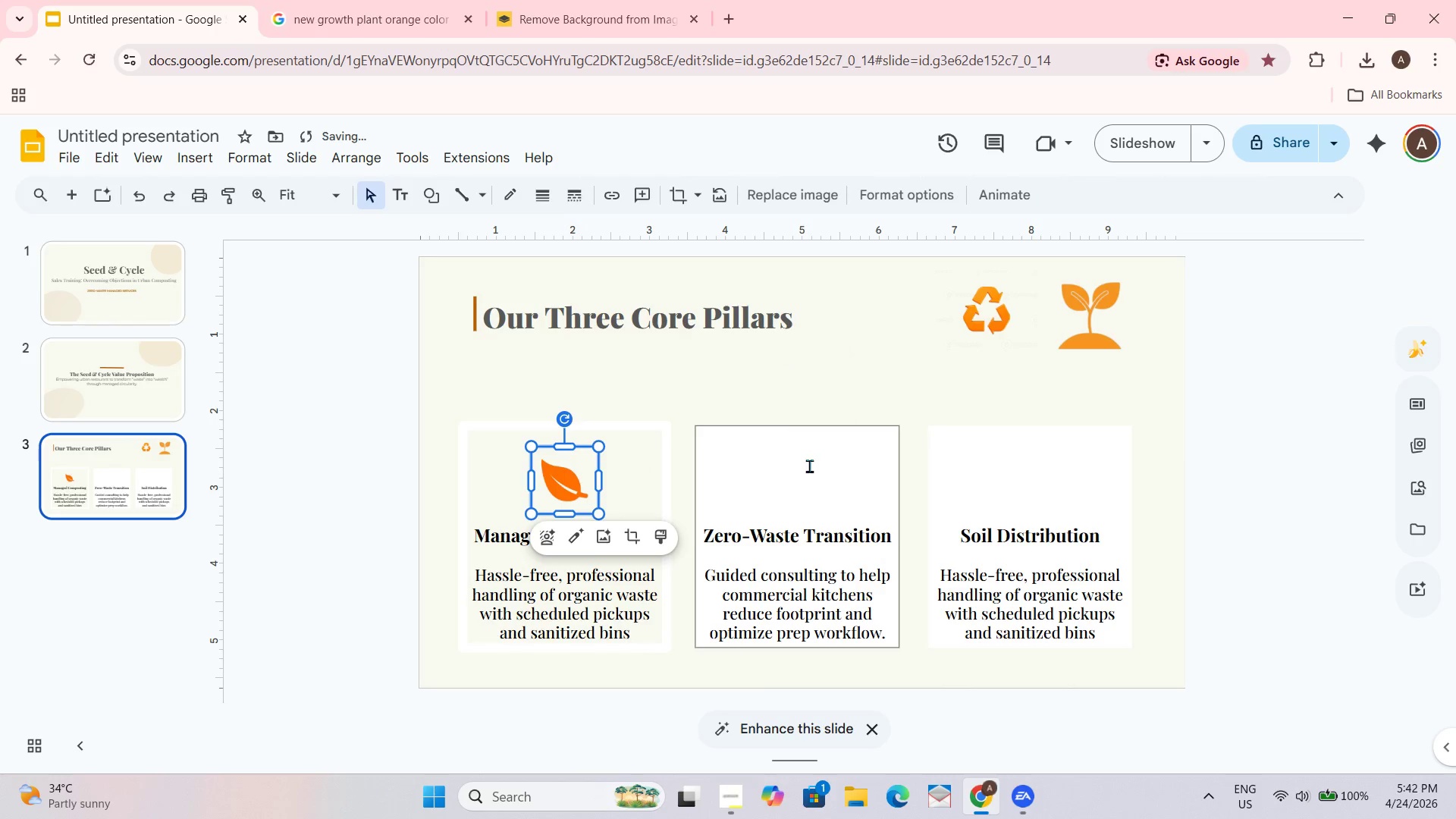 
left_click([813, 466])
 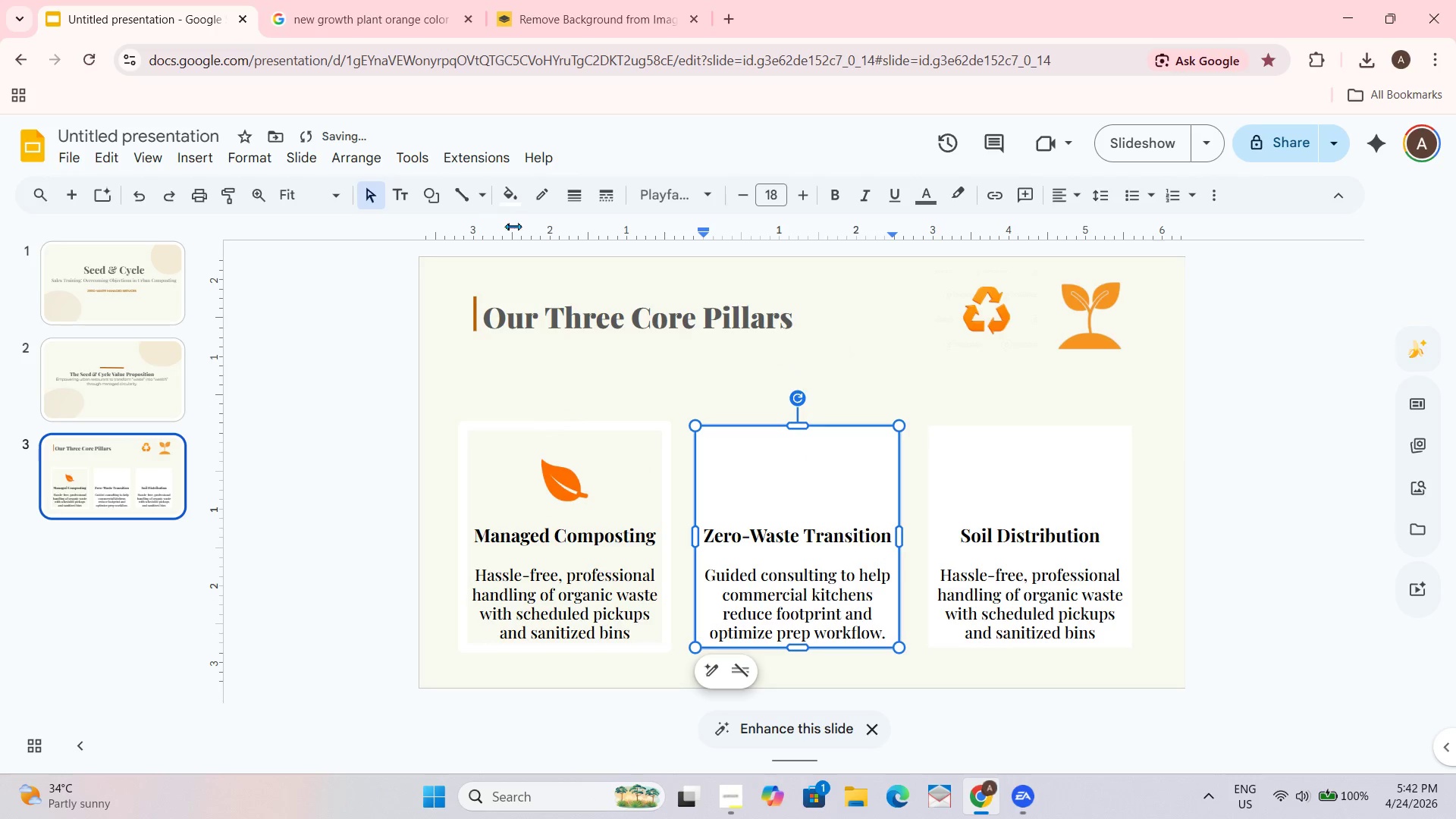 
left_click([508, 194])
 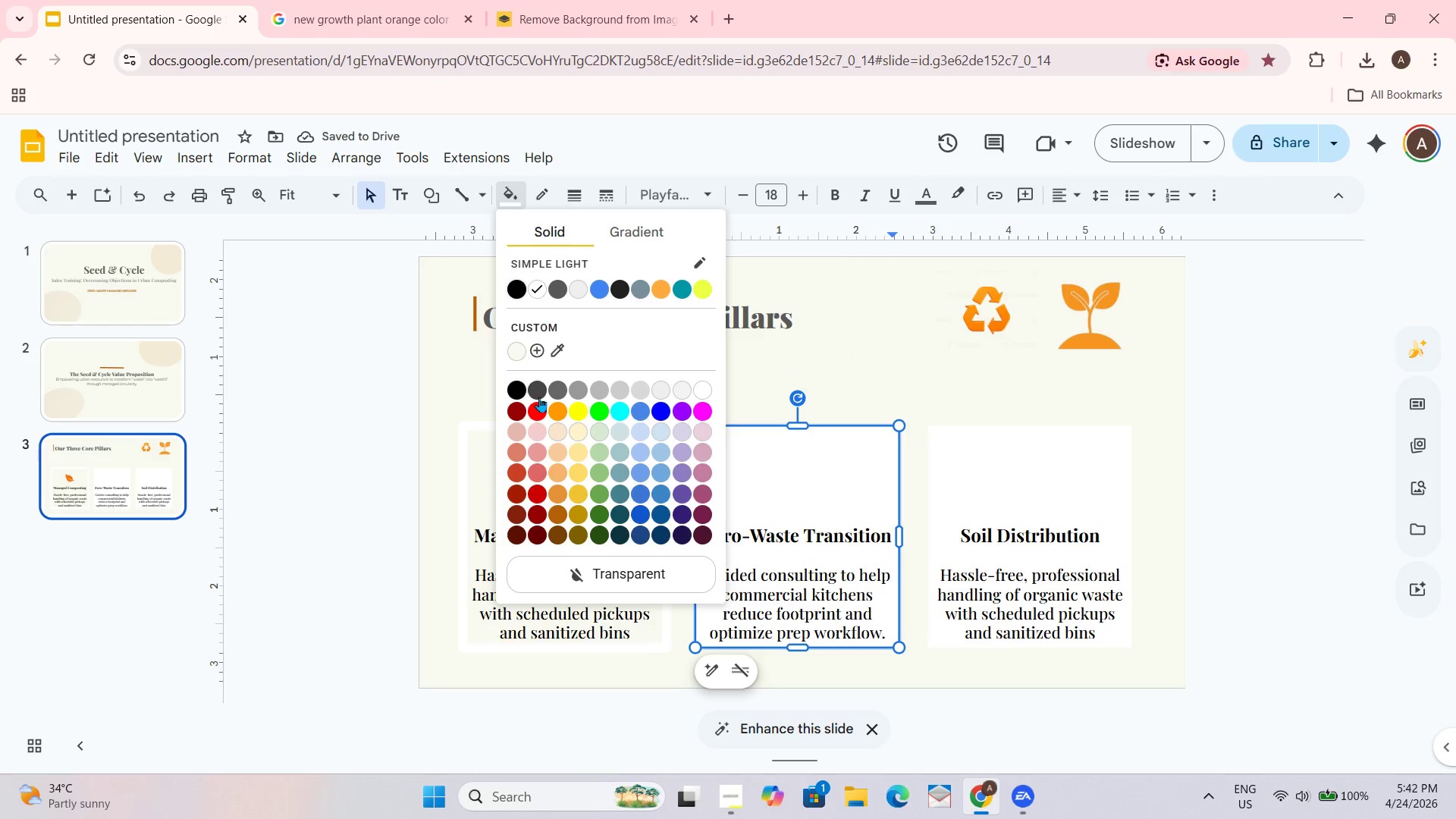 
left_click([601, 565])
 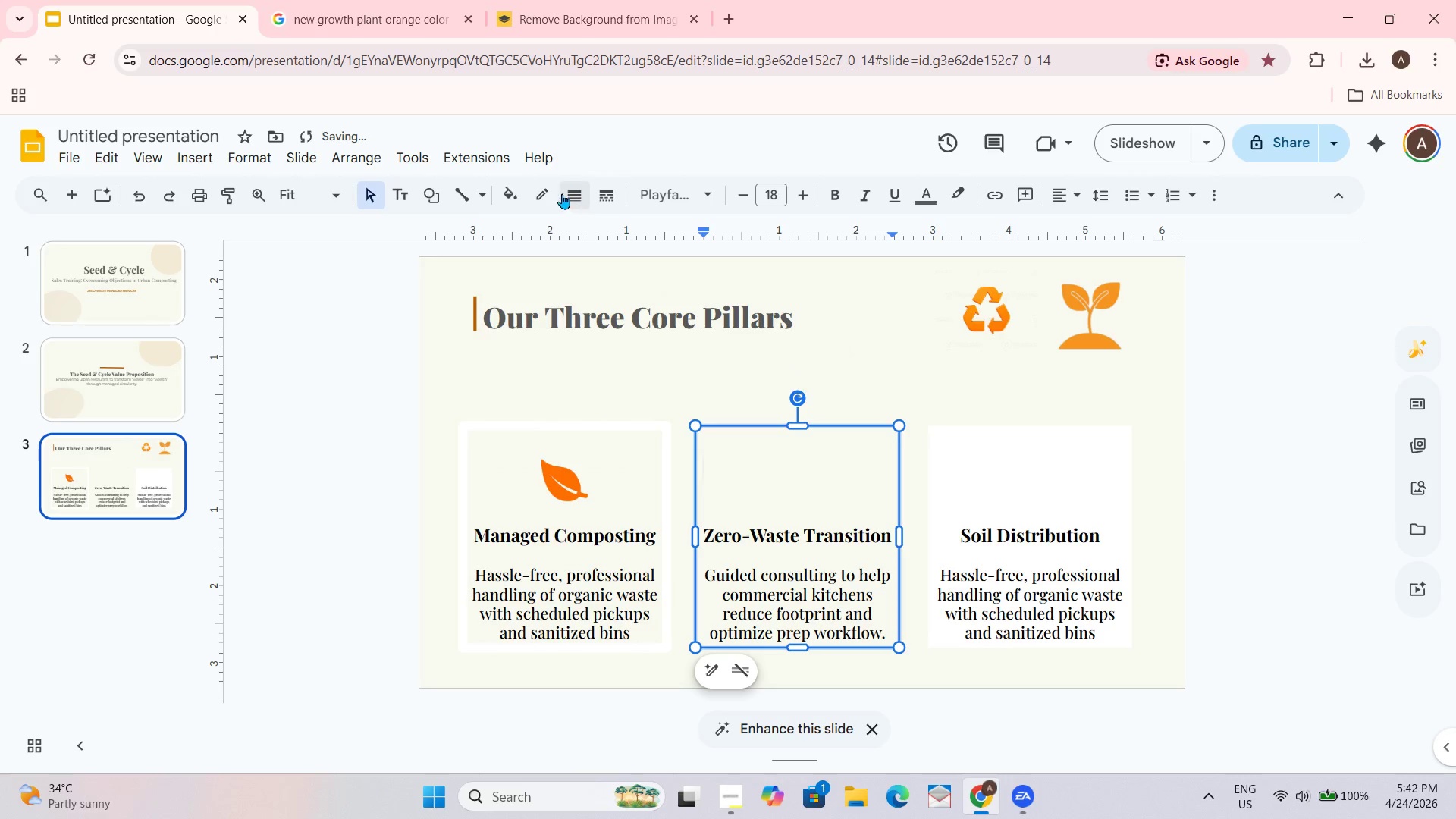 
left_click([554, 192])
 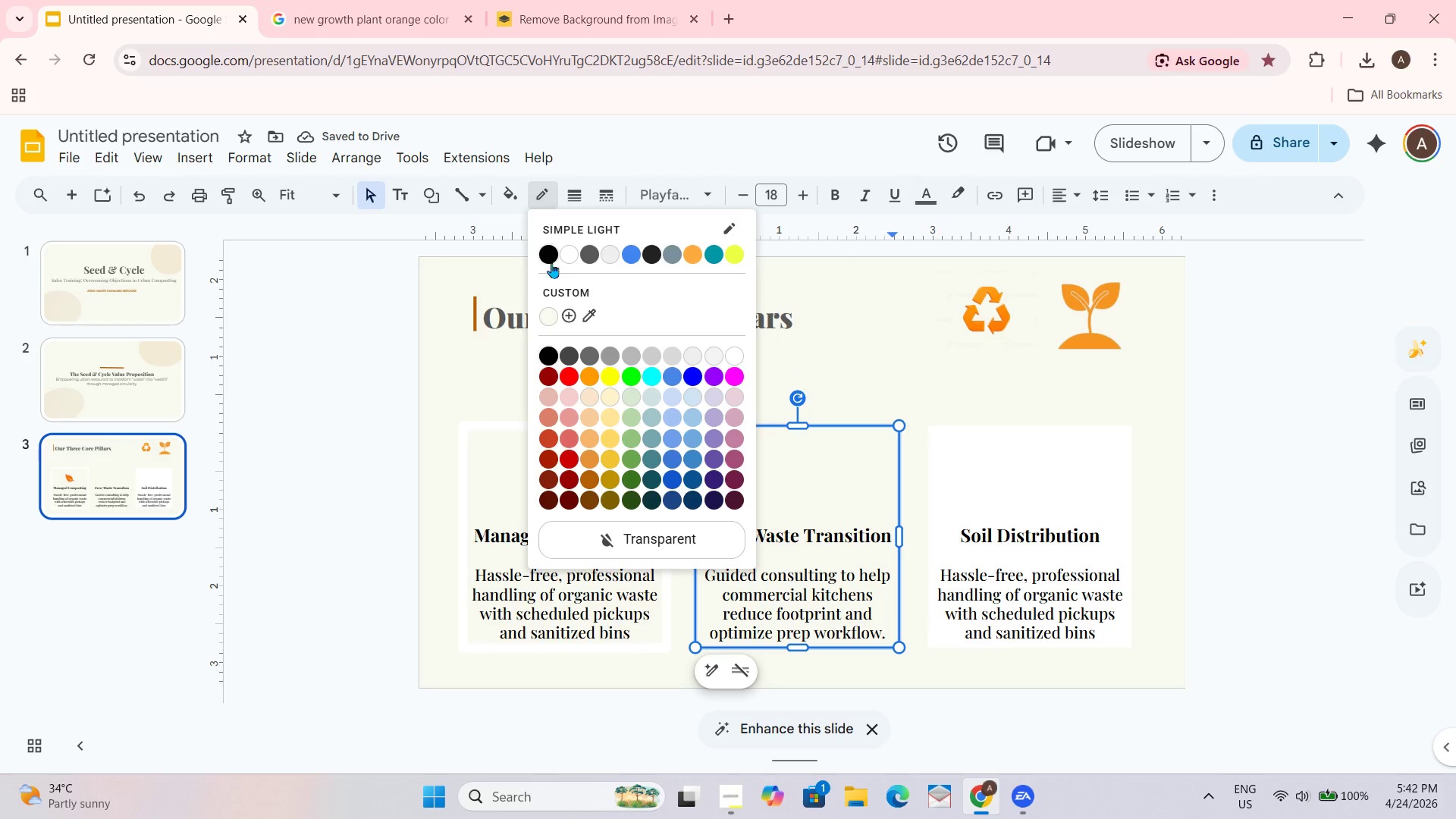 
left_click([548, 255])
 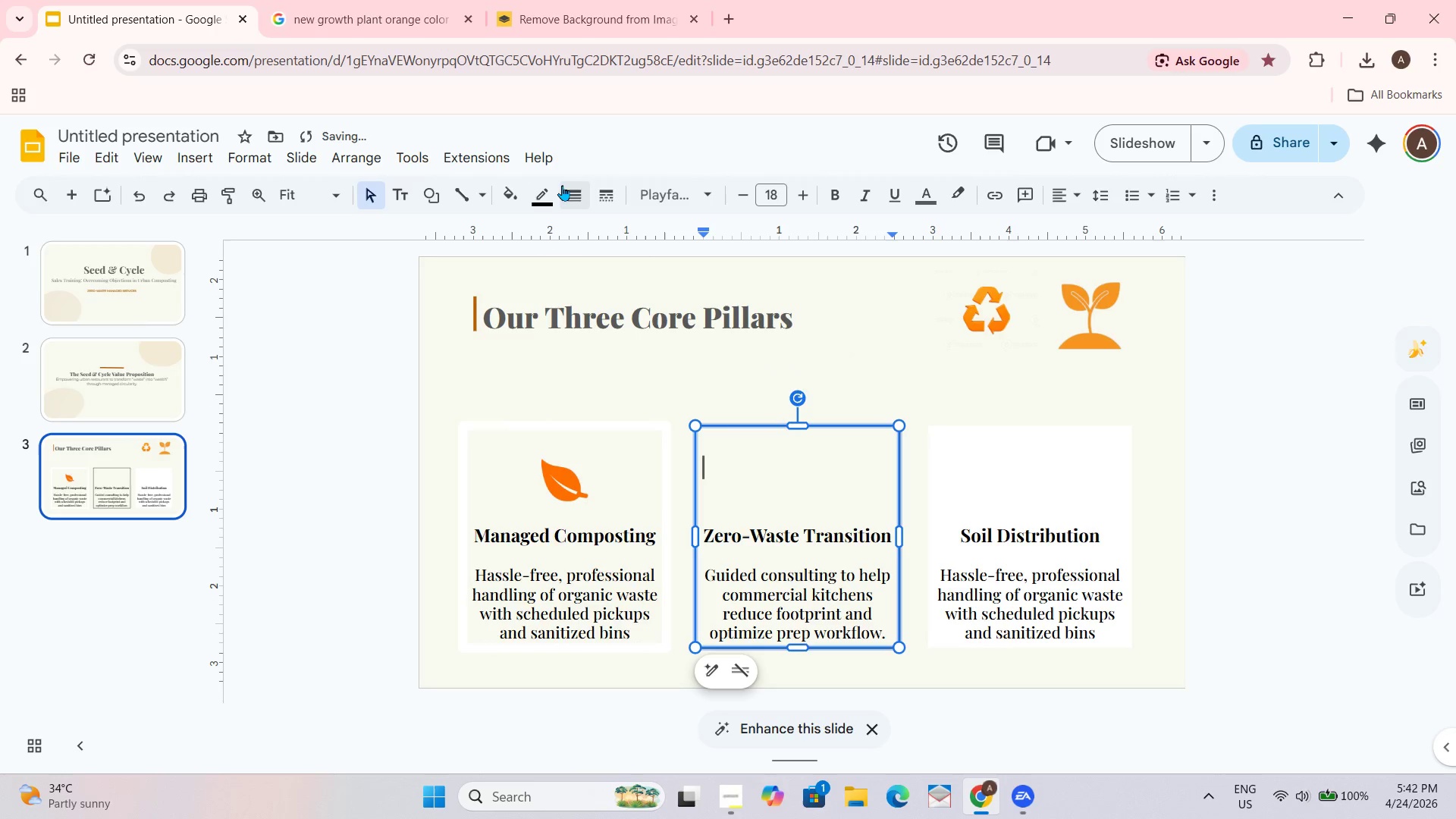 
left_click([574, 199])
 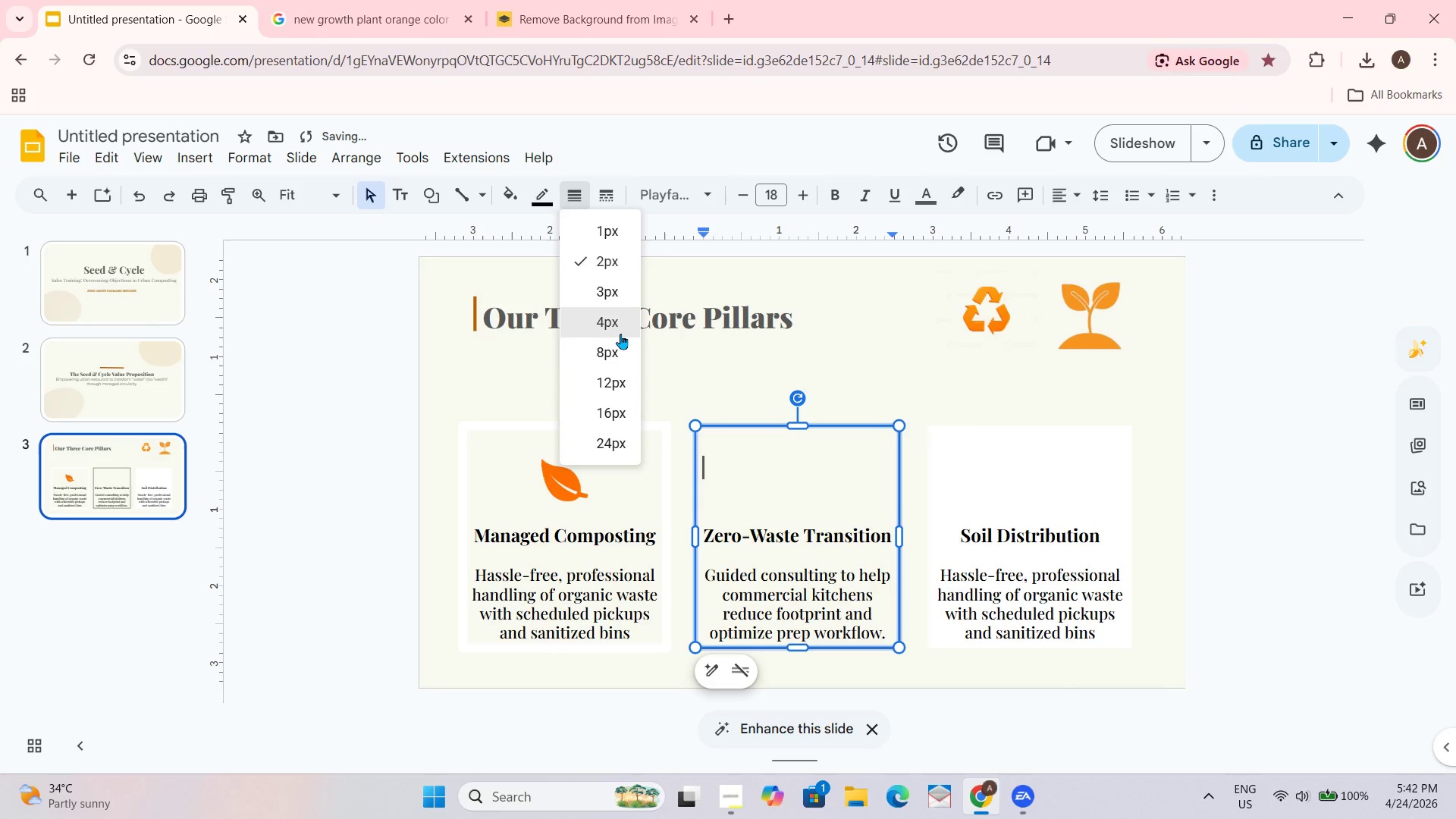 
left_click([609, 350])
 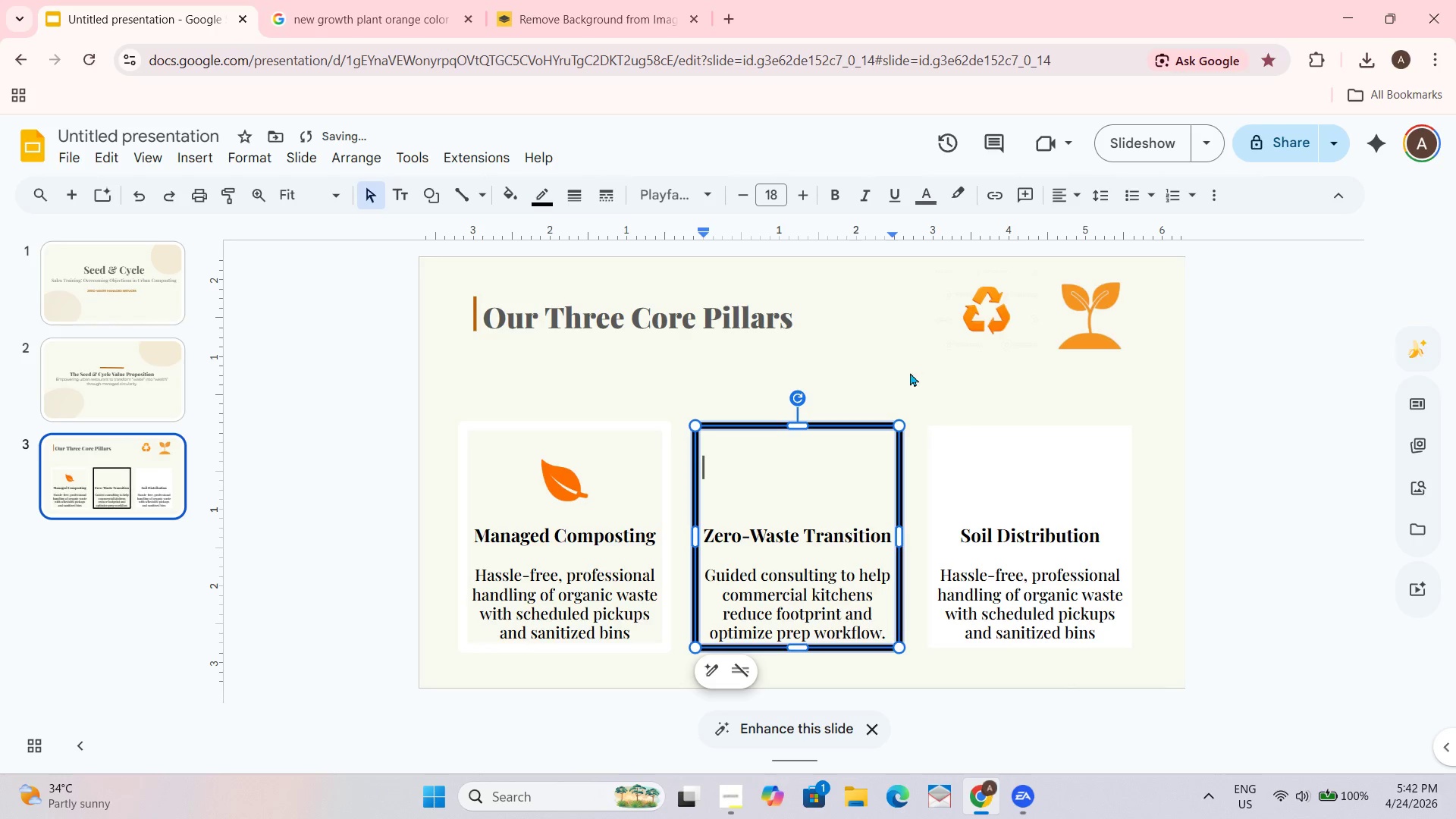 
left_click([849, 386])
 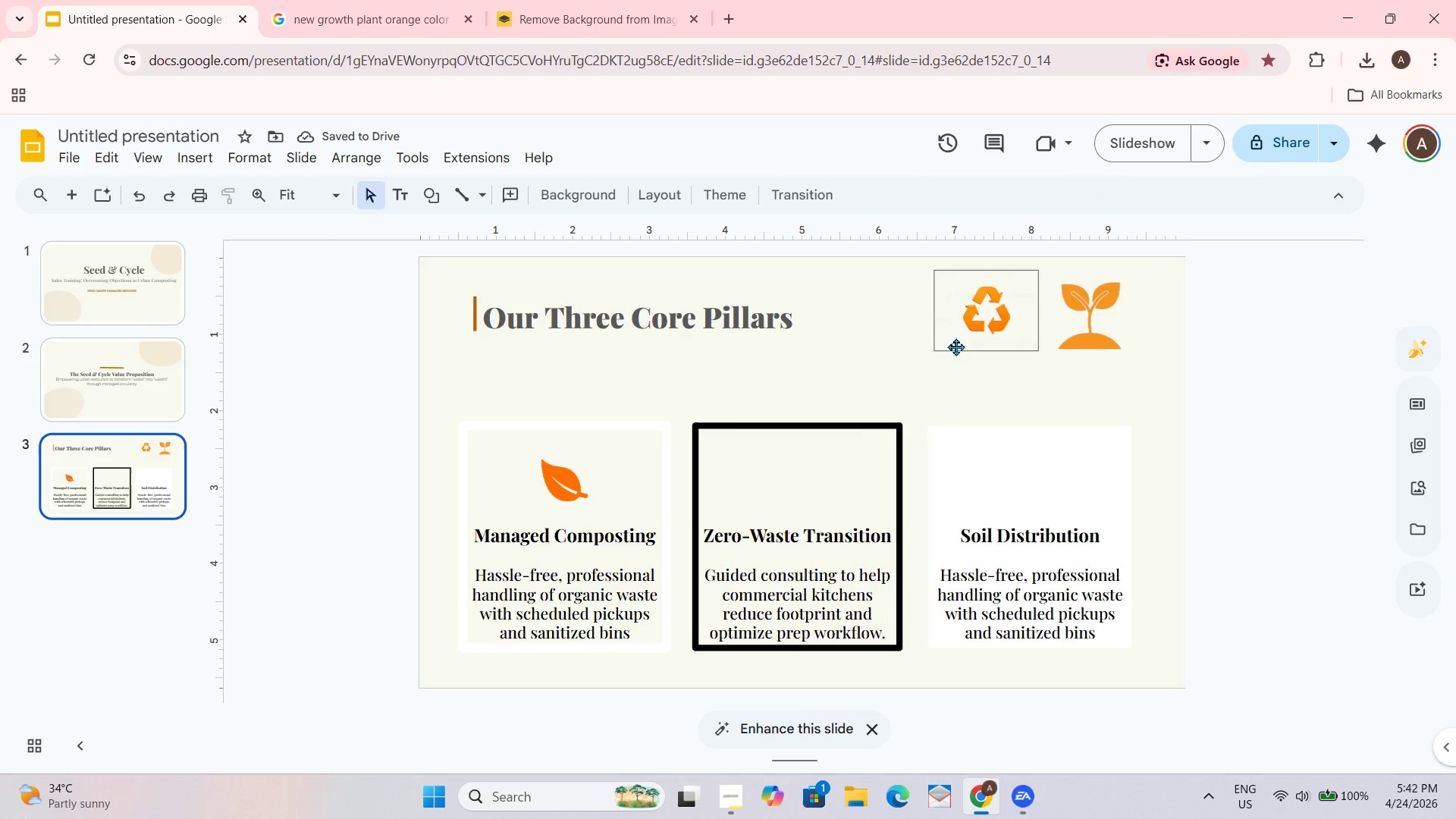 
left_click_drag(start_coordinate=[995, 315], to_coordinate=[946, 344])
 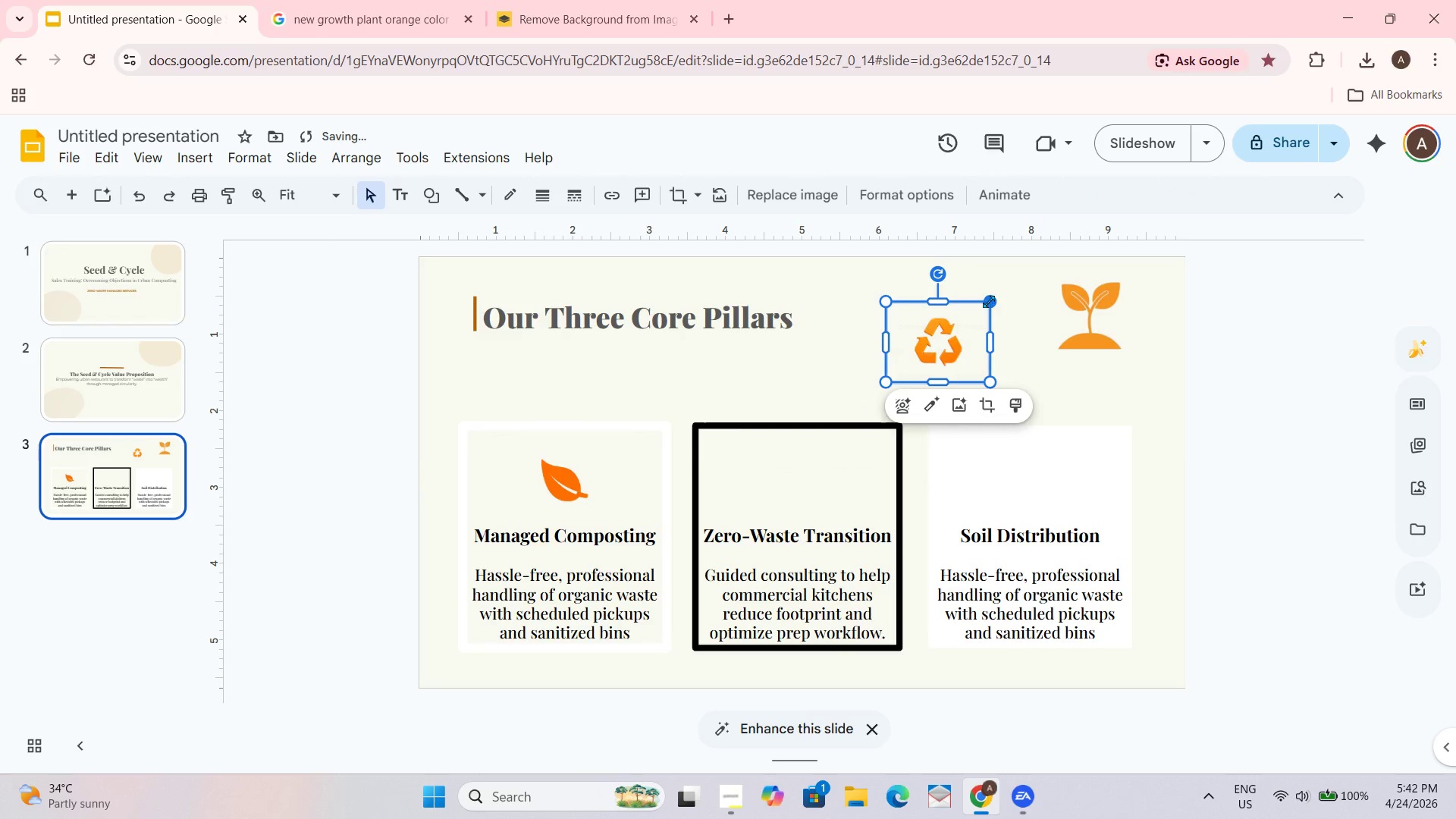 
left_click_drag(start_coordinate=[989, 302], to_coordinate=[962, 329])
 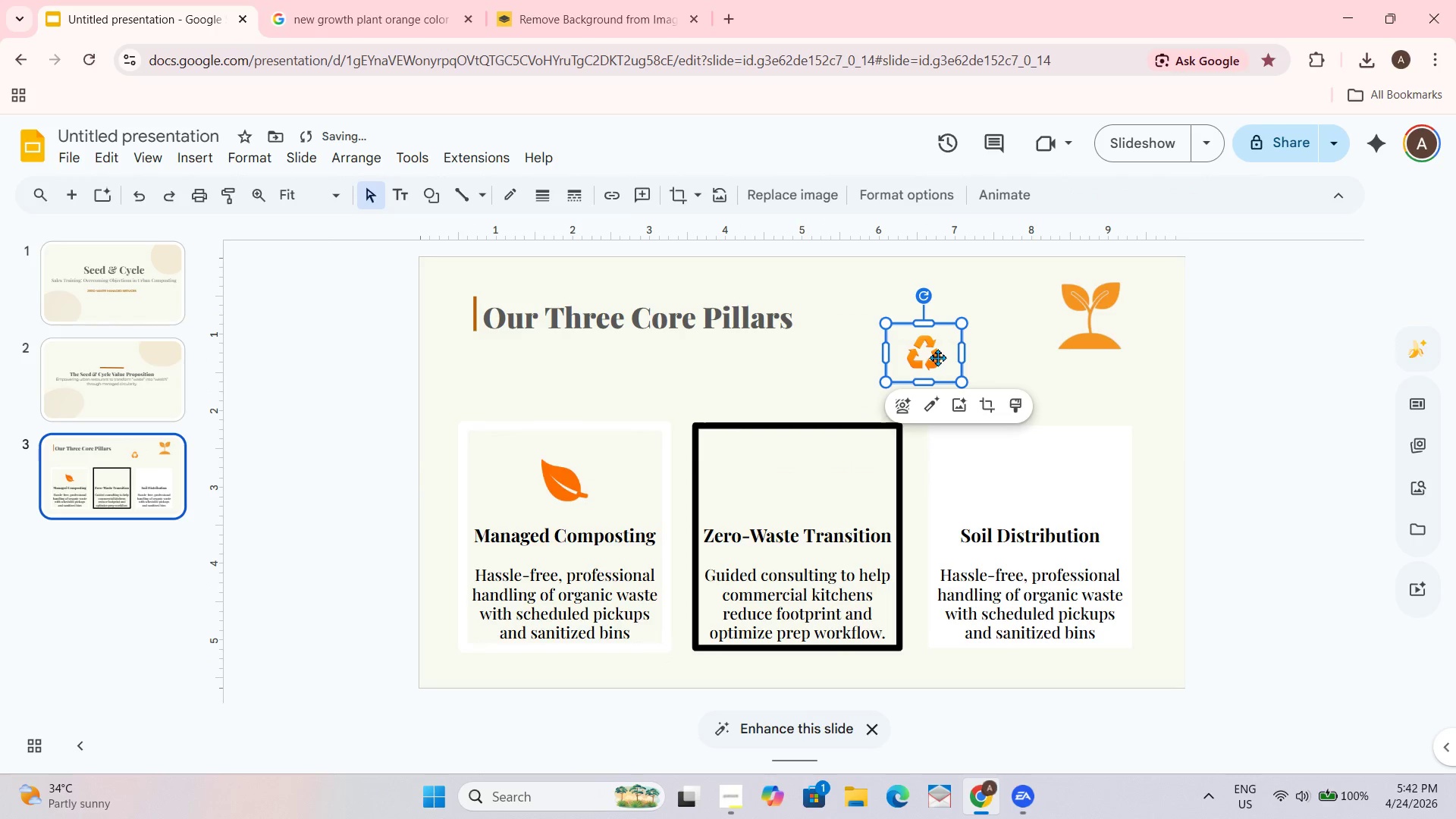 
left_click_drag(start_coordinate=[937, 357], to_coordinate=[818, 487])
 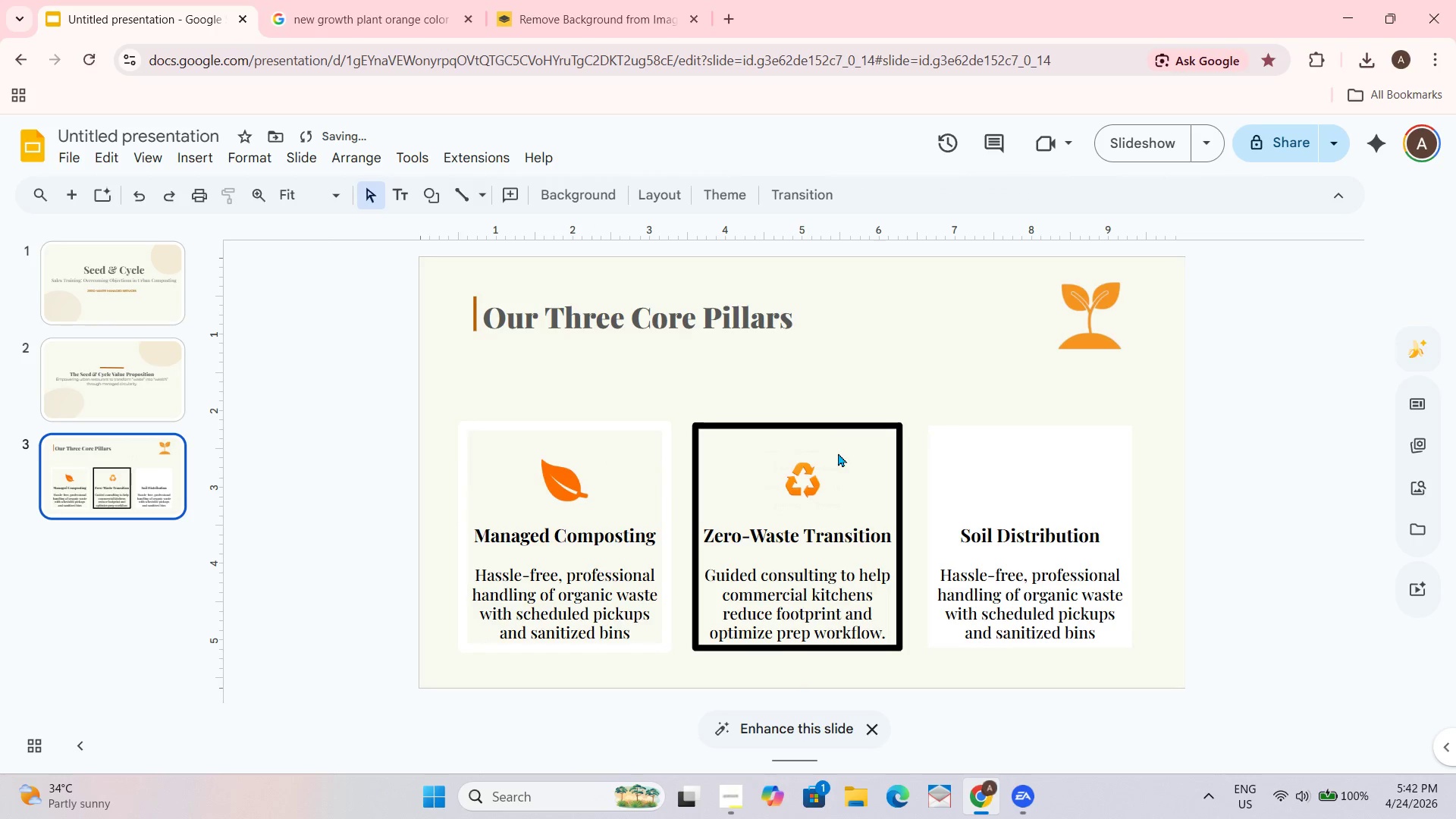 
left_click([797, 494])
 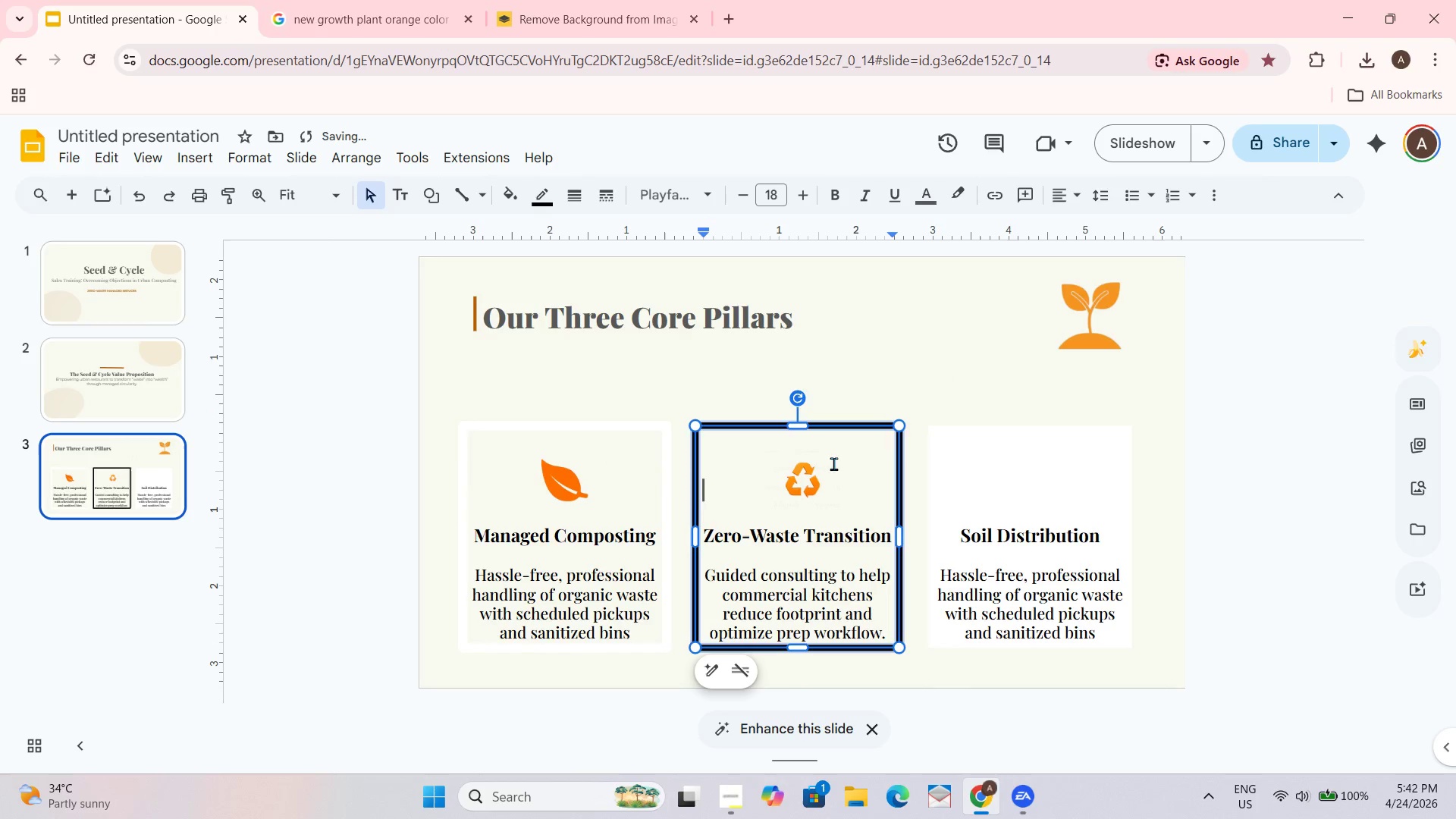 
left_click([816, 466])
 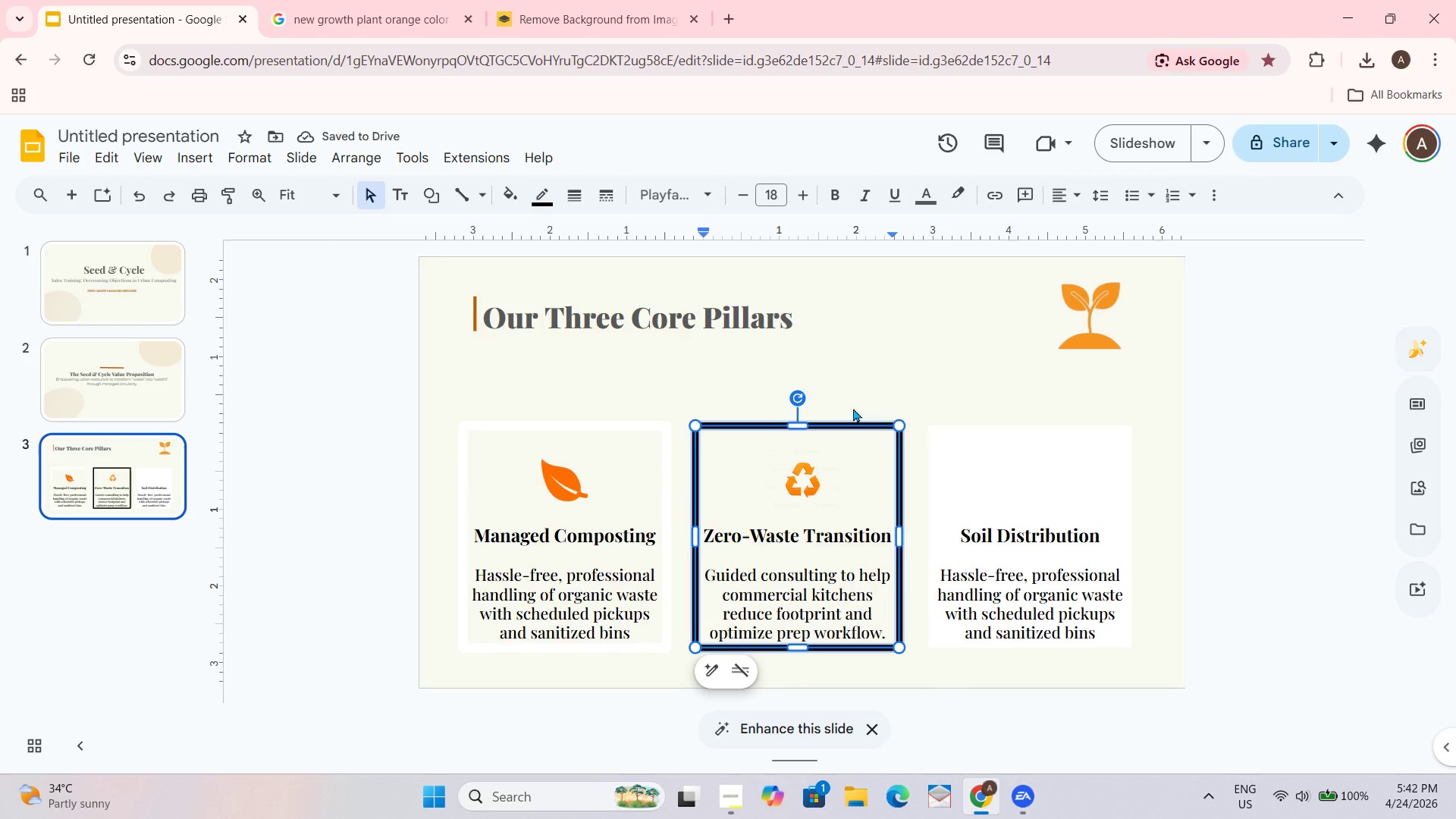 
key(Control+Z)
 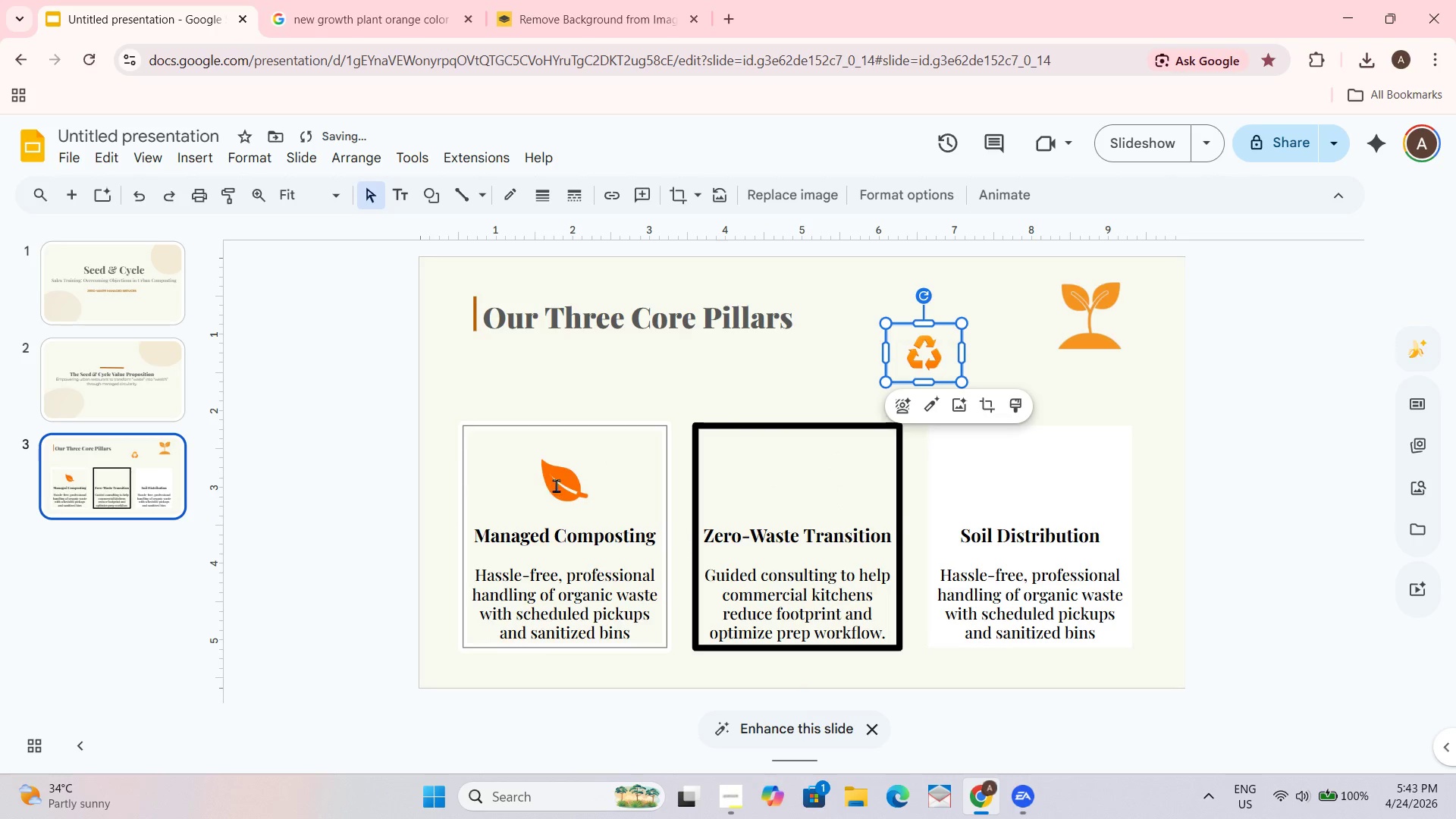 
key(Control+Z)
 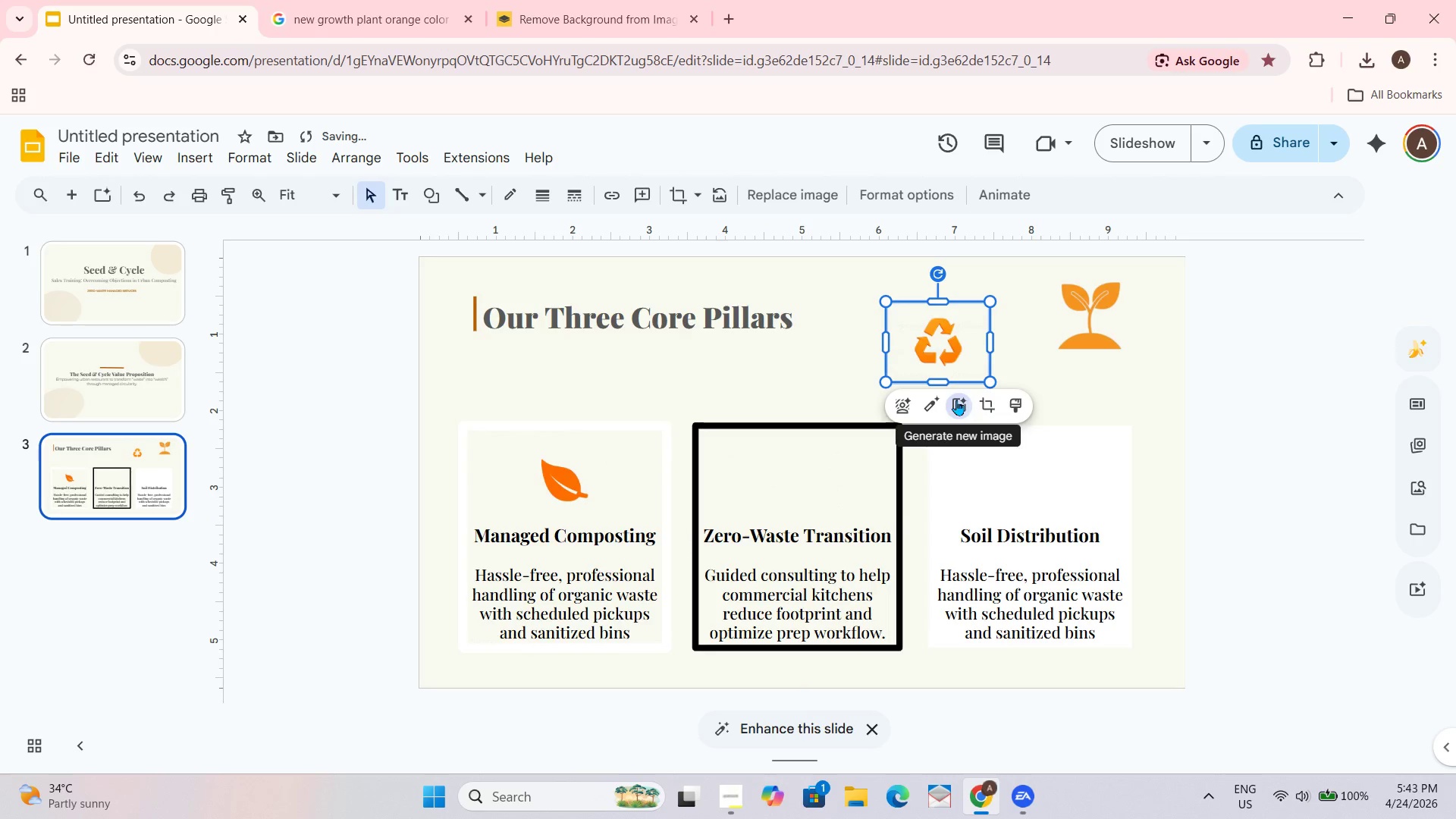 
key(Control+Z)
 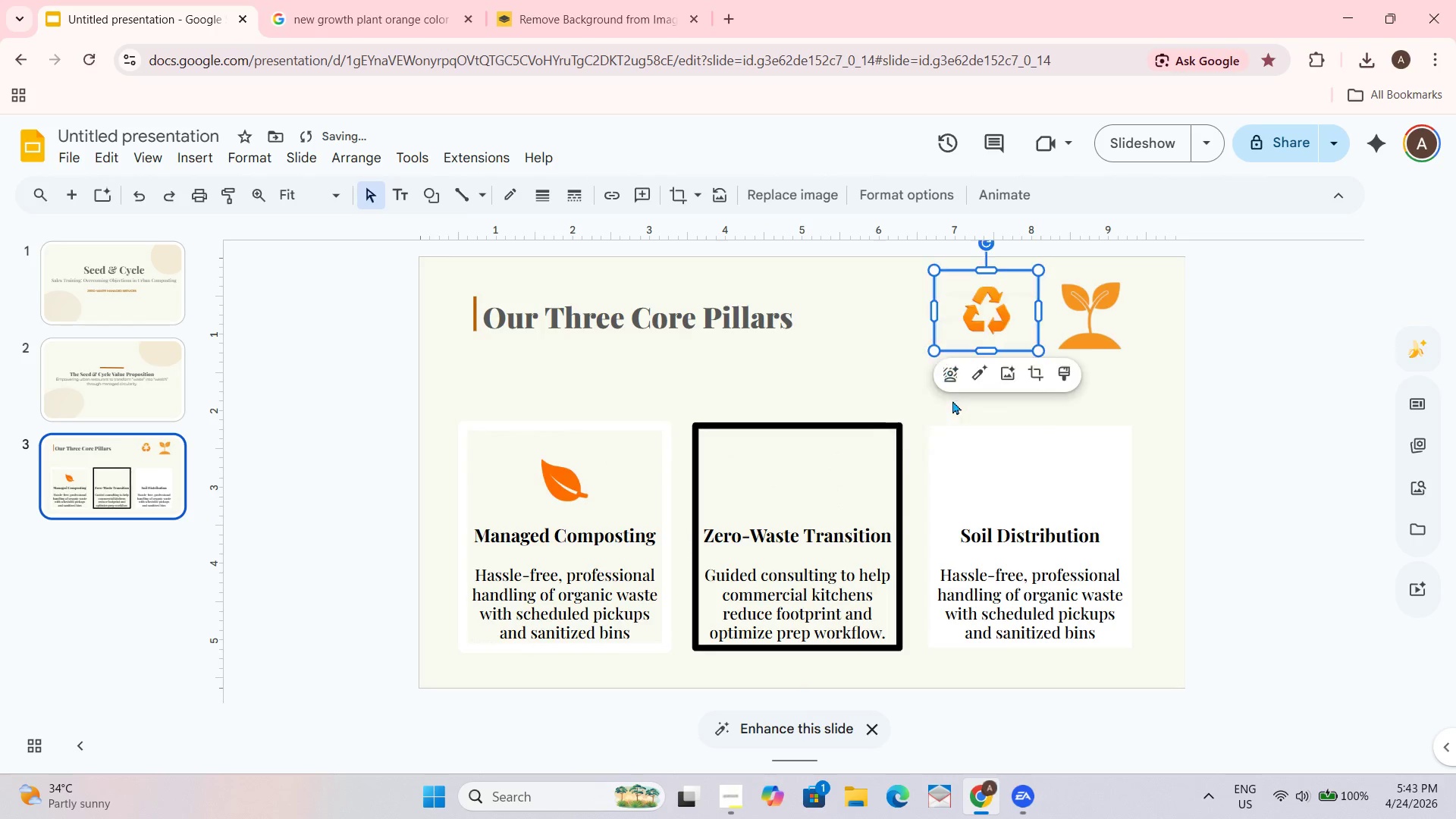 
key(Control+Z)
 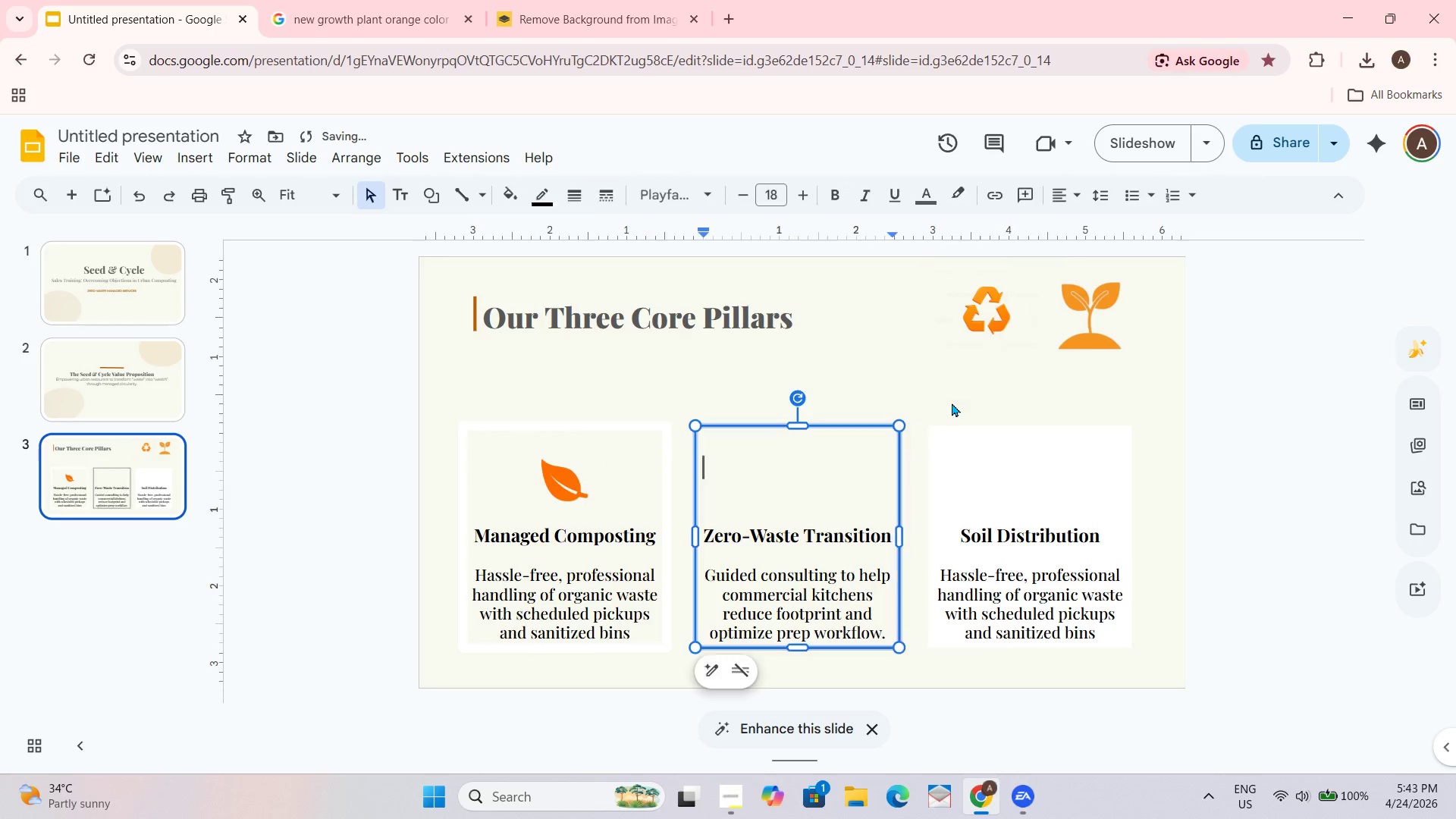 
key(Control+Z)
 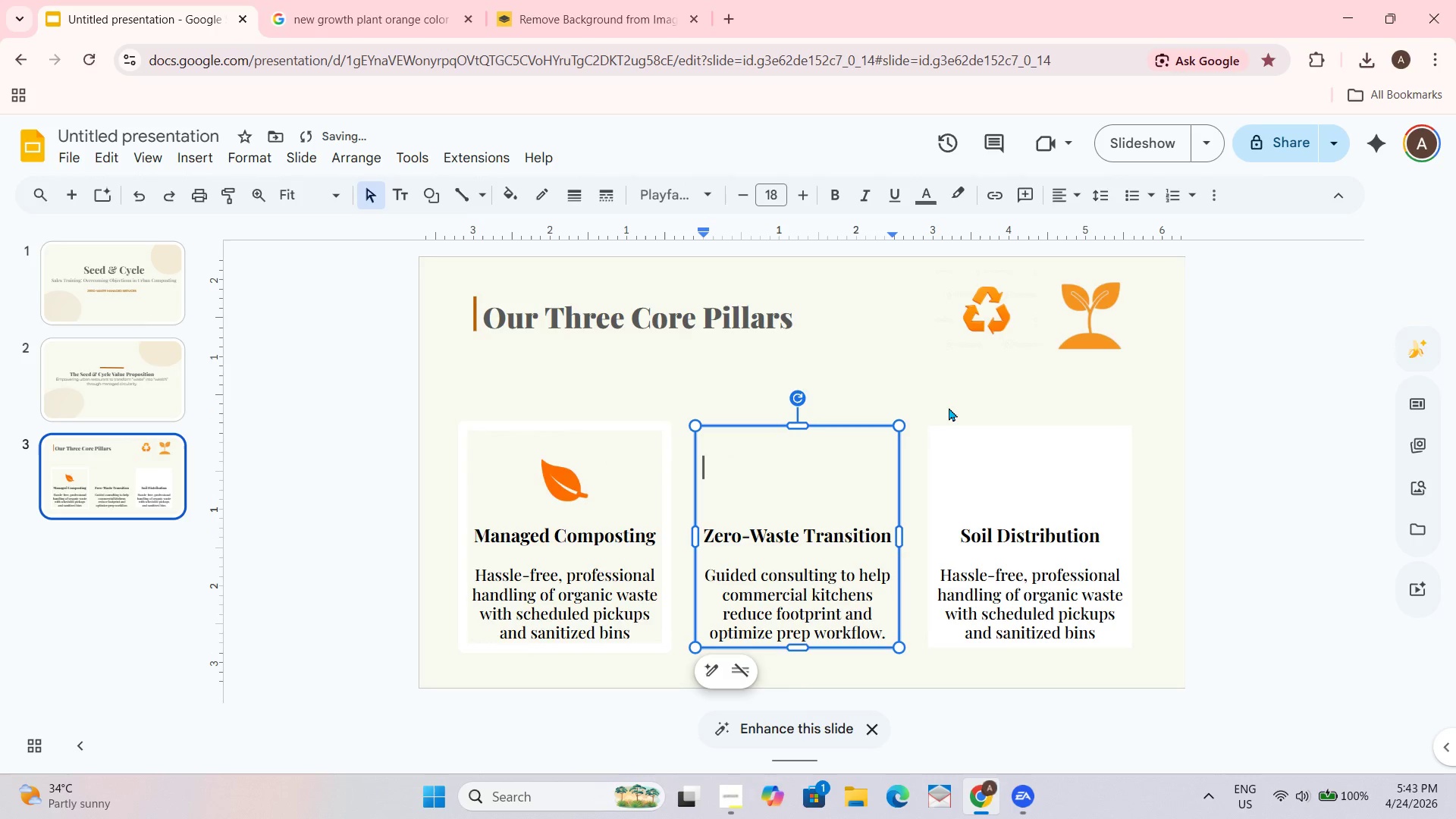 
key(Control+Z)
 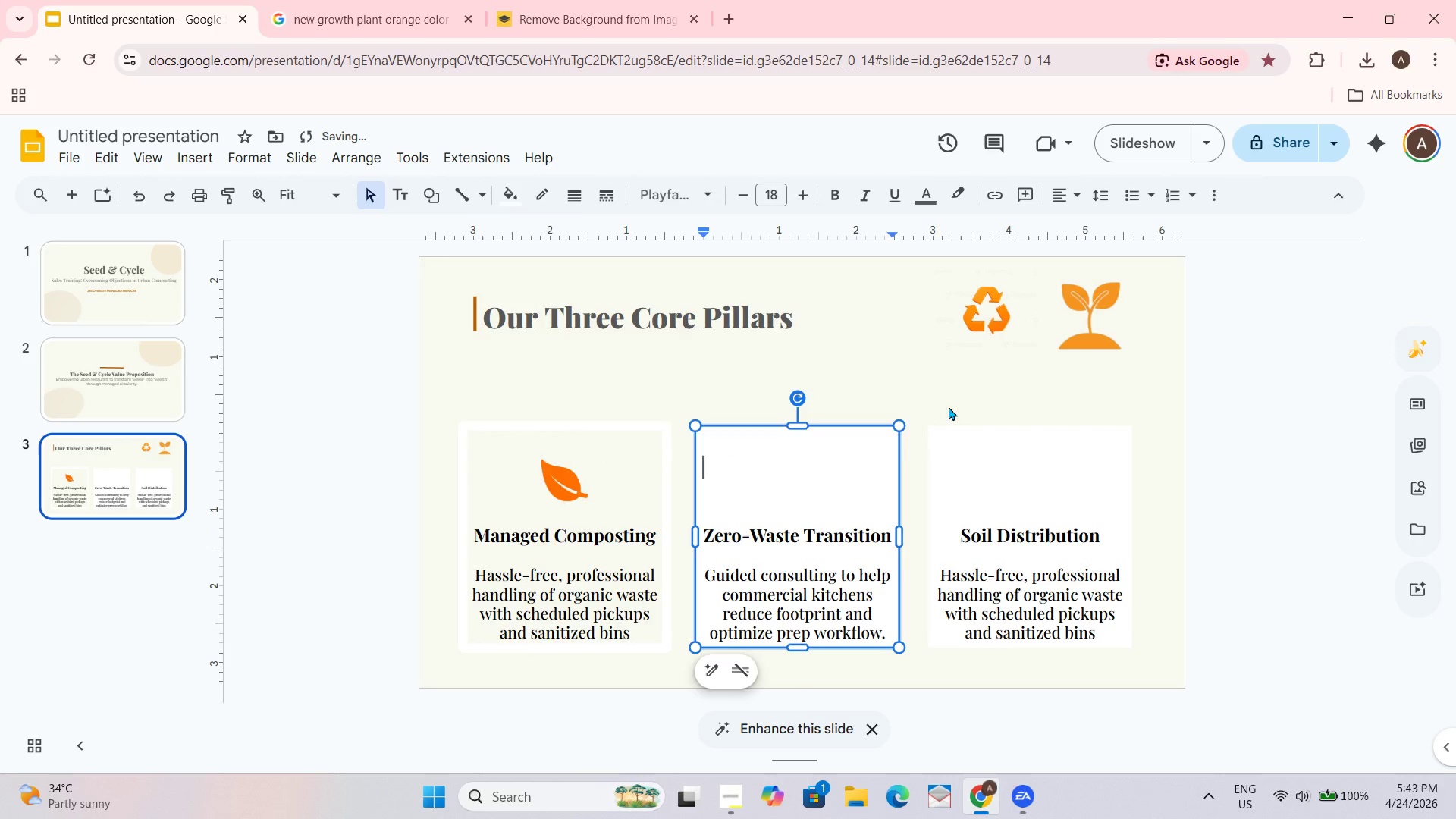 
key(Control+Z)
 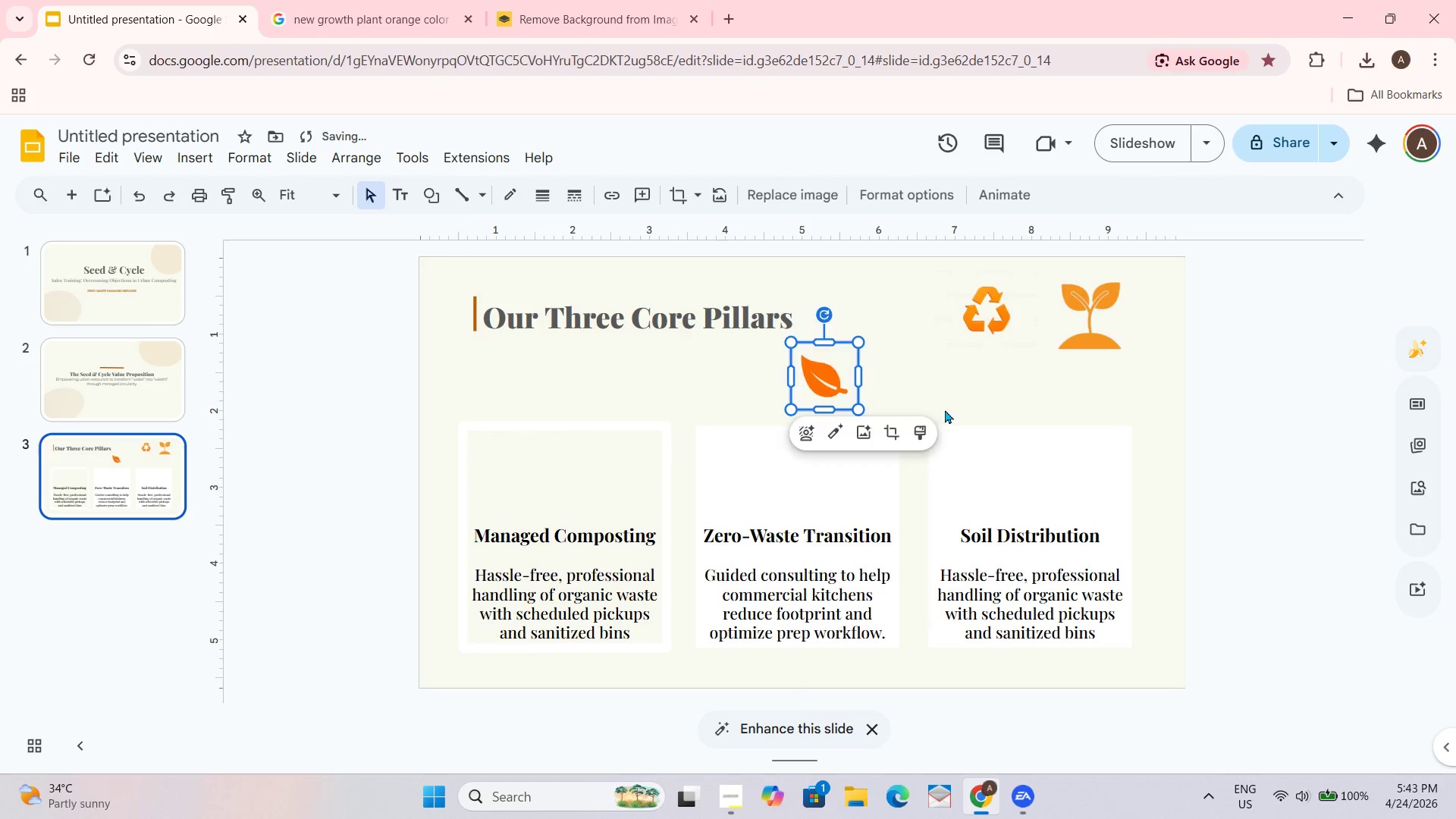 
key(Control+Z)
 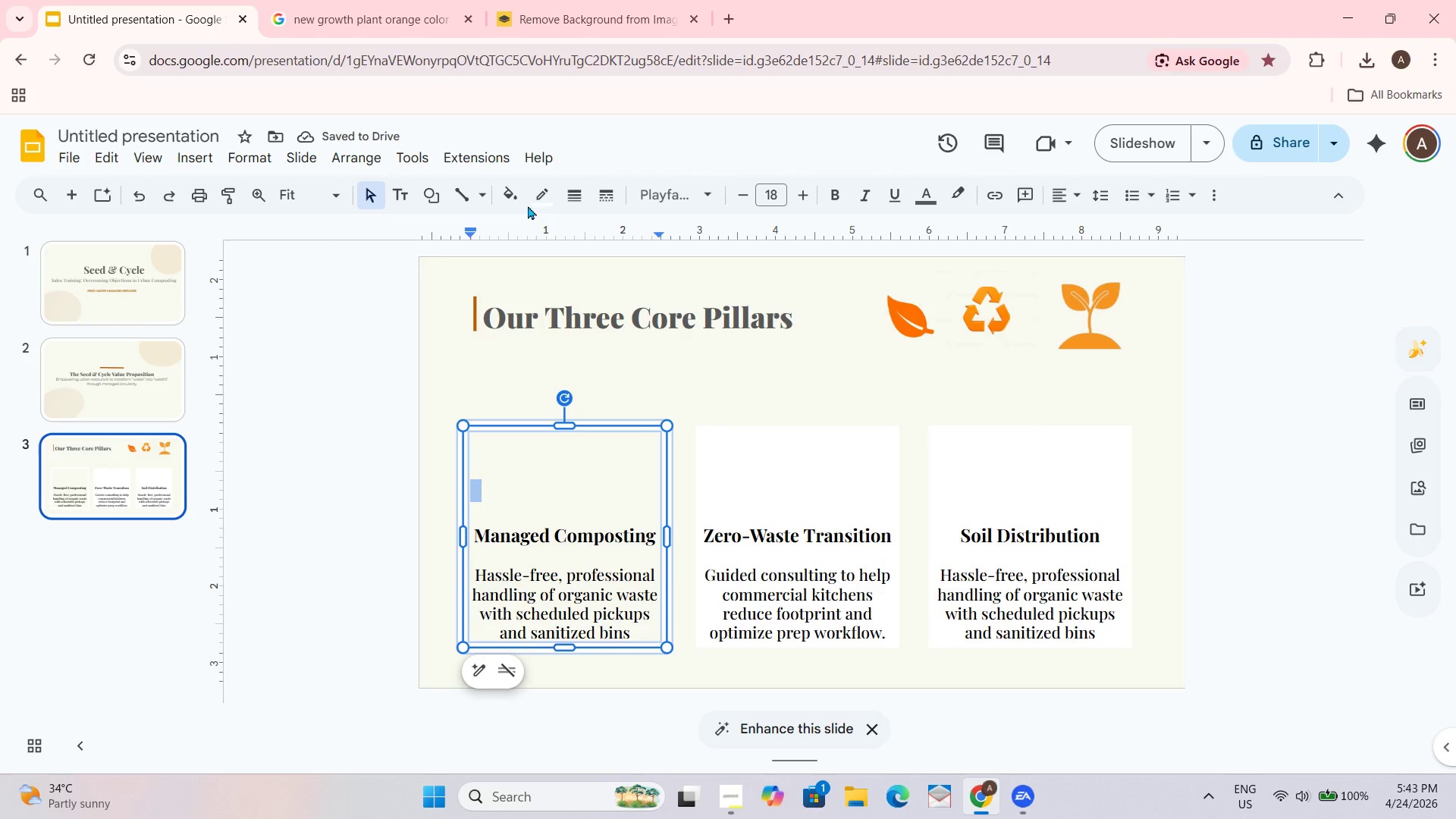 
left_click([566, 193])
 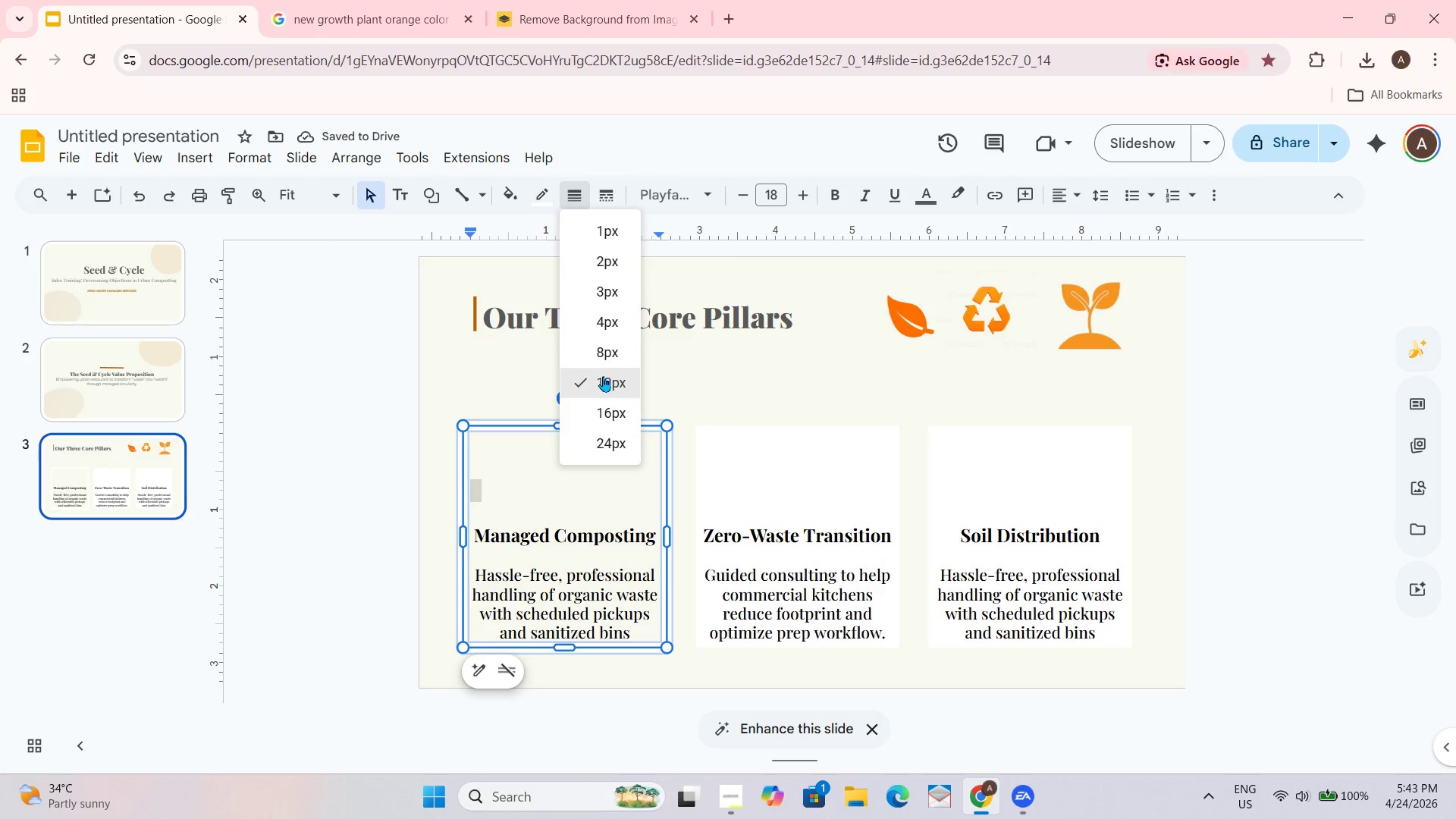 
left_click([611, 360])
 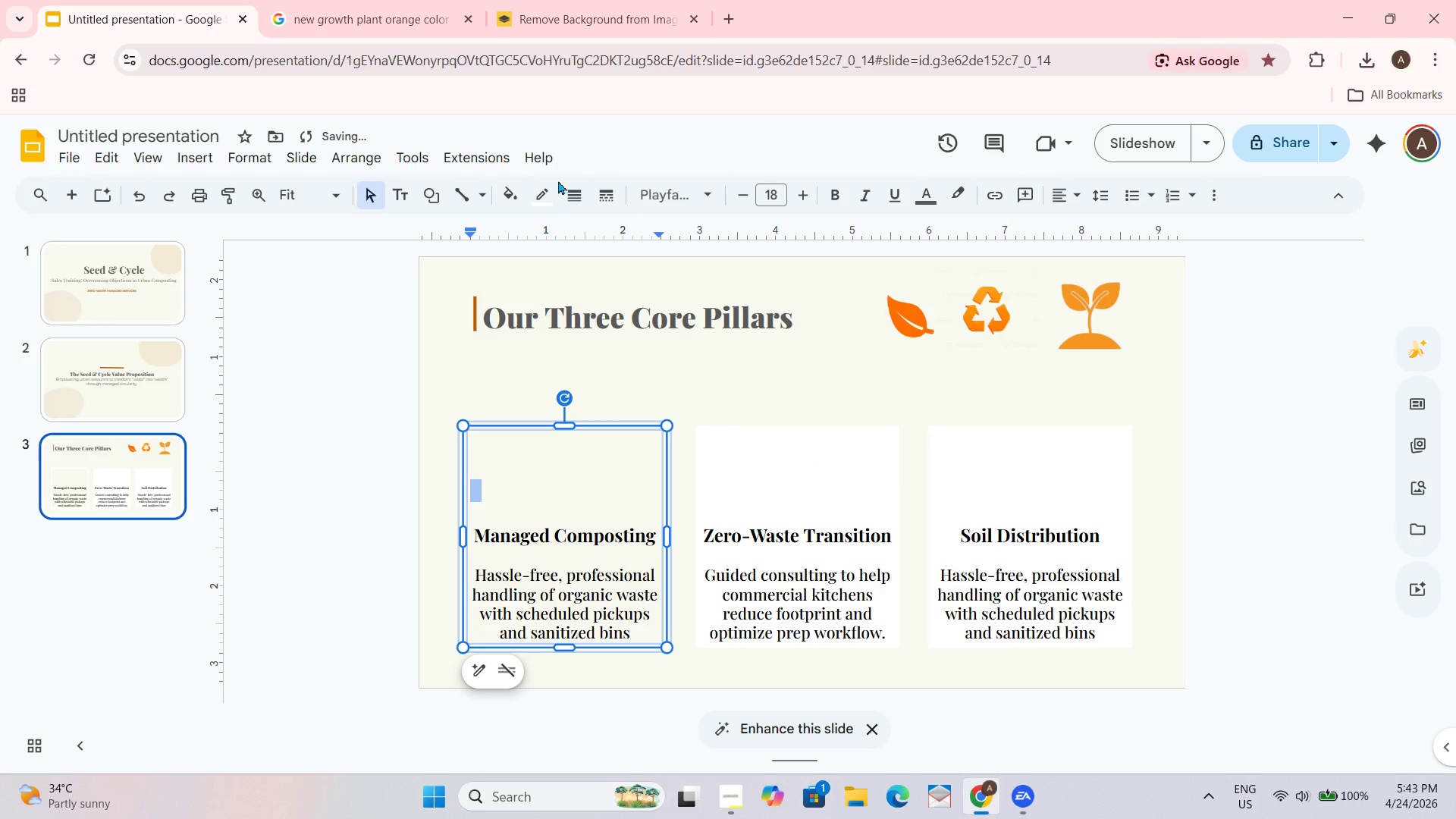 
left_click([535, 187])
 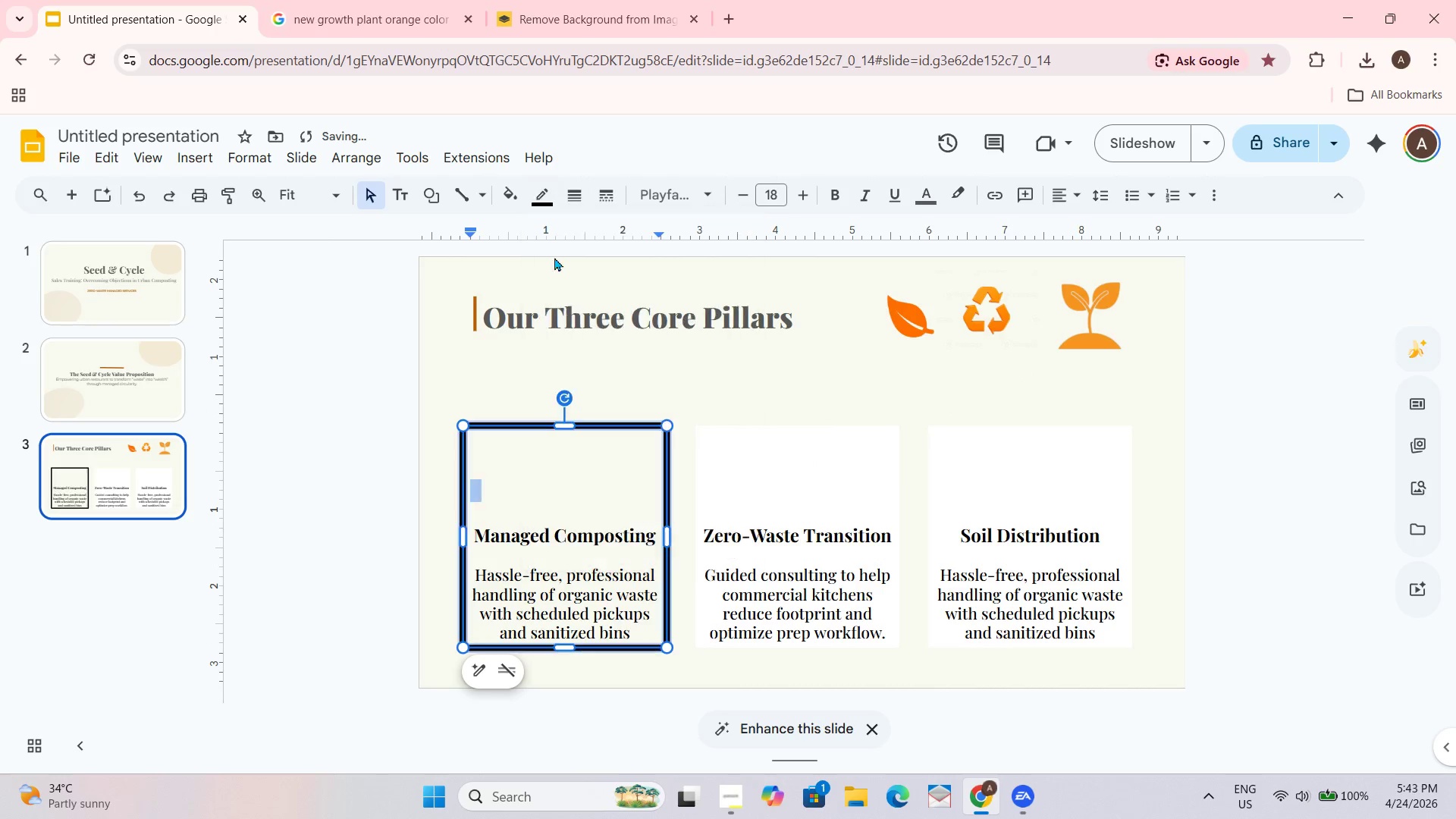 
double_click([783, 444])
 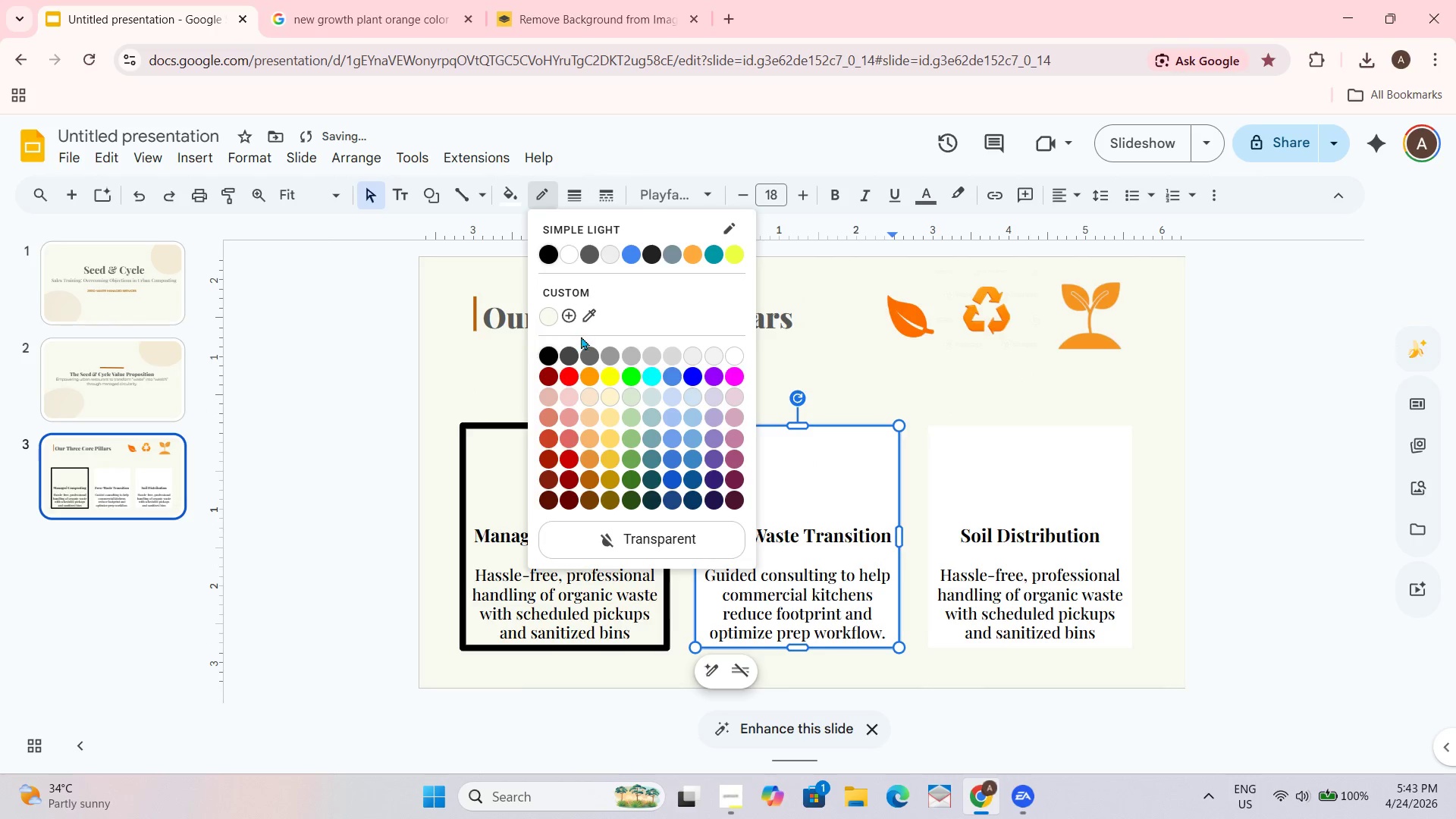 
left_click([556, 256])
 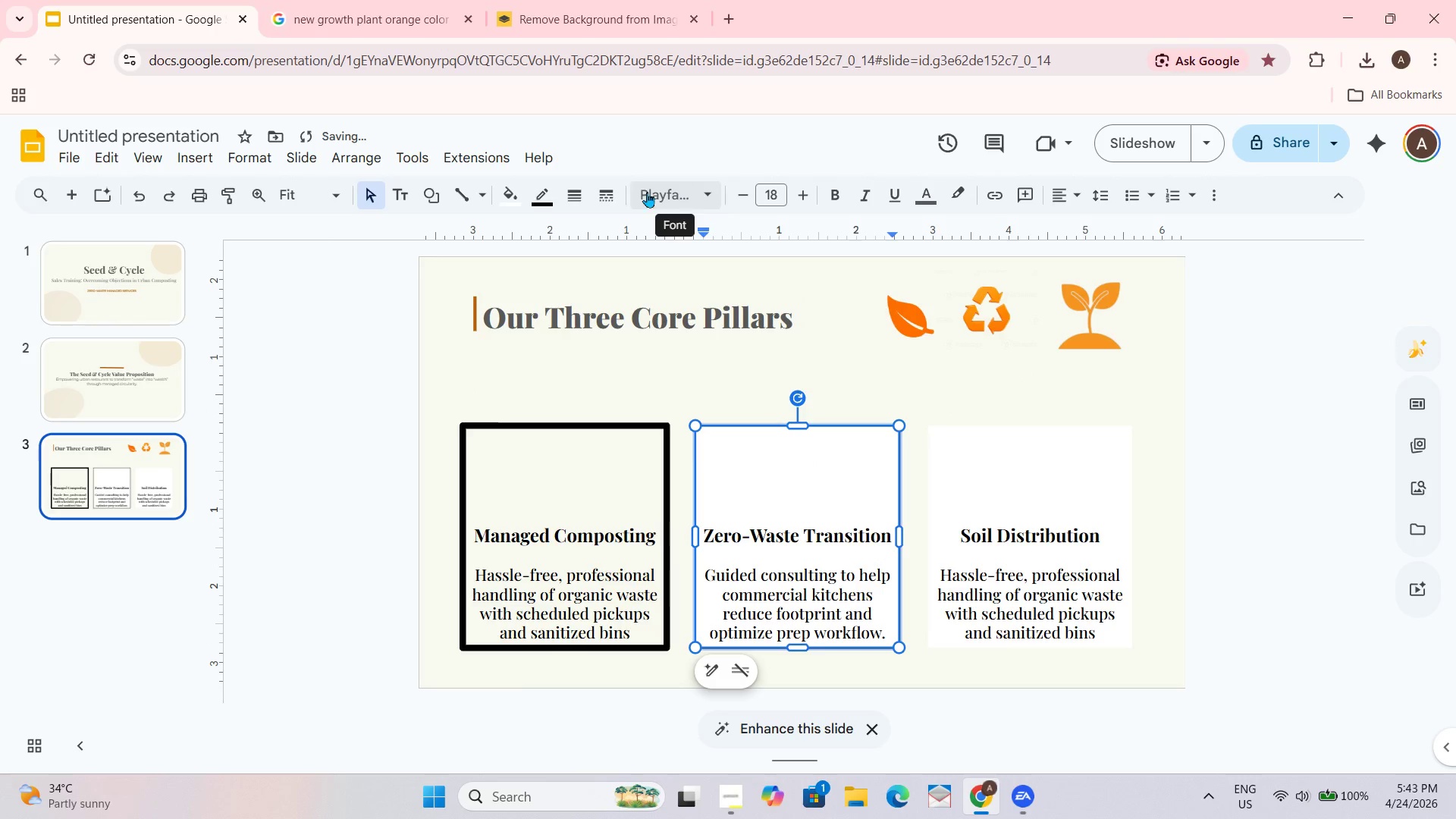 
left_click([578, 188])
 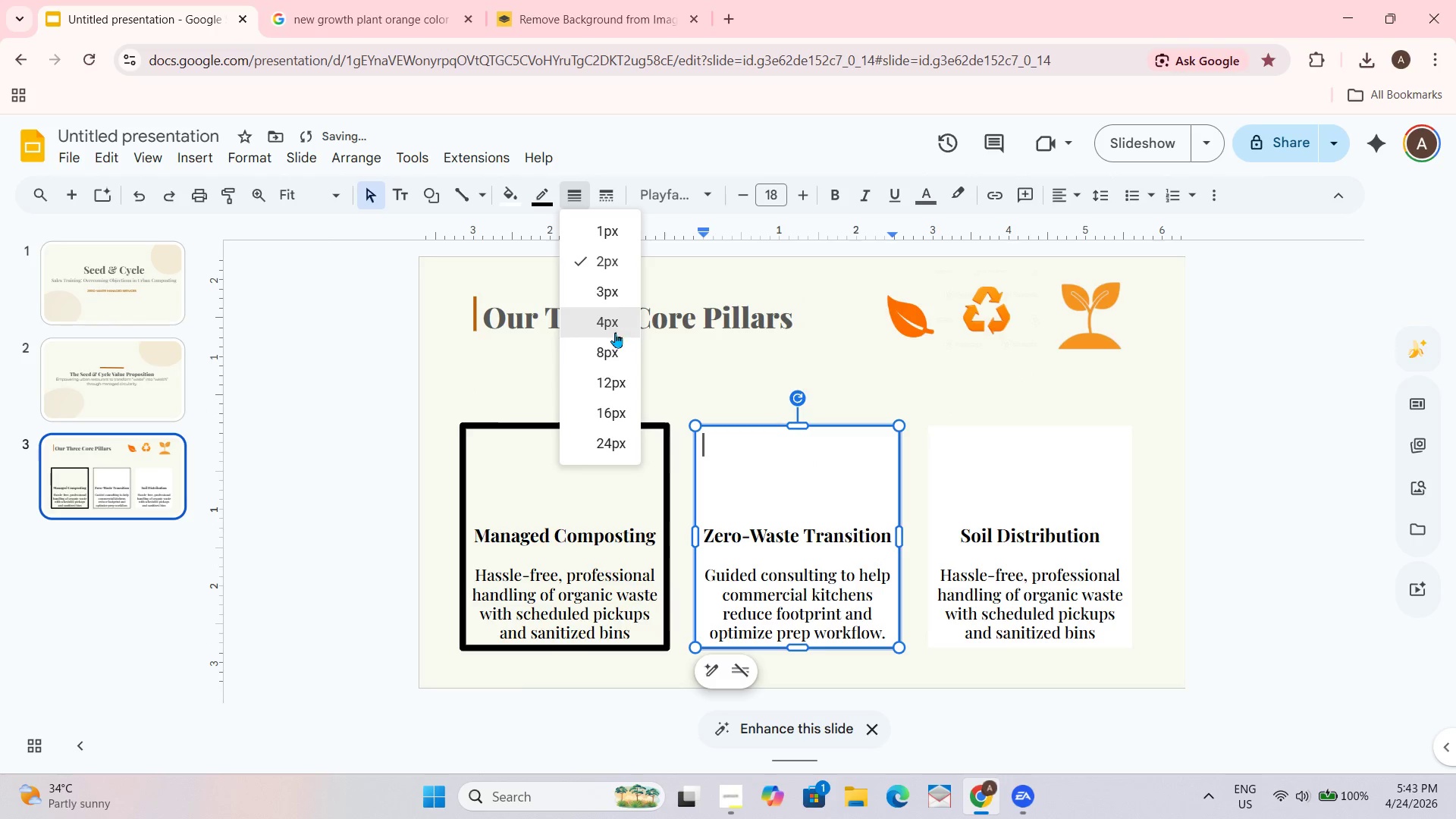 
left_click([604, 347])
 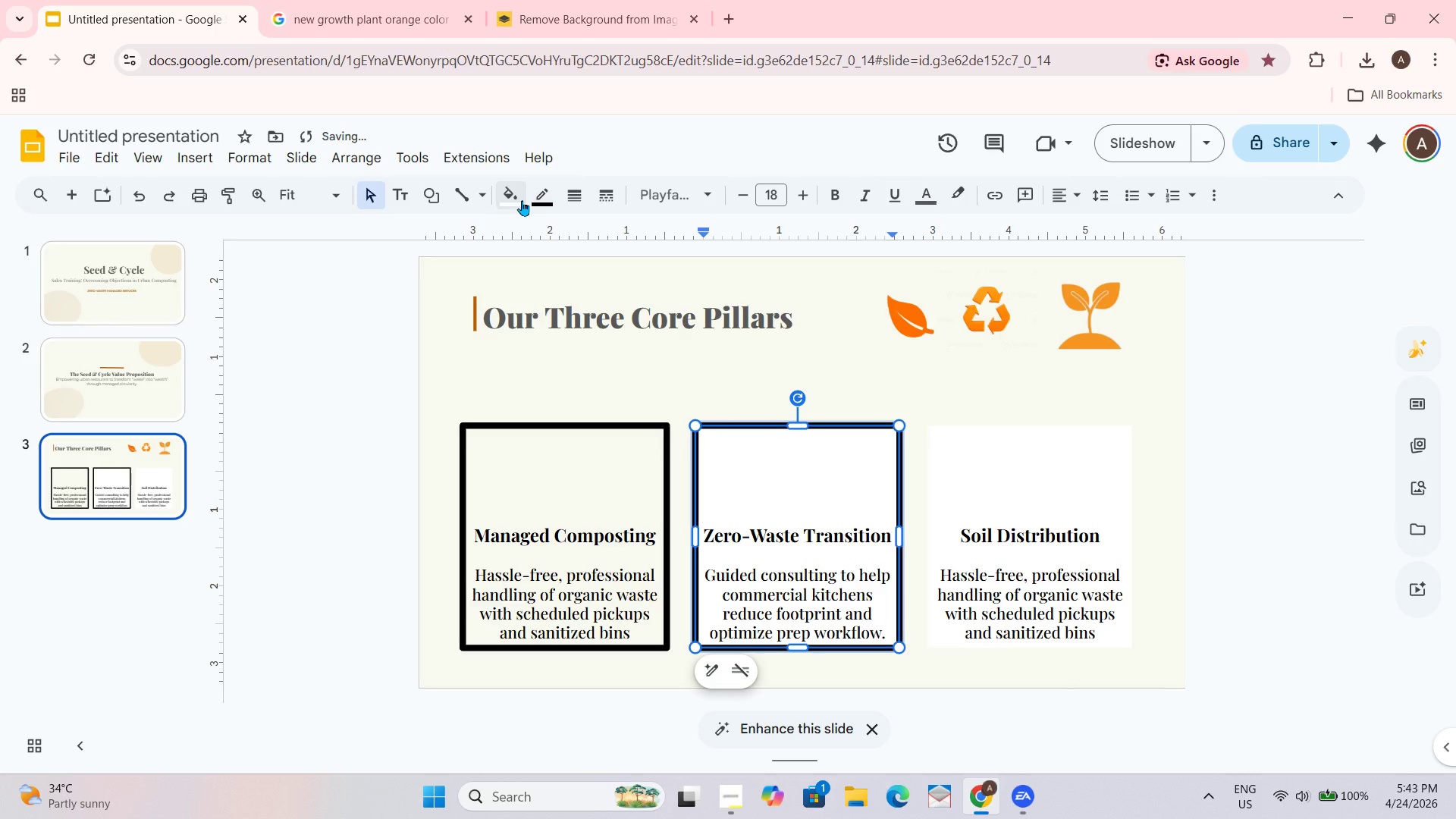 
left_click([519, 199])
 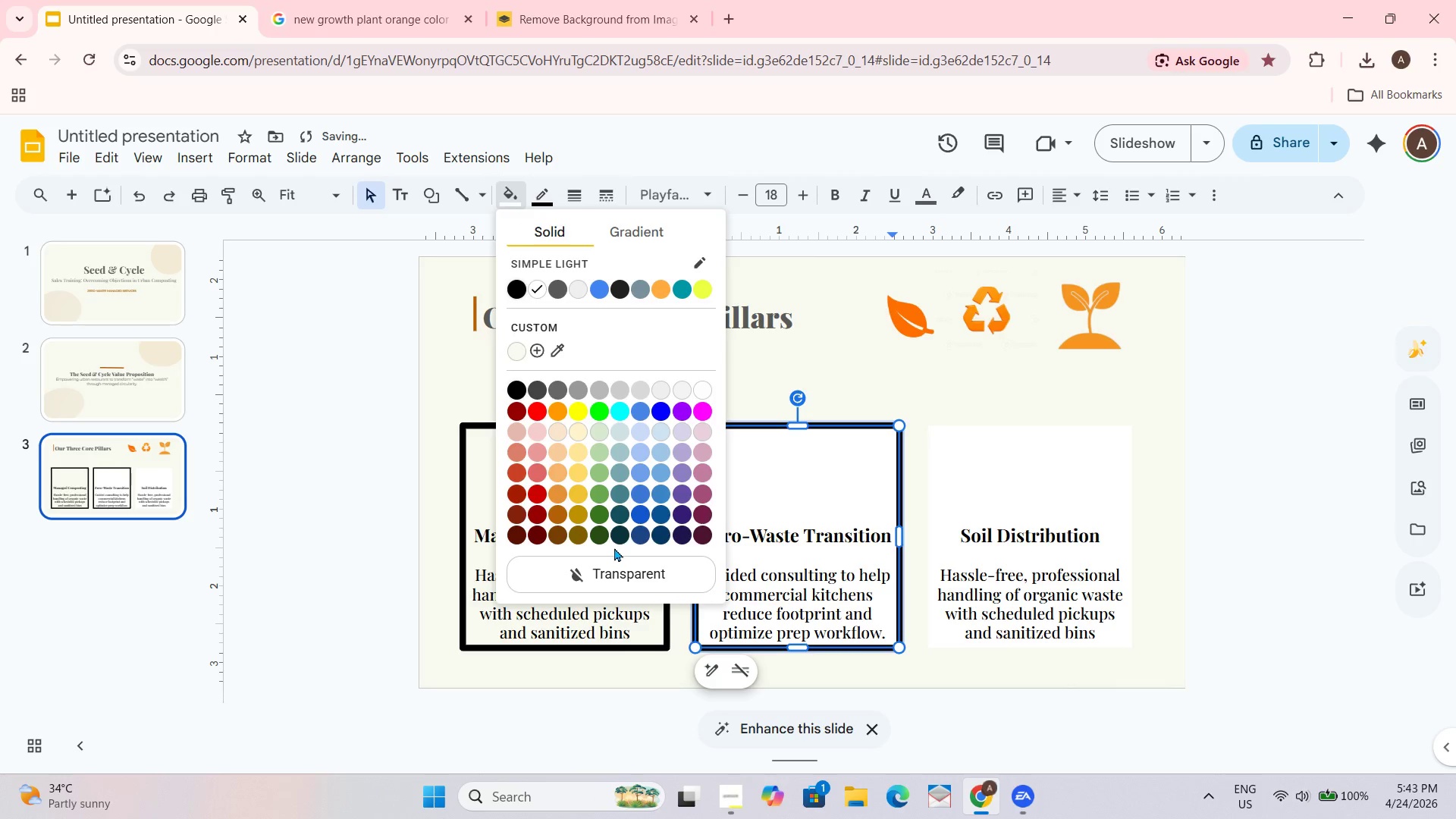 
left_click([610, 577])
 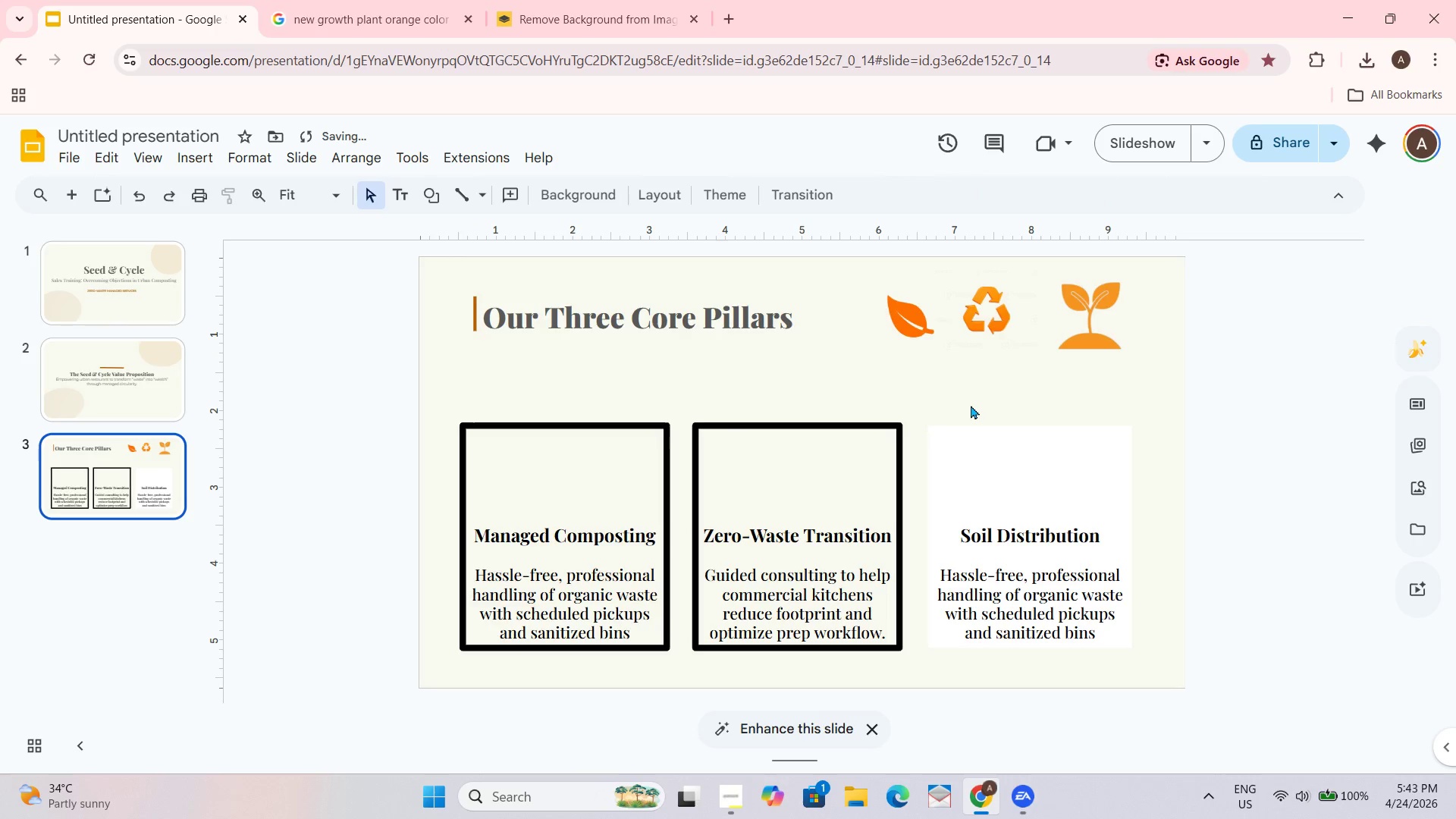 
double_click([978, 324])
 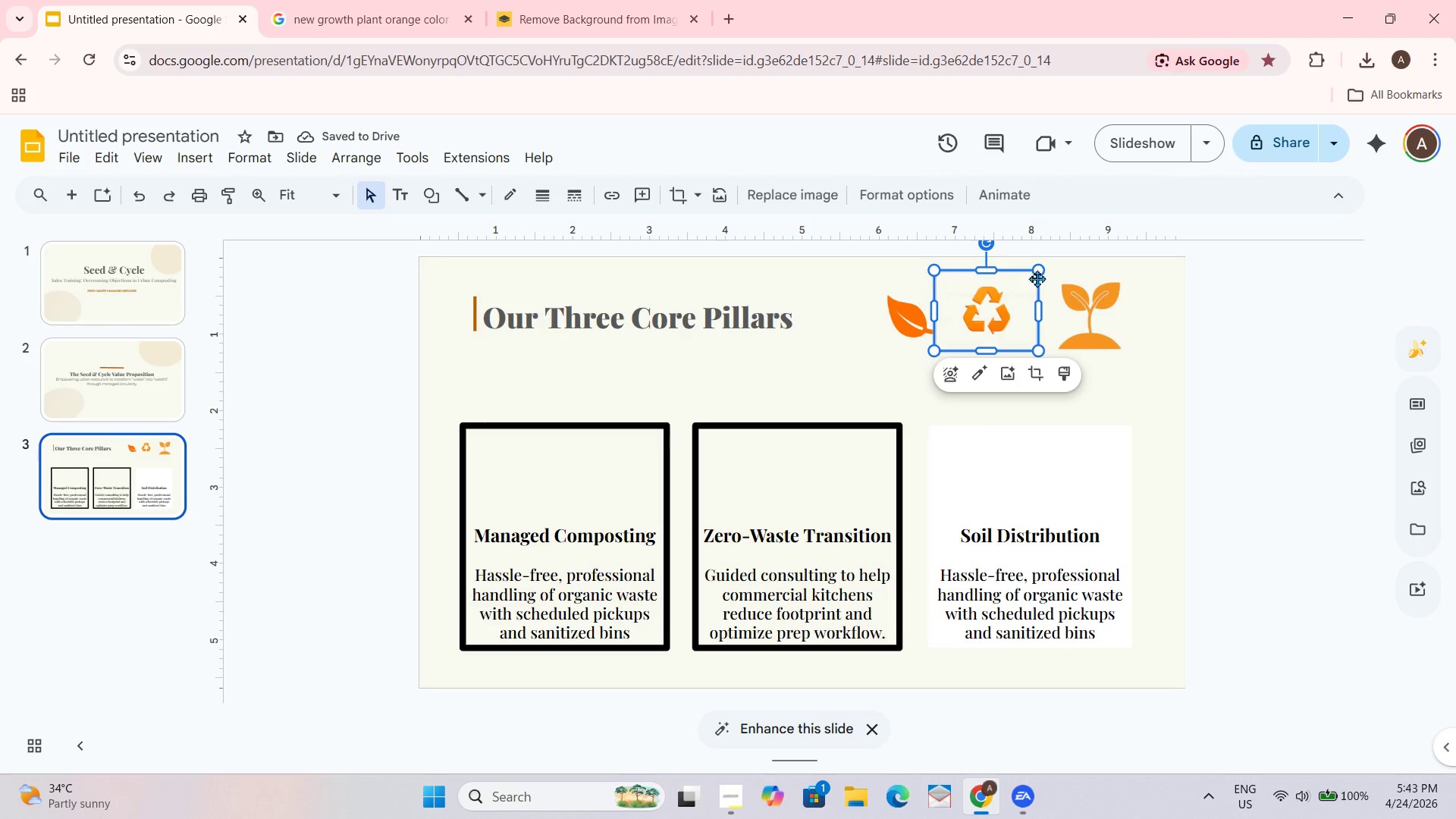 
left_click_drag(start_coordinate=[1043, 271], to_coordinate=[1026, 290])
 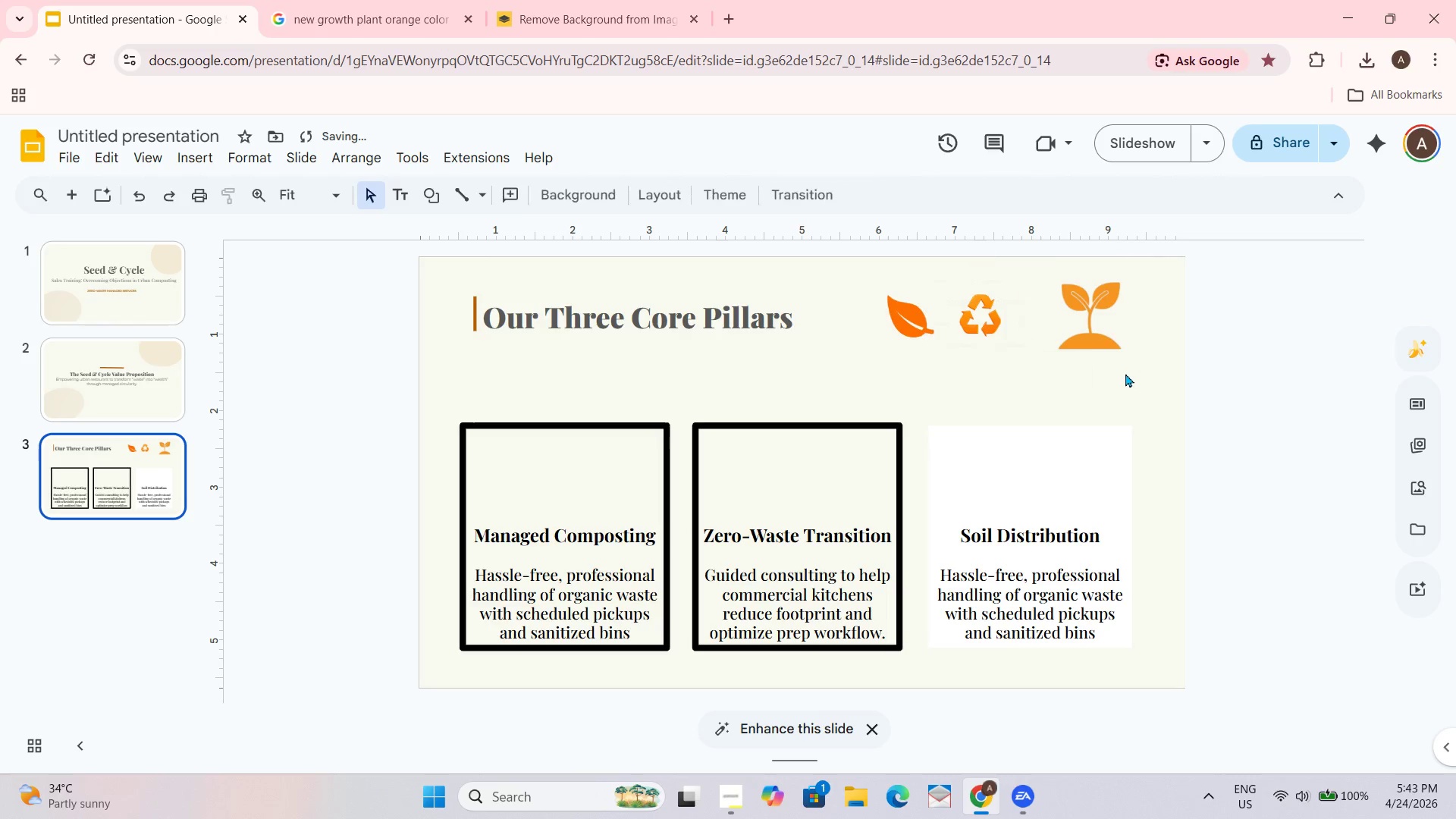 
left_click_drag(start_coordinate=[971, 305], to_coordinate=[988, 312])
 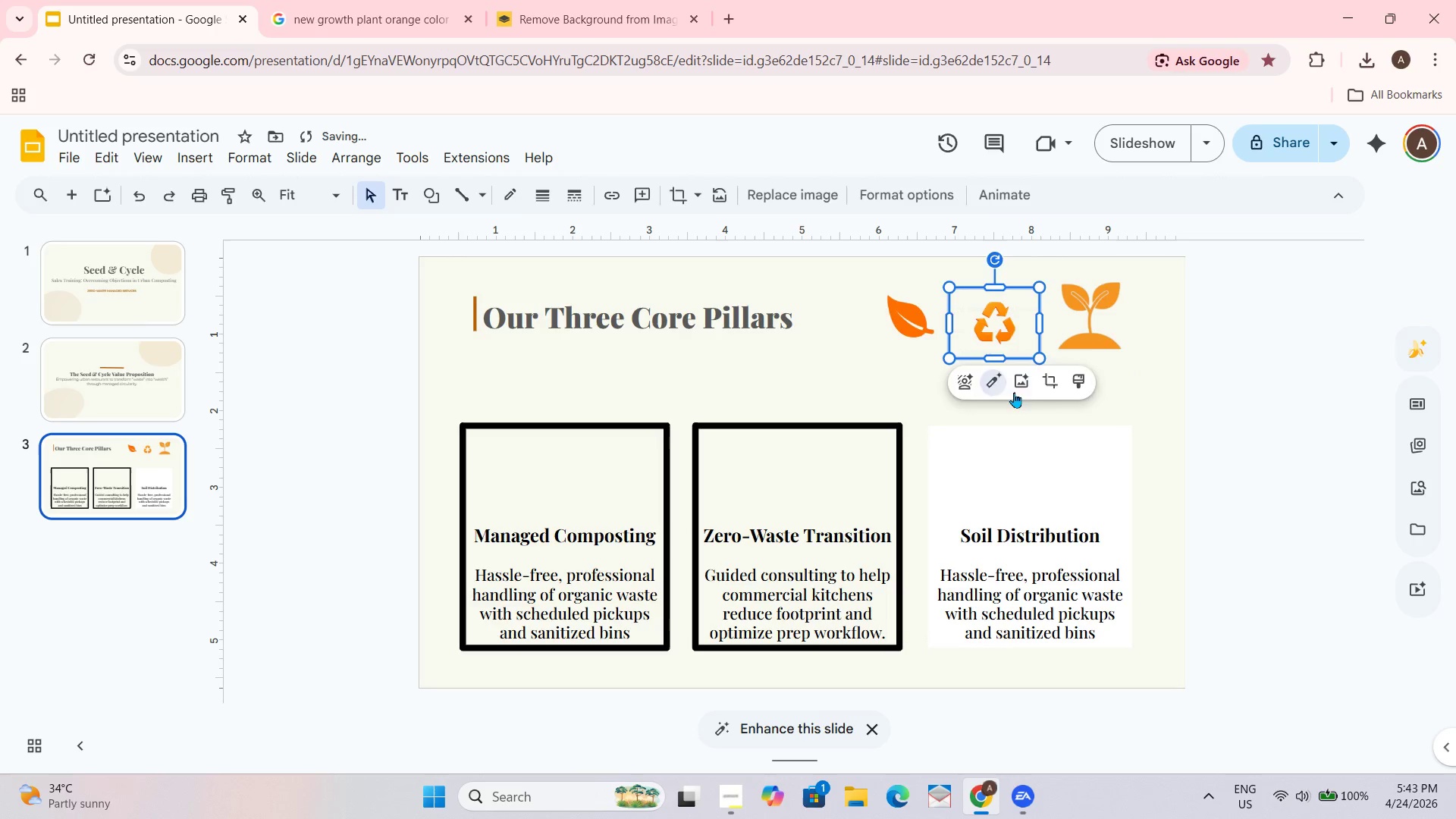 
left_click_drag(start_coordinate=[1050, 404], to_coordinate=[1050, 400])
 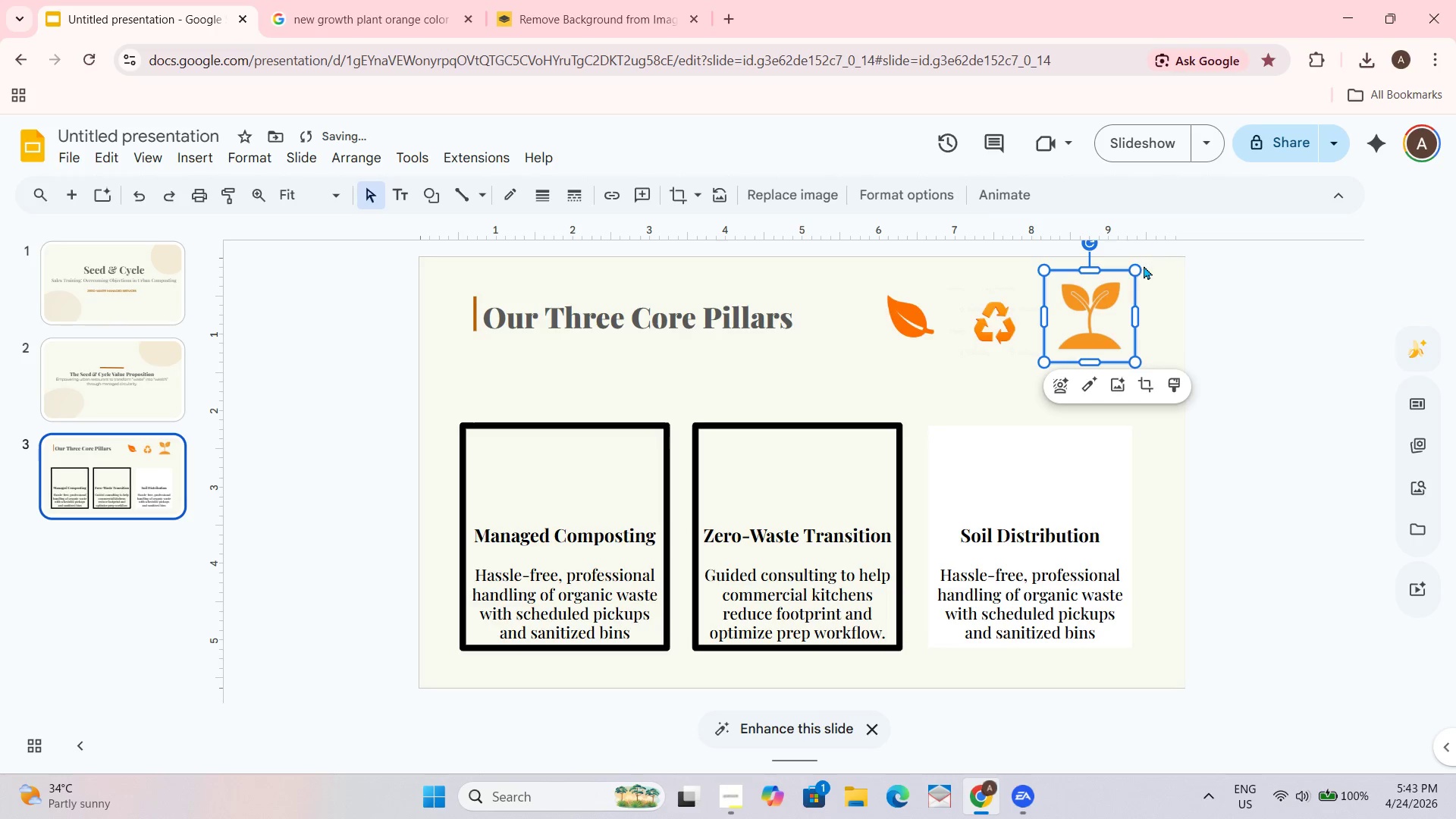 
left_click_drag(start_coordinate=[1134, 270], to_coordinate=[1120, 294])
 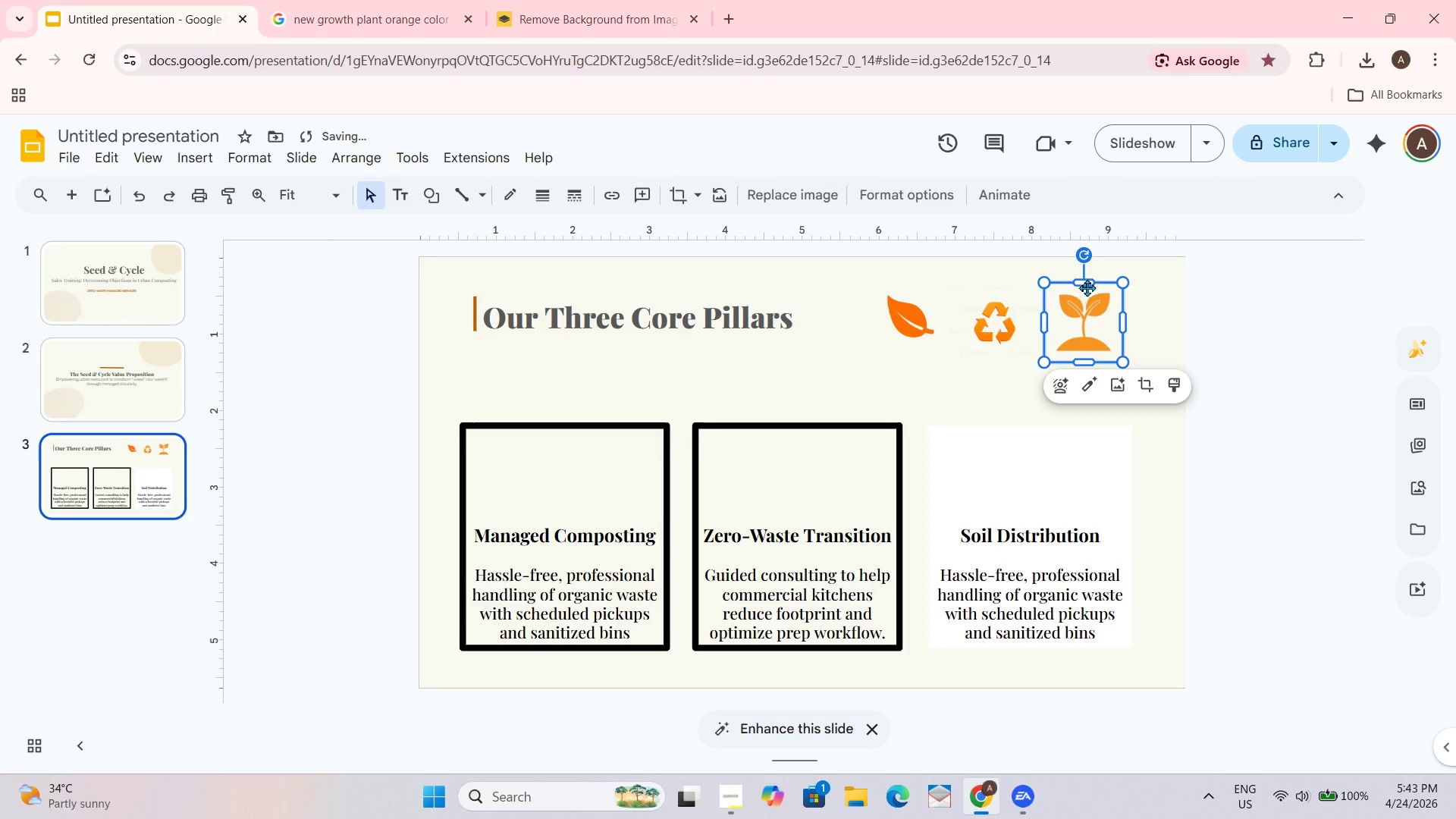 
left_click_drag(start_coordinate=[1087, 282], to_coordinate=[1087, 297])
 